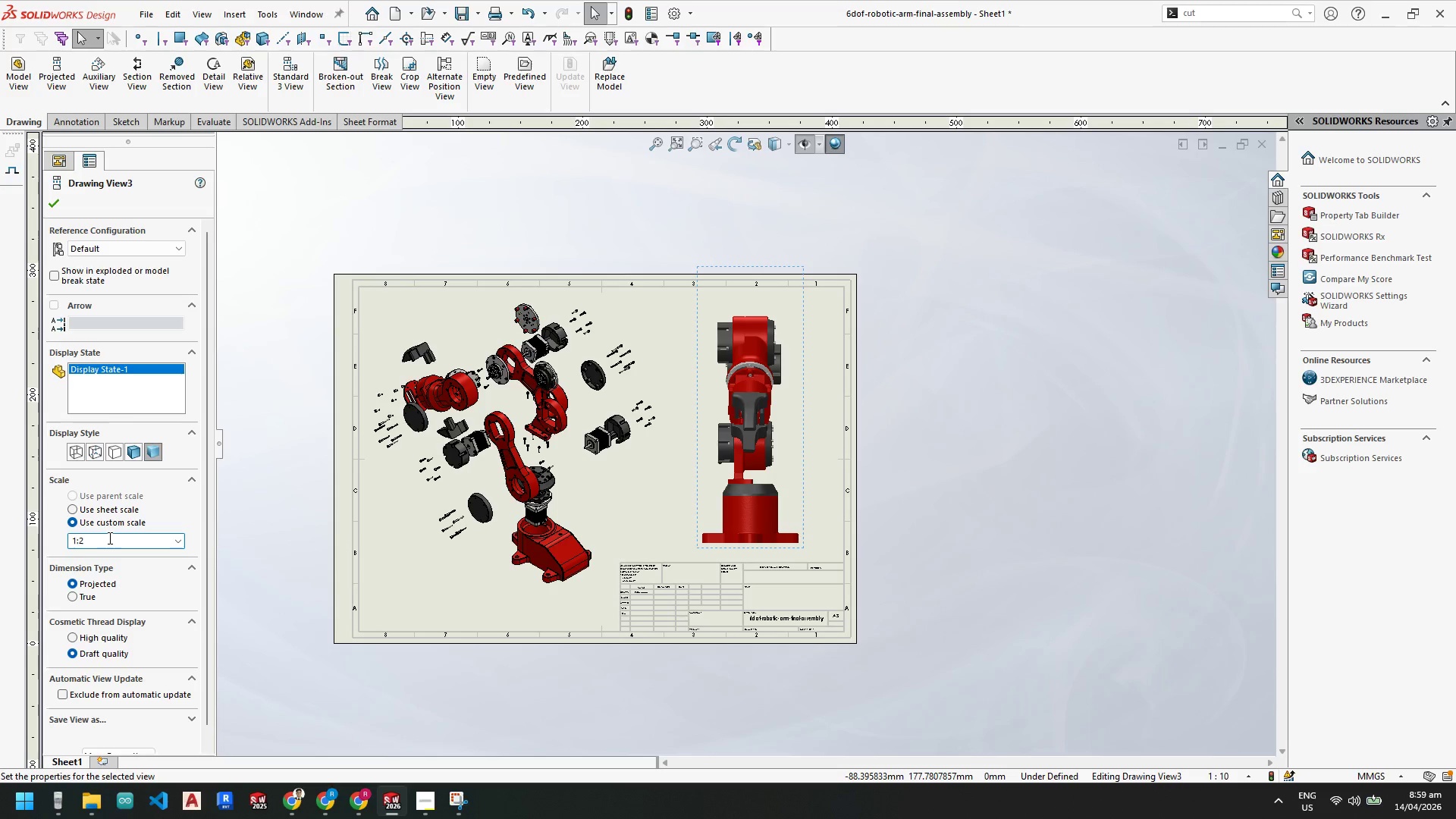 
key(Backspace)
 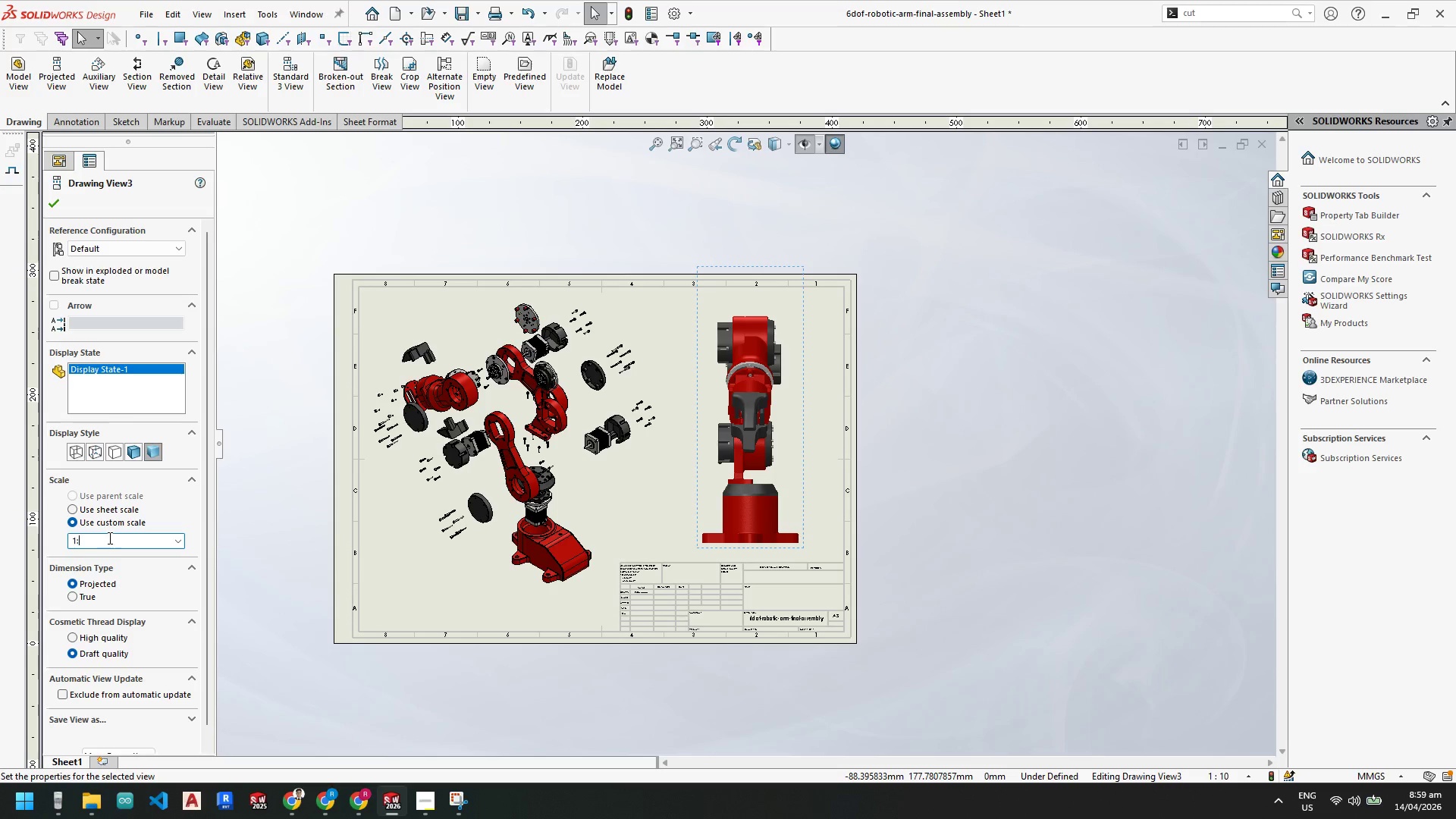 
key(Numpad3)
 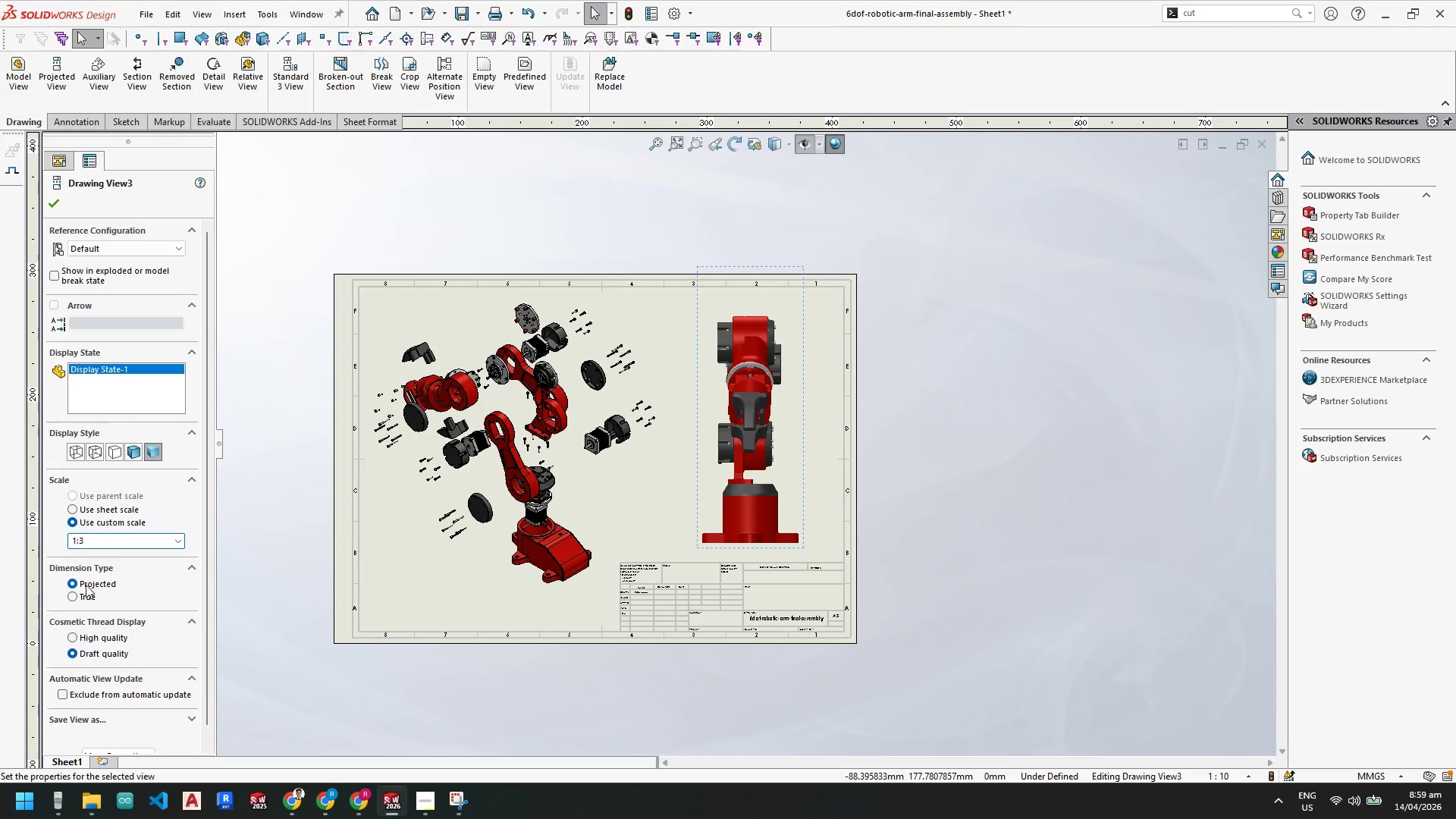 
key(Escape)
 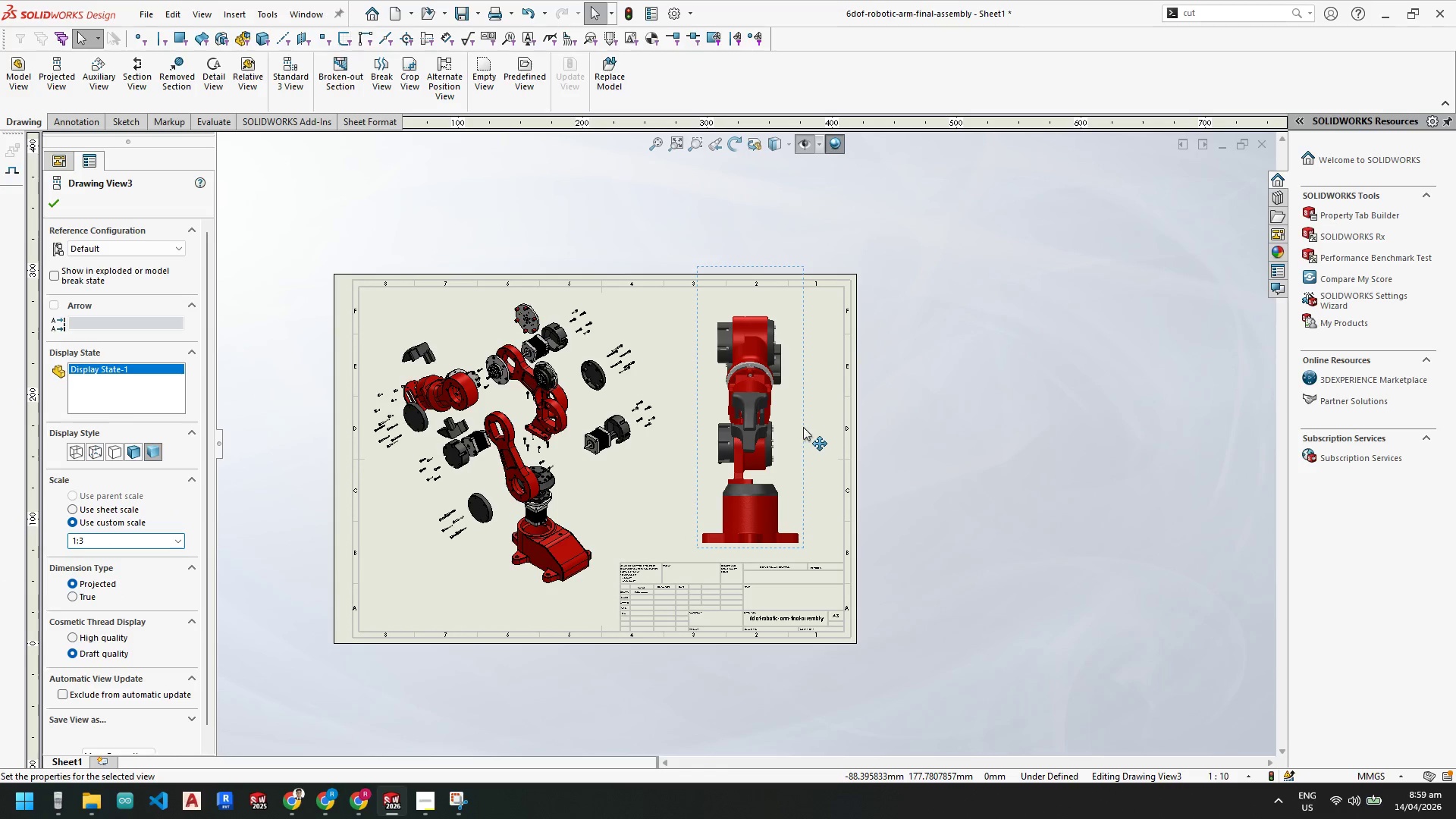 
left_click([803, 426])
 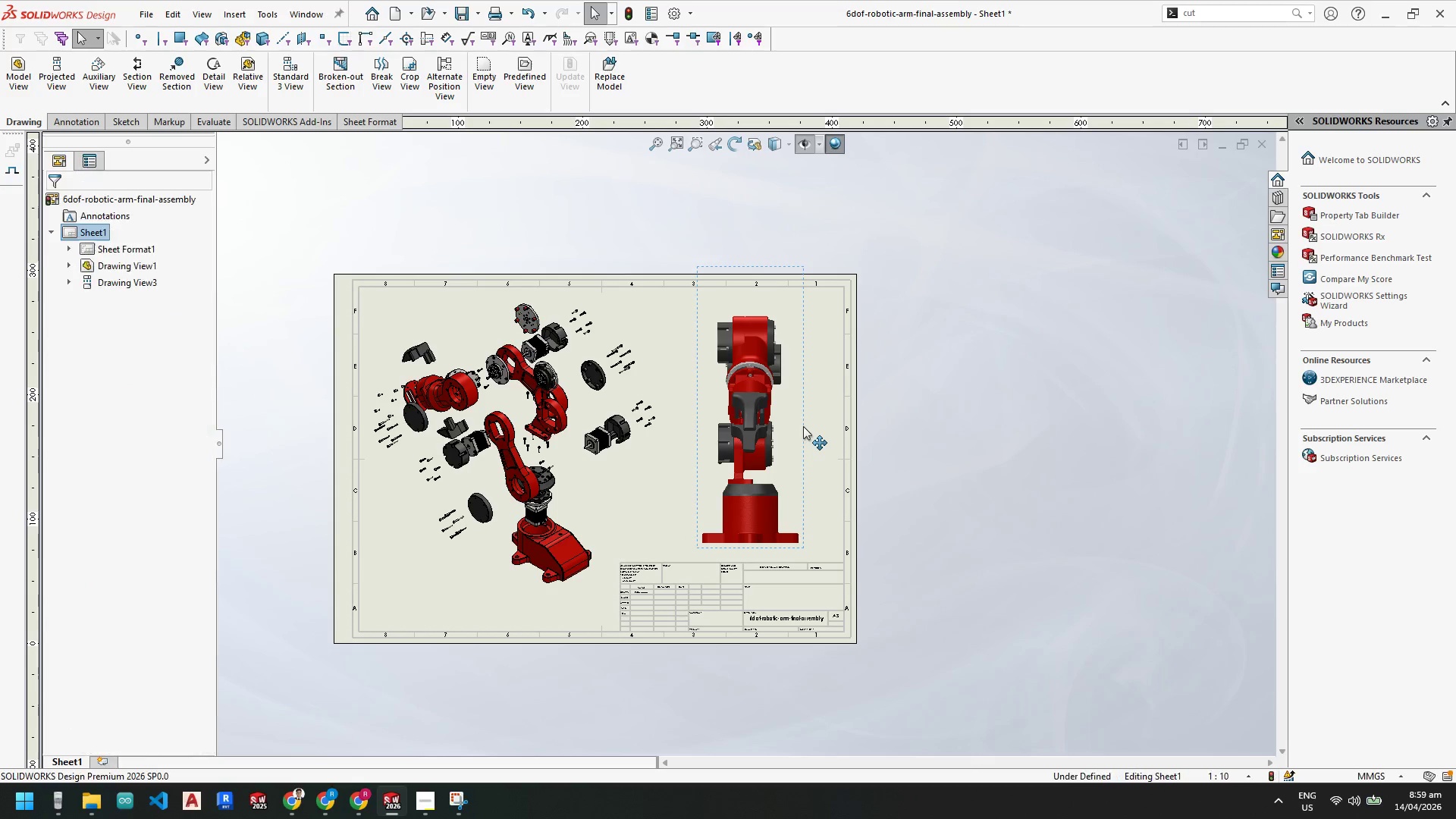 
key(Delete)
 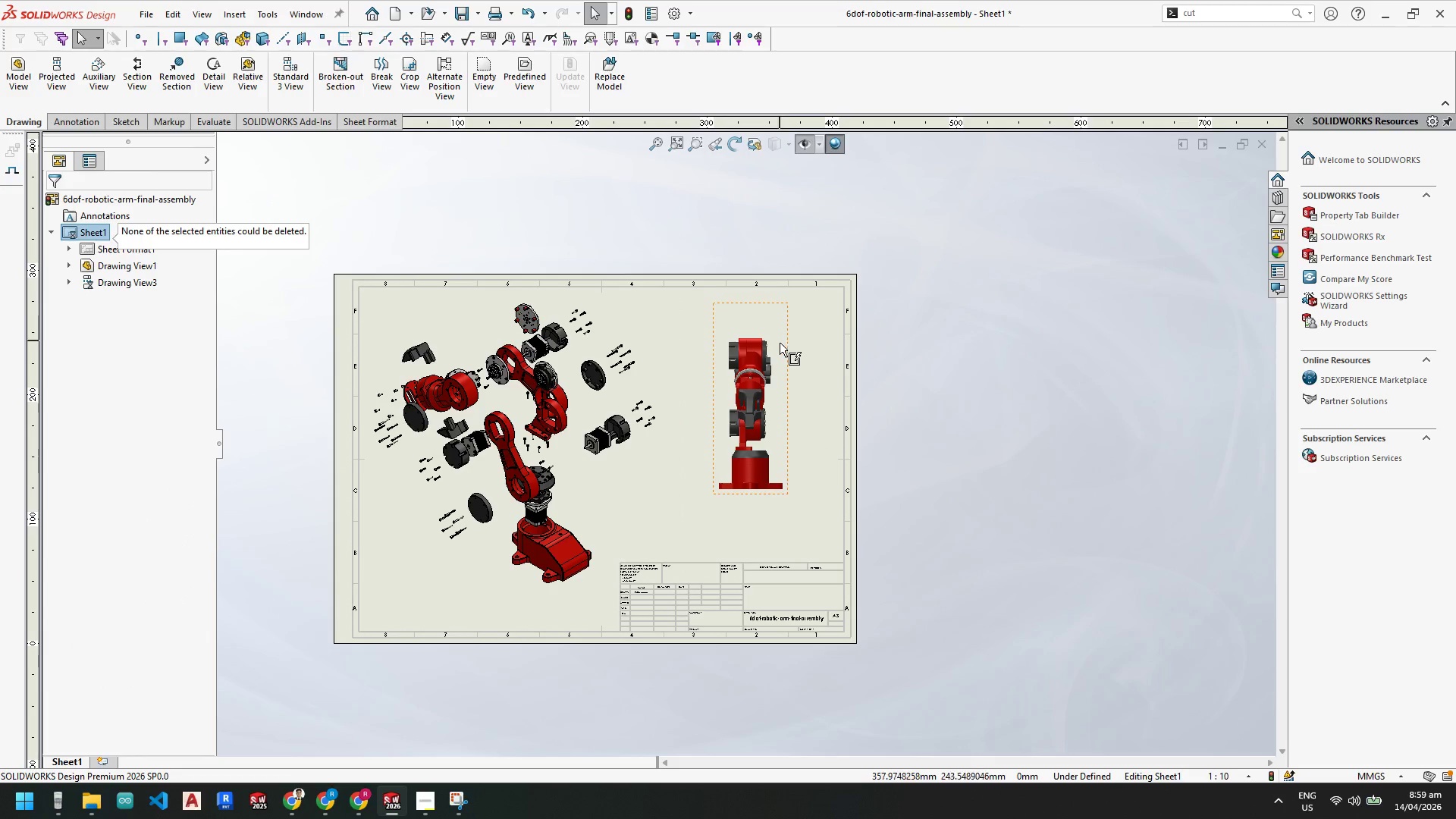 
left_click([792, 362])
 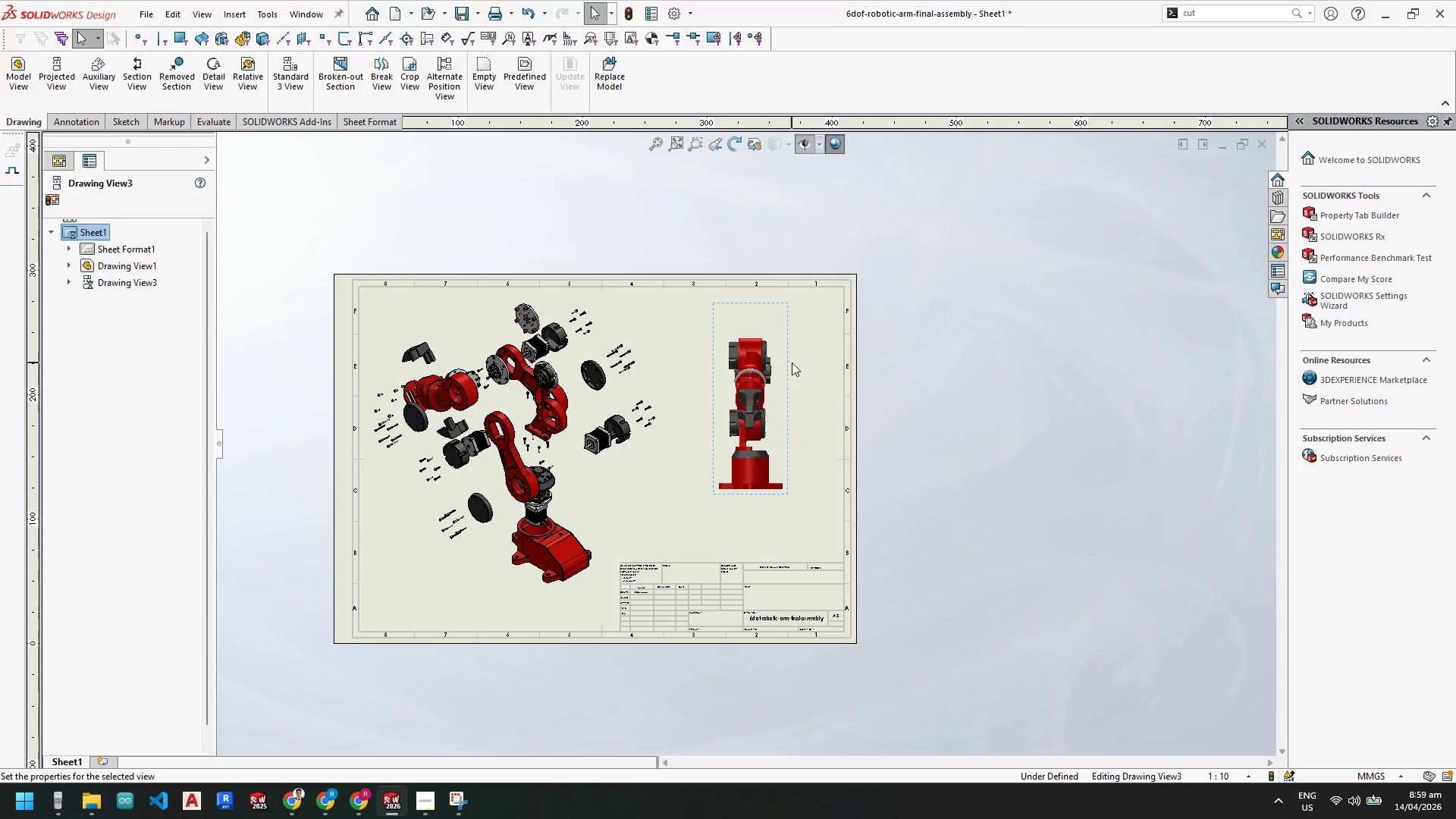 
key(Delete)
 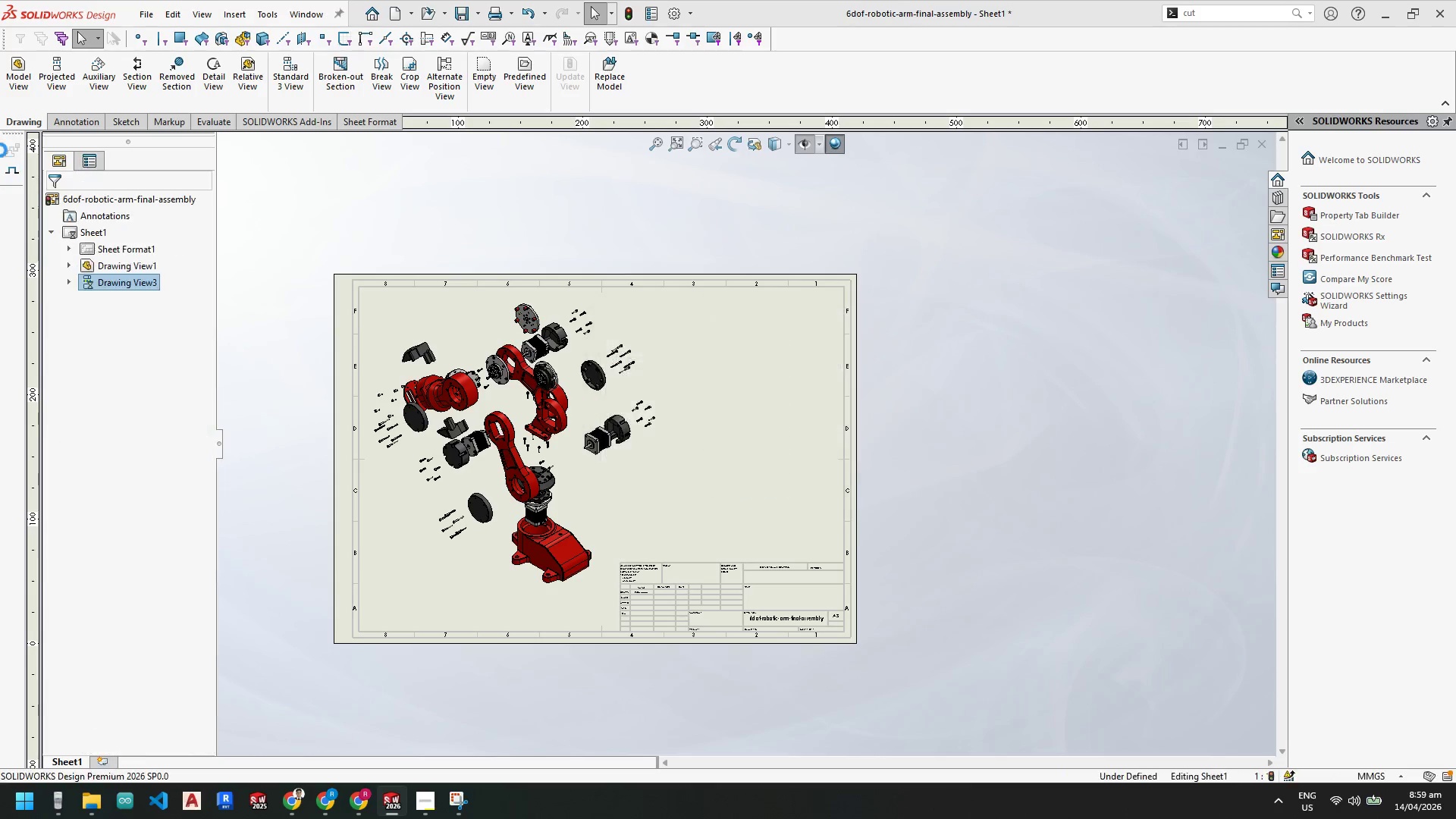 
left_click([24, 80])
 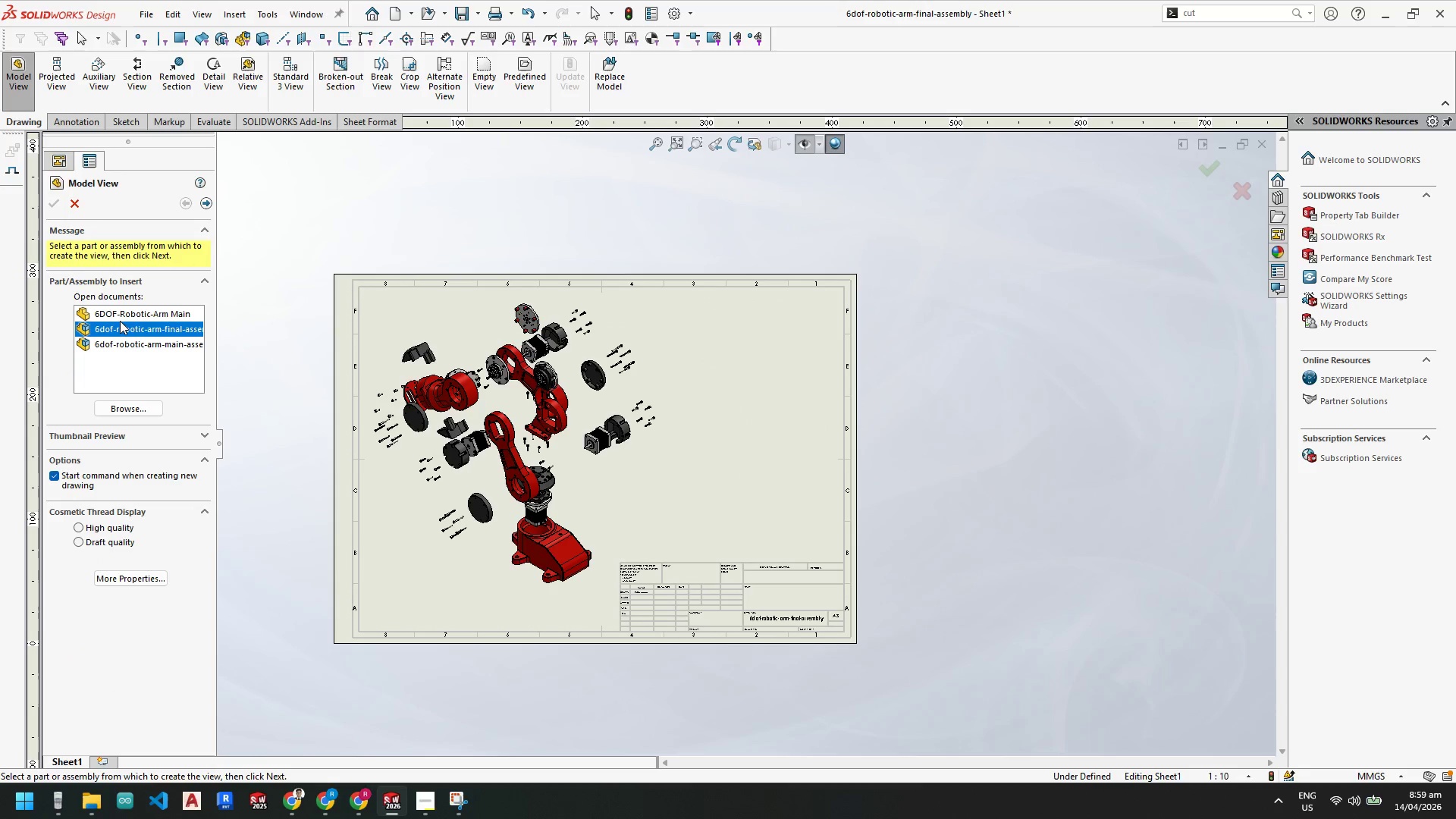 
double_click([123, 325])
 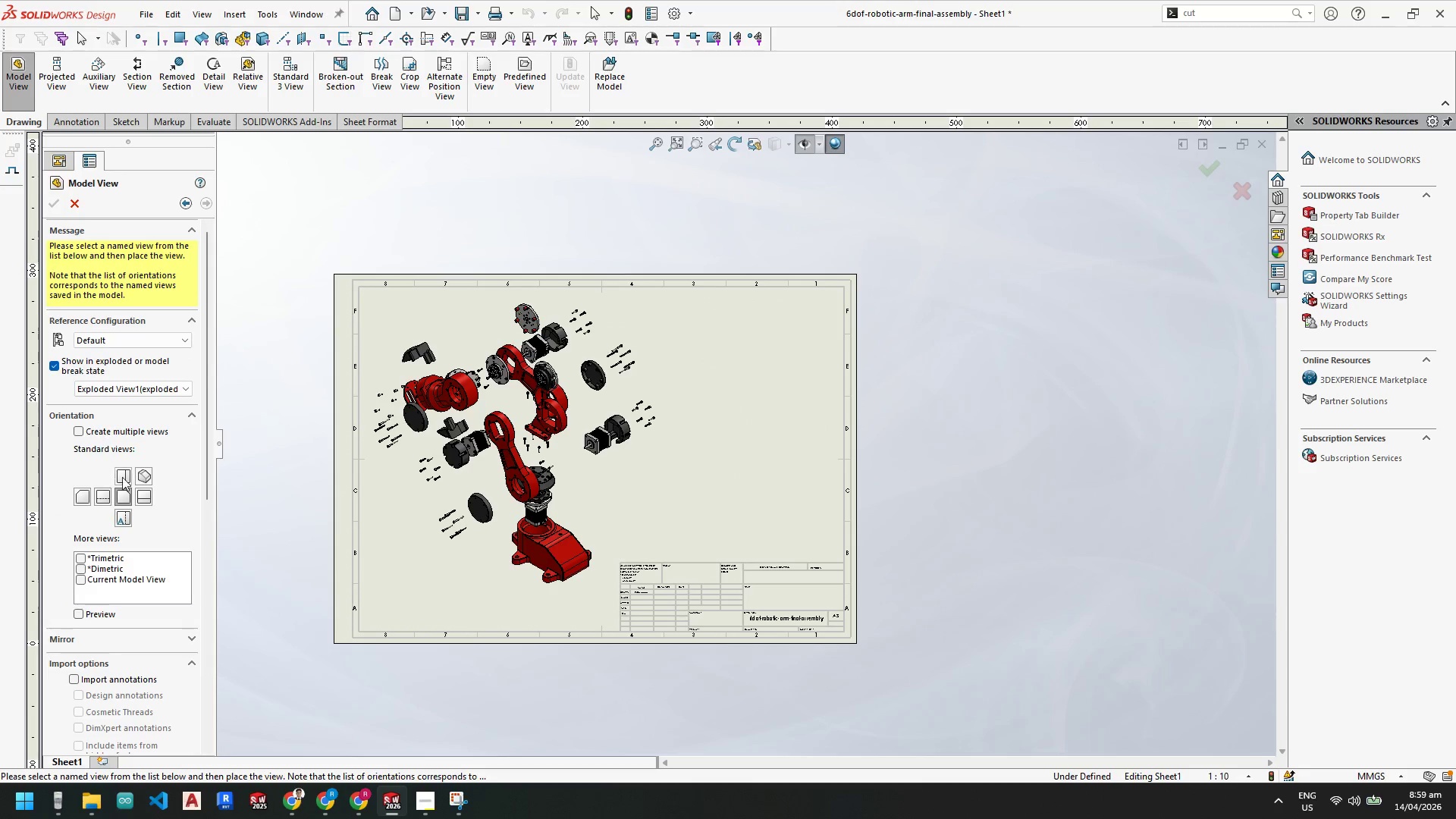 
left_click([146, 475])
 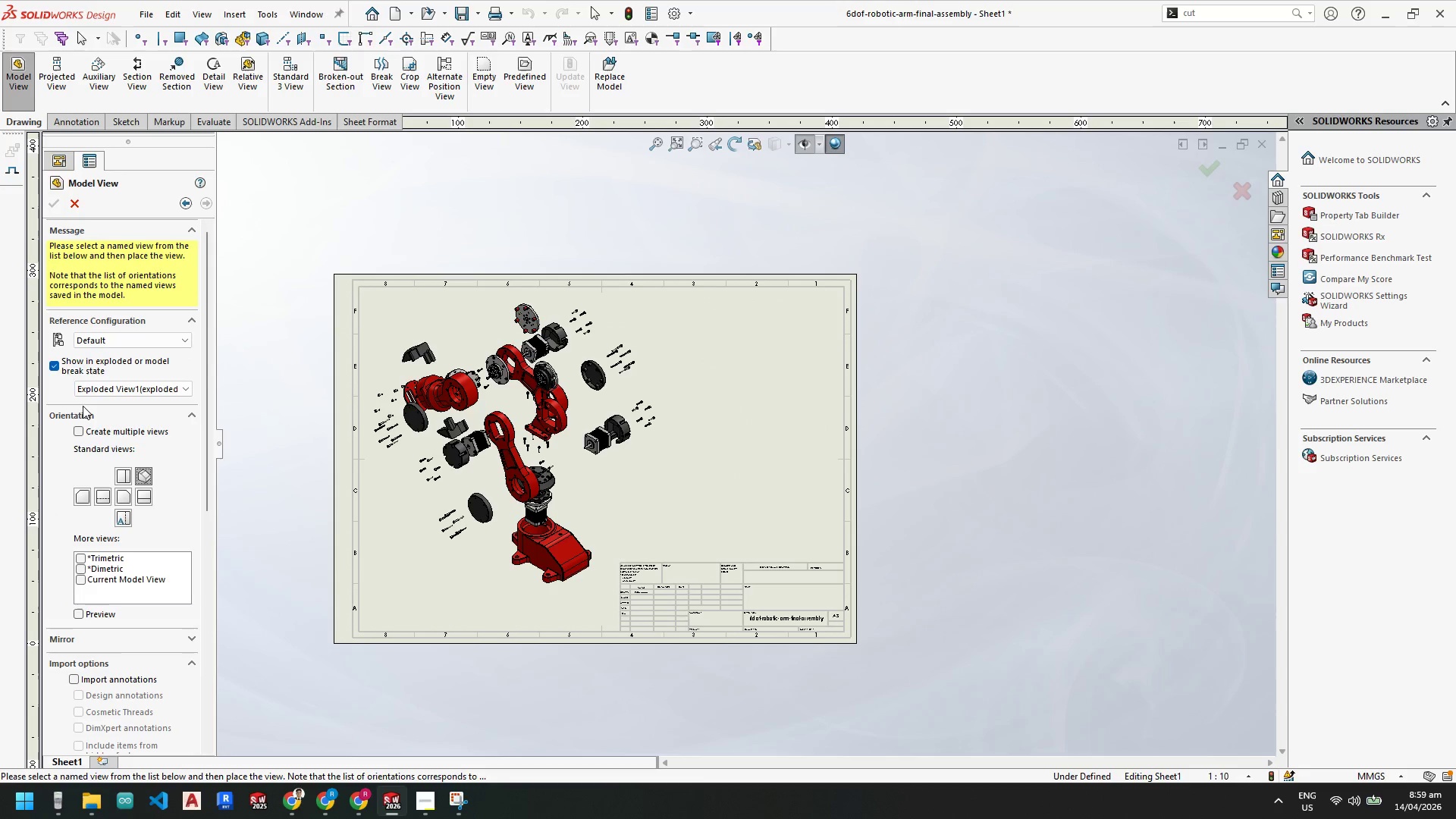 
left_click([55, 366])
 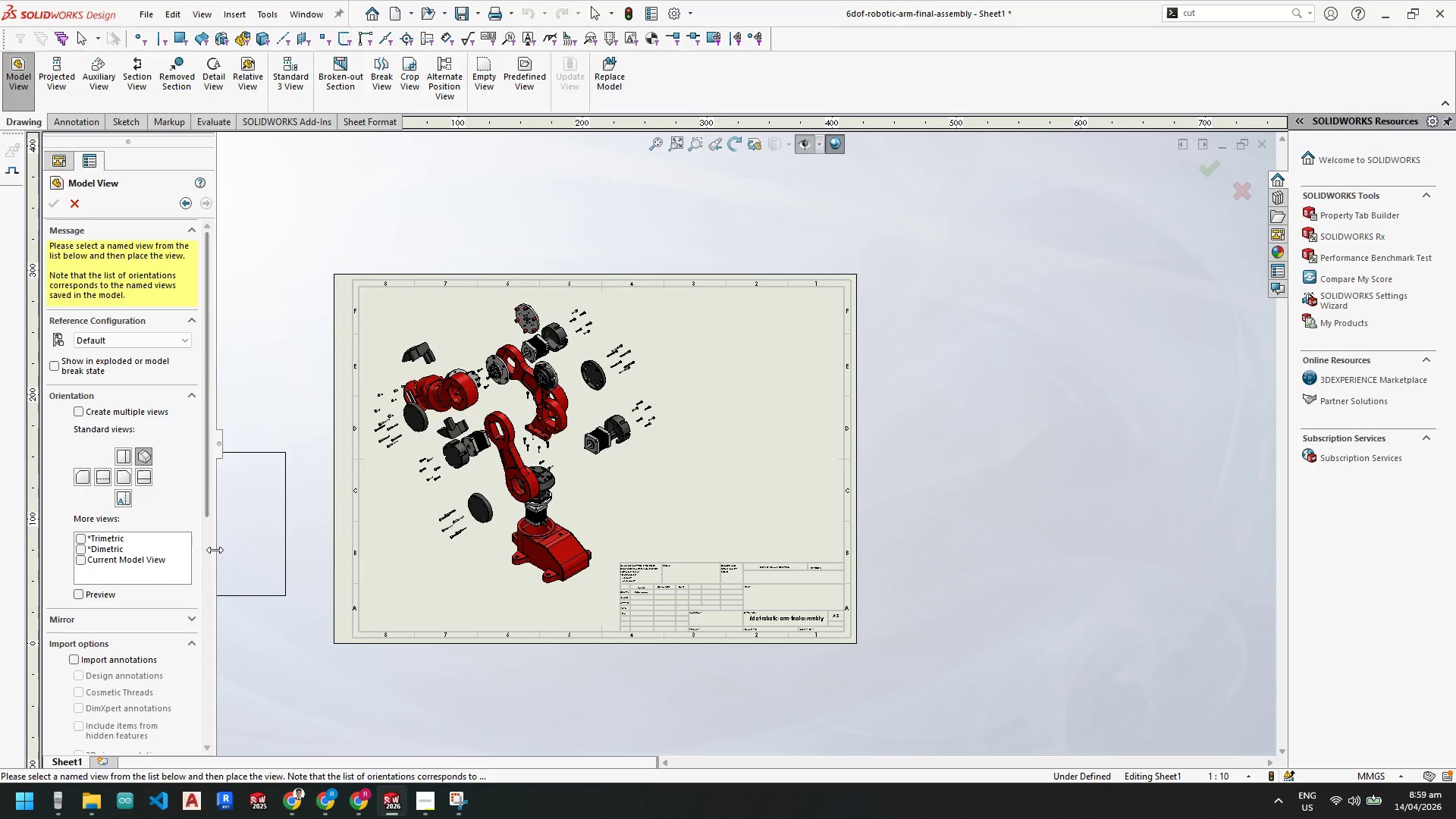 
left_click_drag(start_coordinate=[207, 490], to_coordinate=[199, 620])
 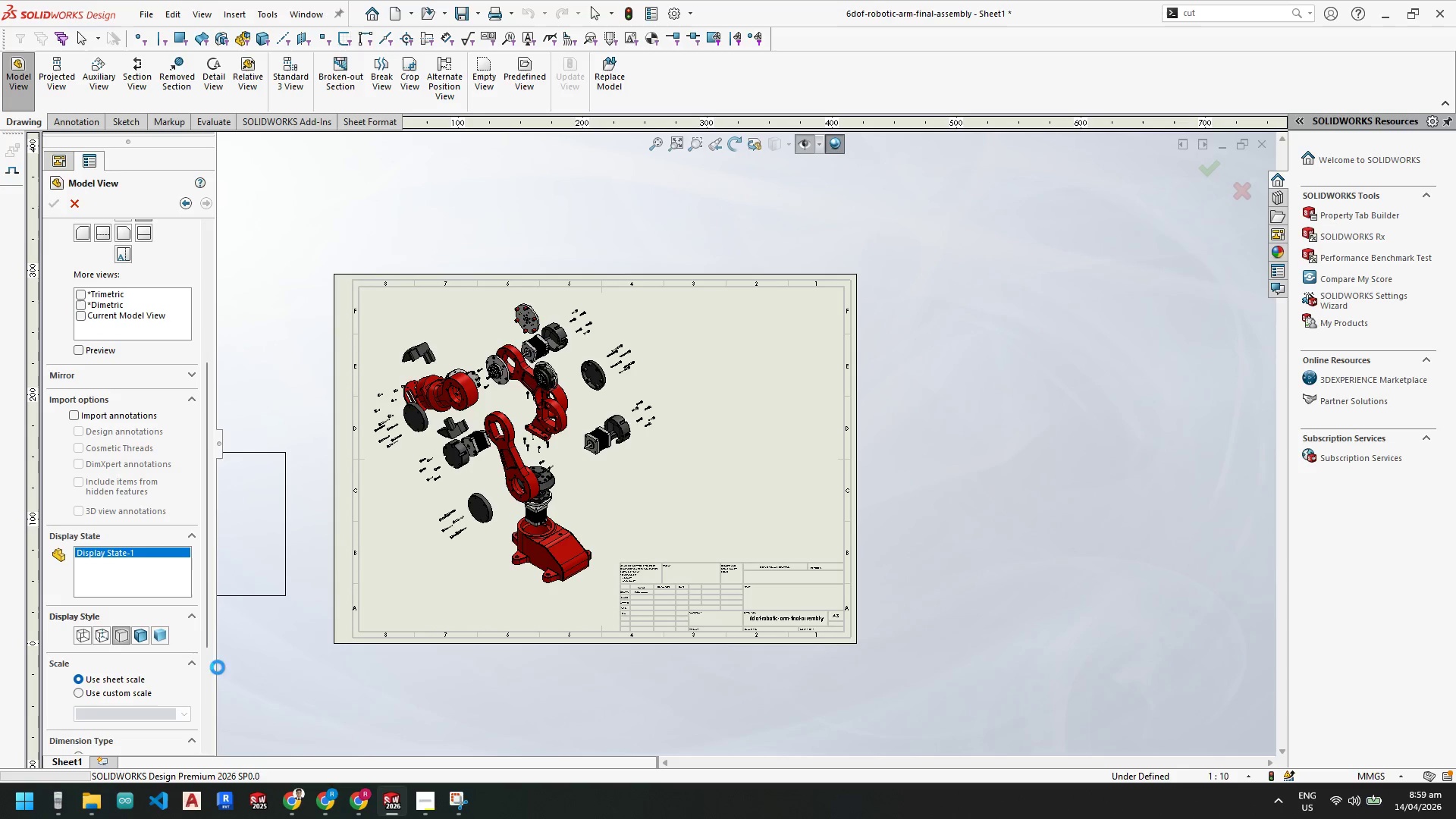 
left_click_drag(start_coordinate=[208, 607], to_coordinate=[204, 626])
 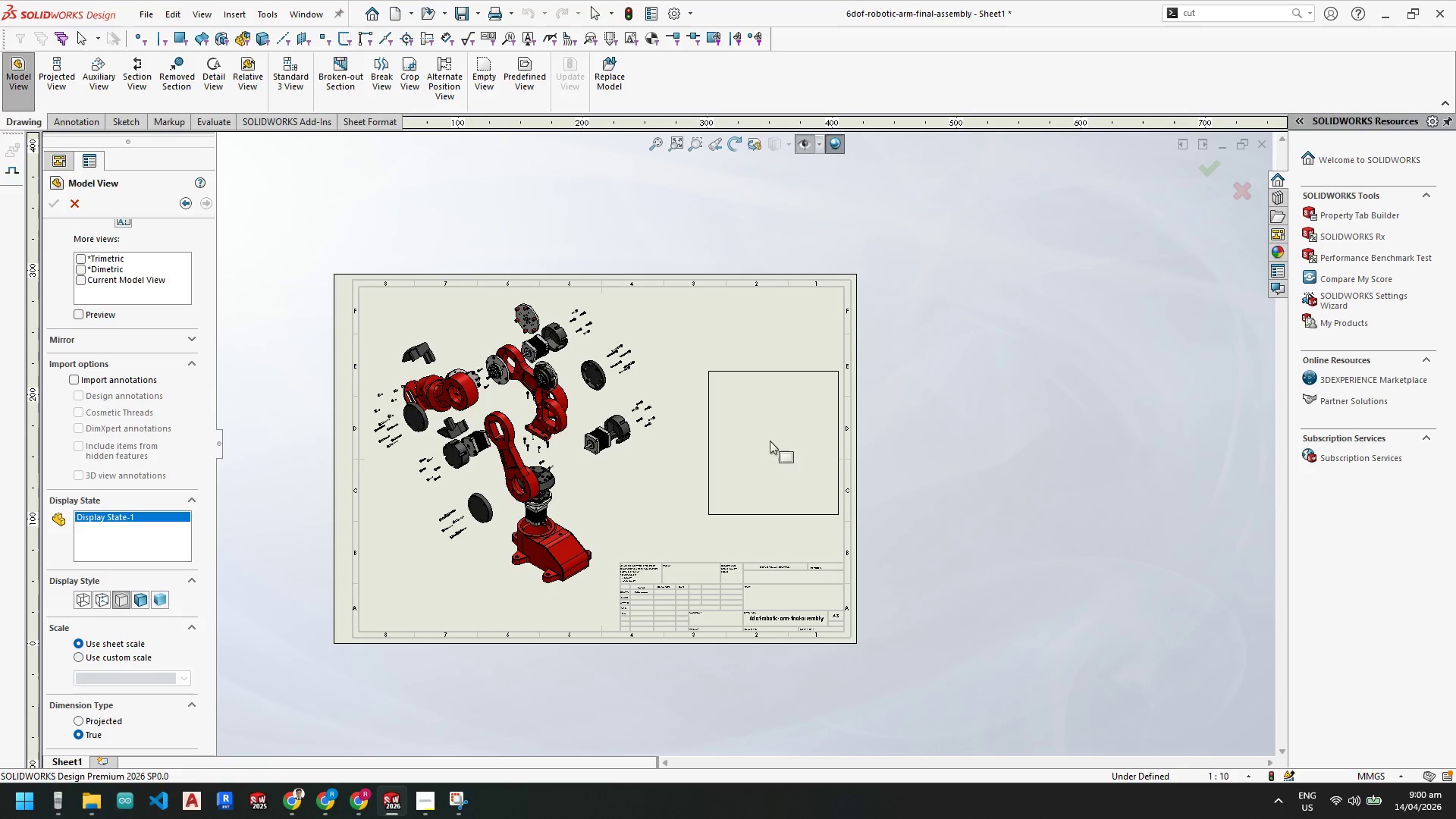 
left_click([753, 435])
 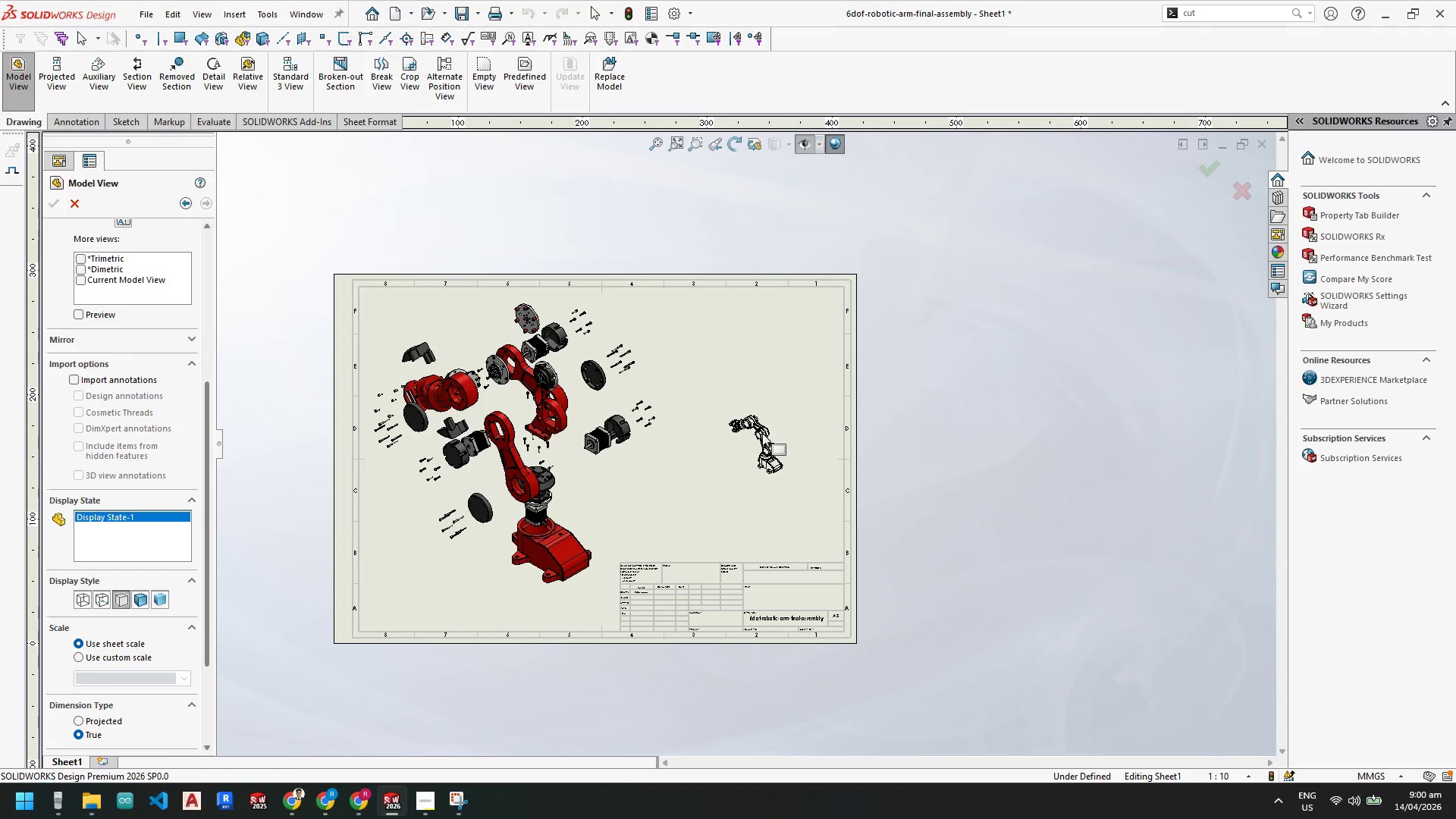 
scroll: coordinate [767, 437], scroll_direction: down, amount: 3.0
 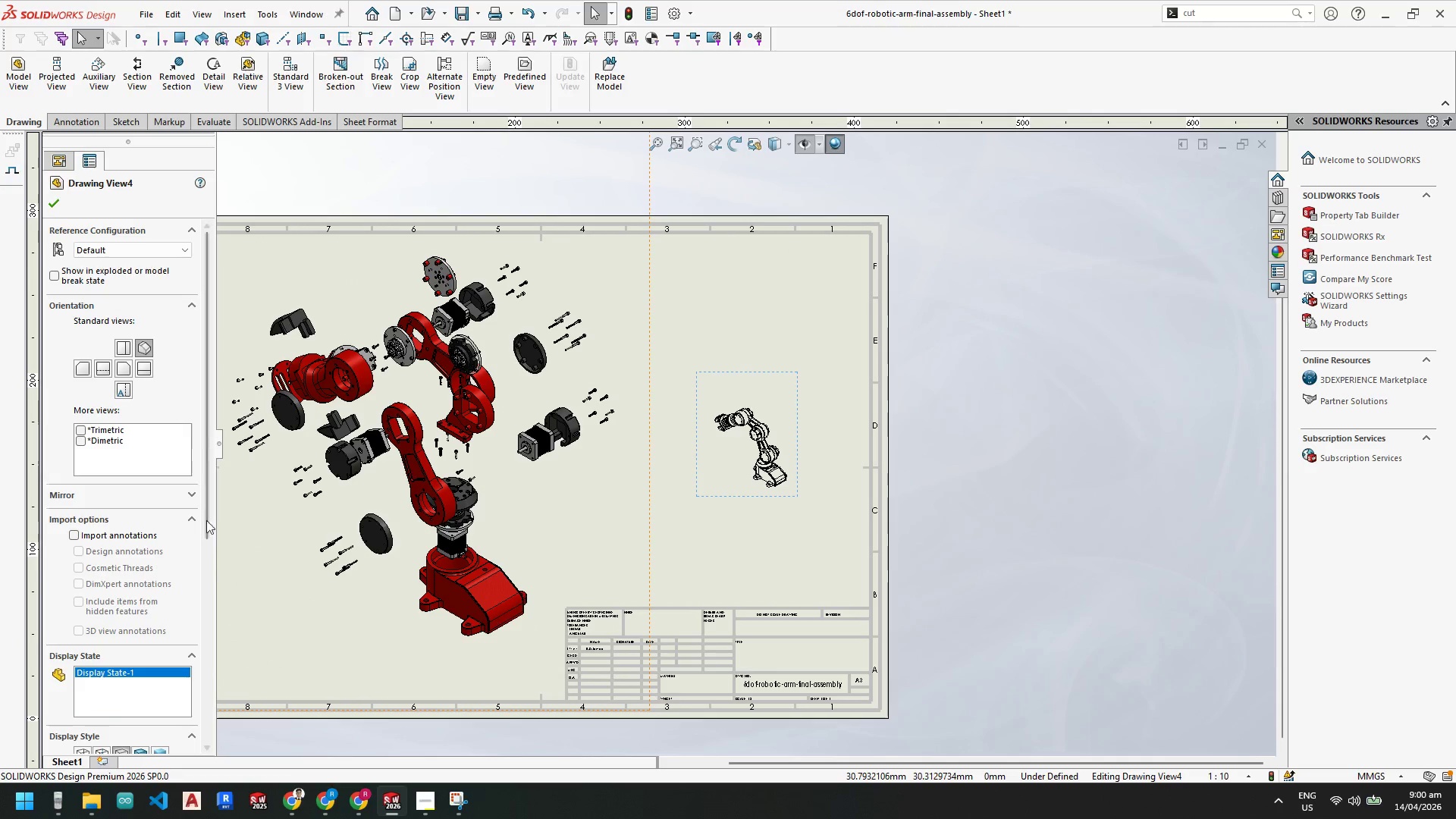 
left_click_drag(start_coordinate=[209, 497], to_coordinate=[205, 573])
 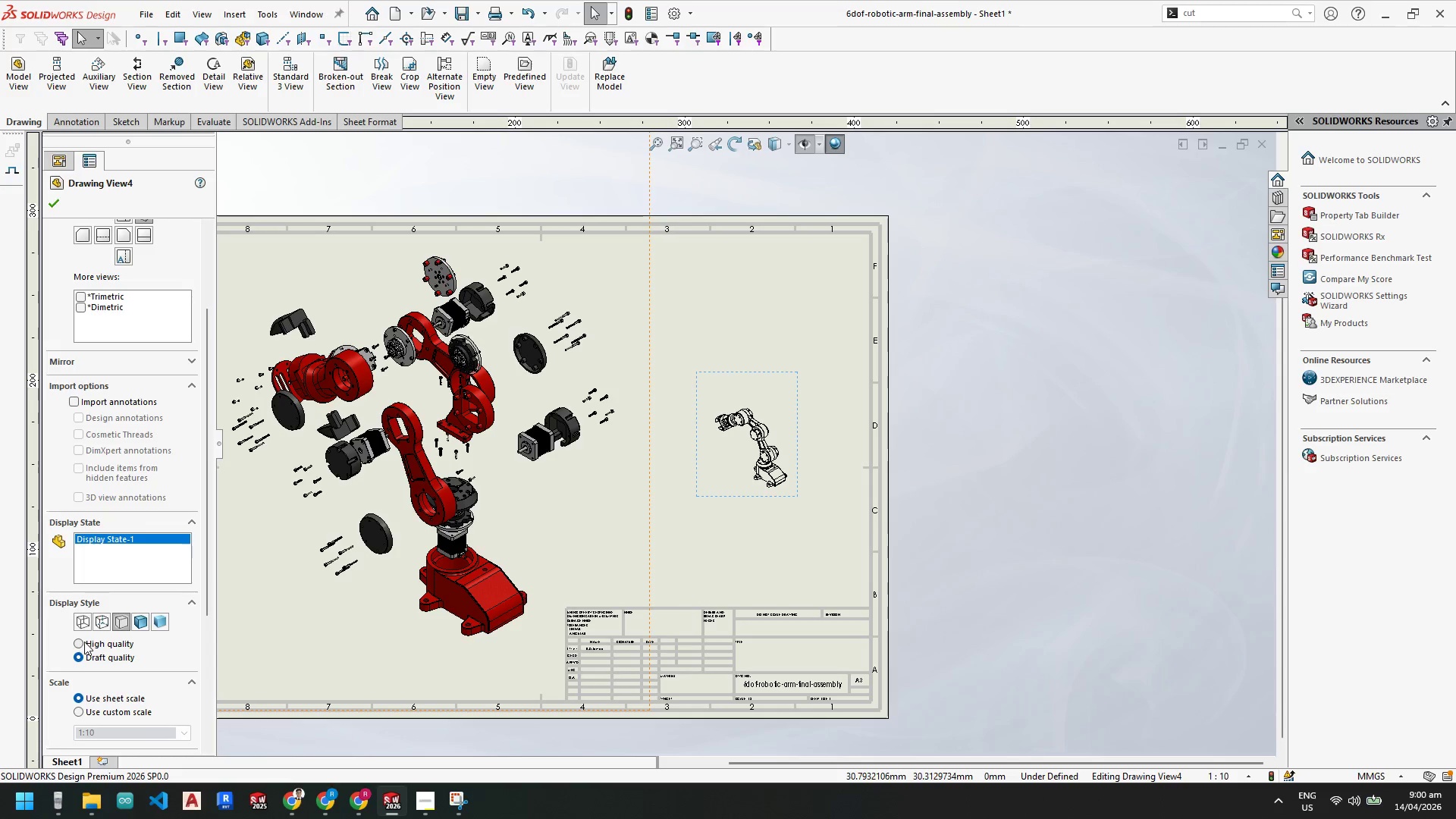 
left_click([77, 642])
 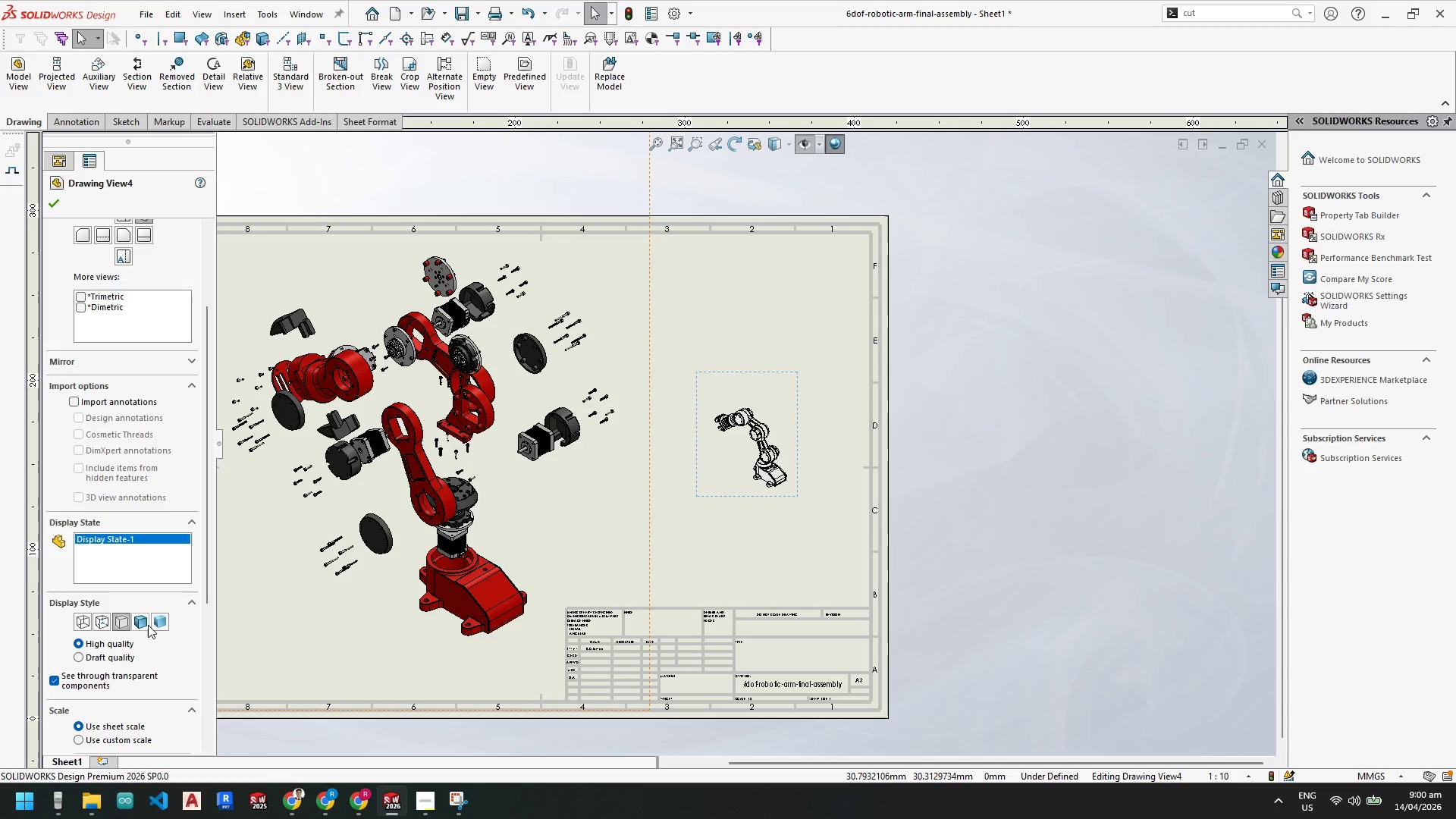 
left_click([143, 623])
 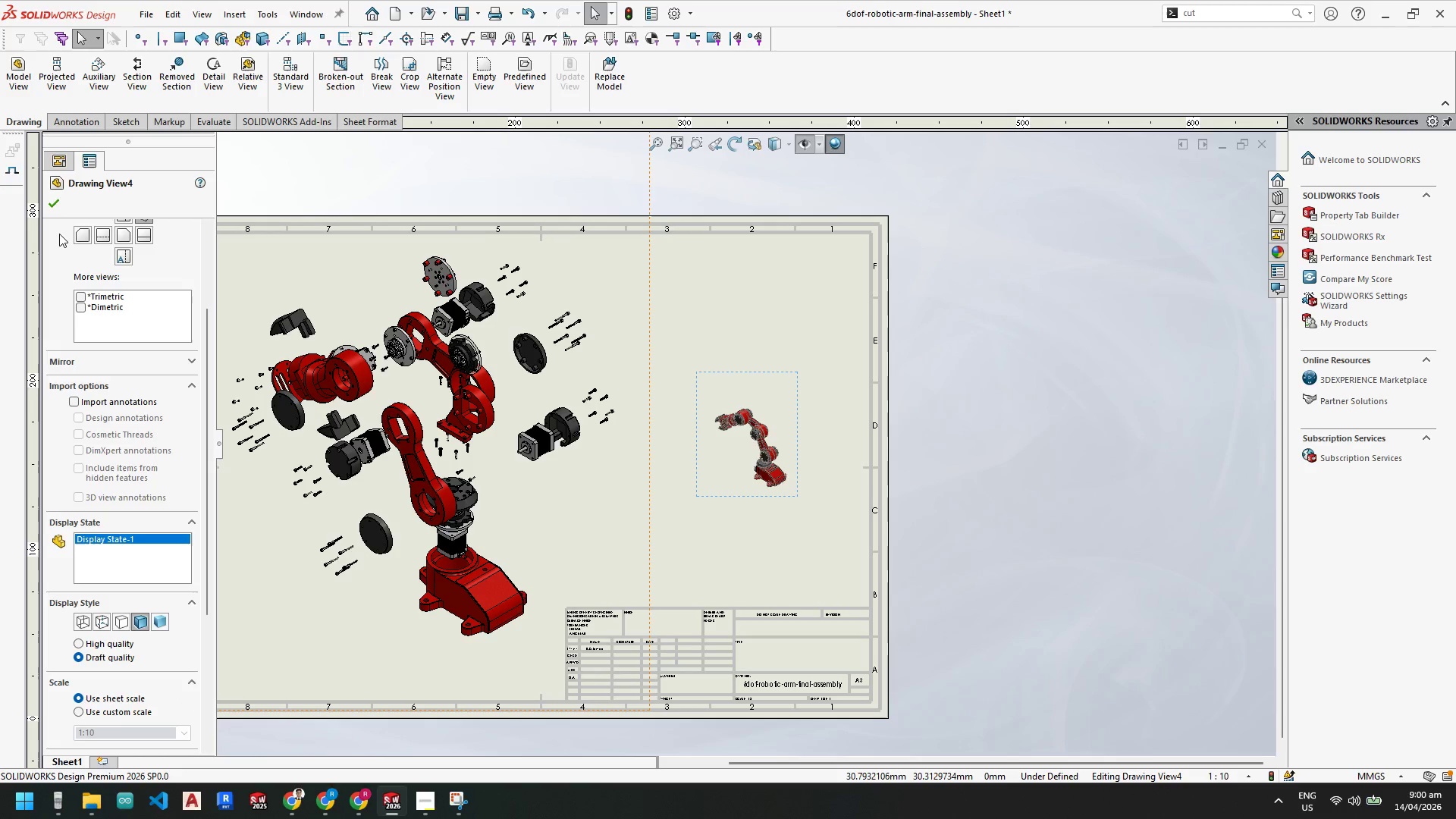 
left_click([55, 199])
 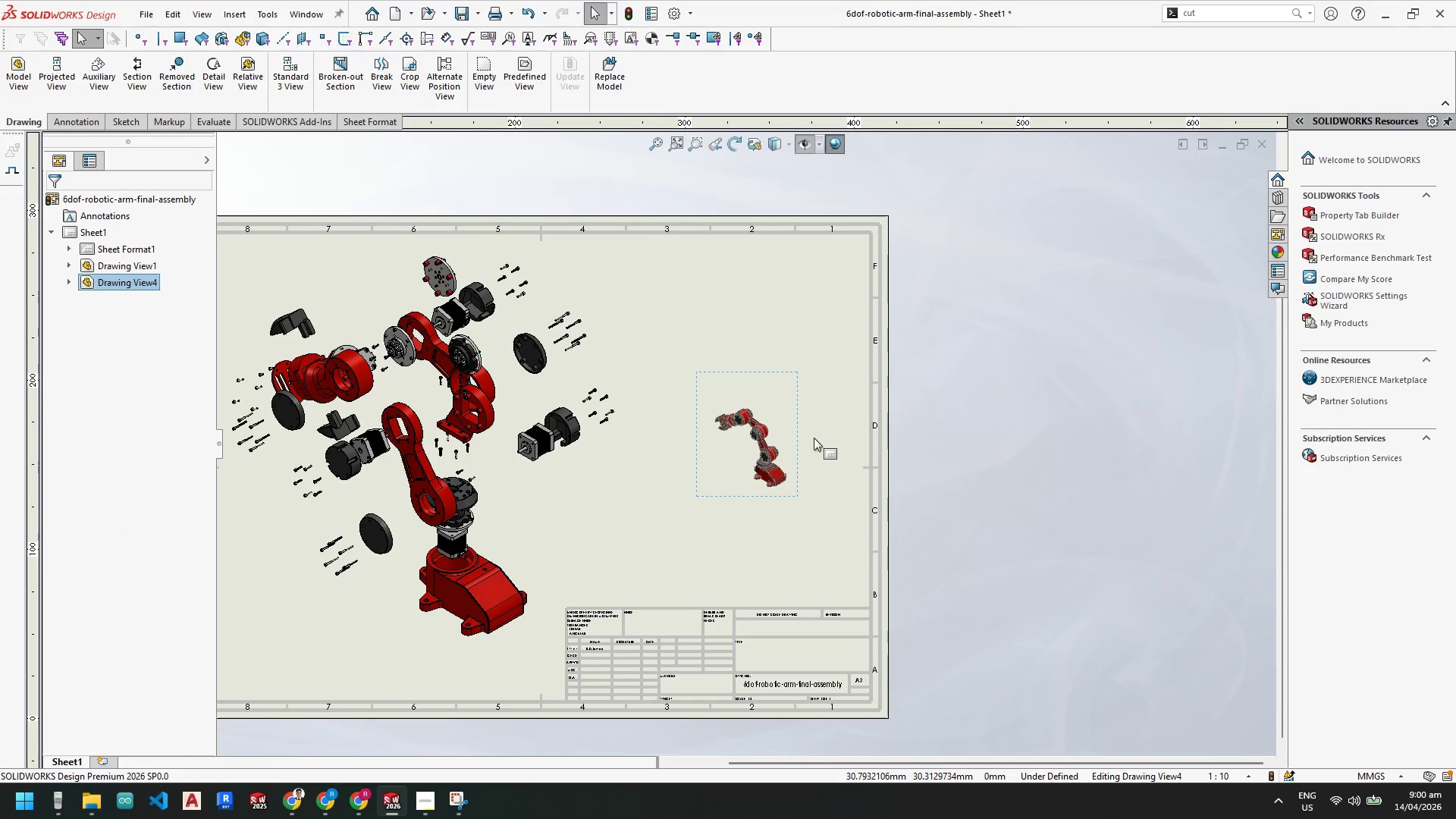 
left_click([799, 432])
 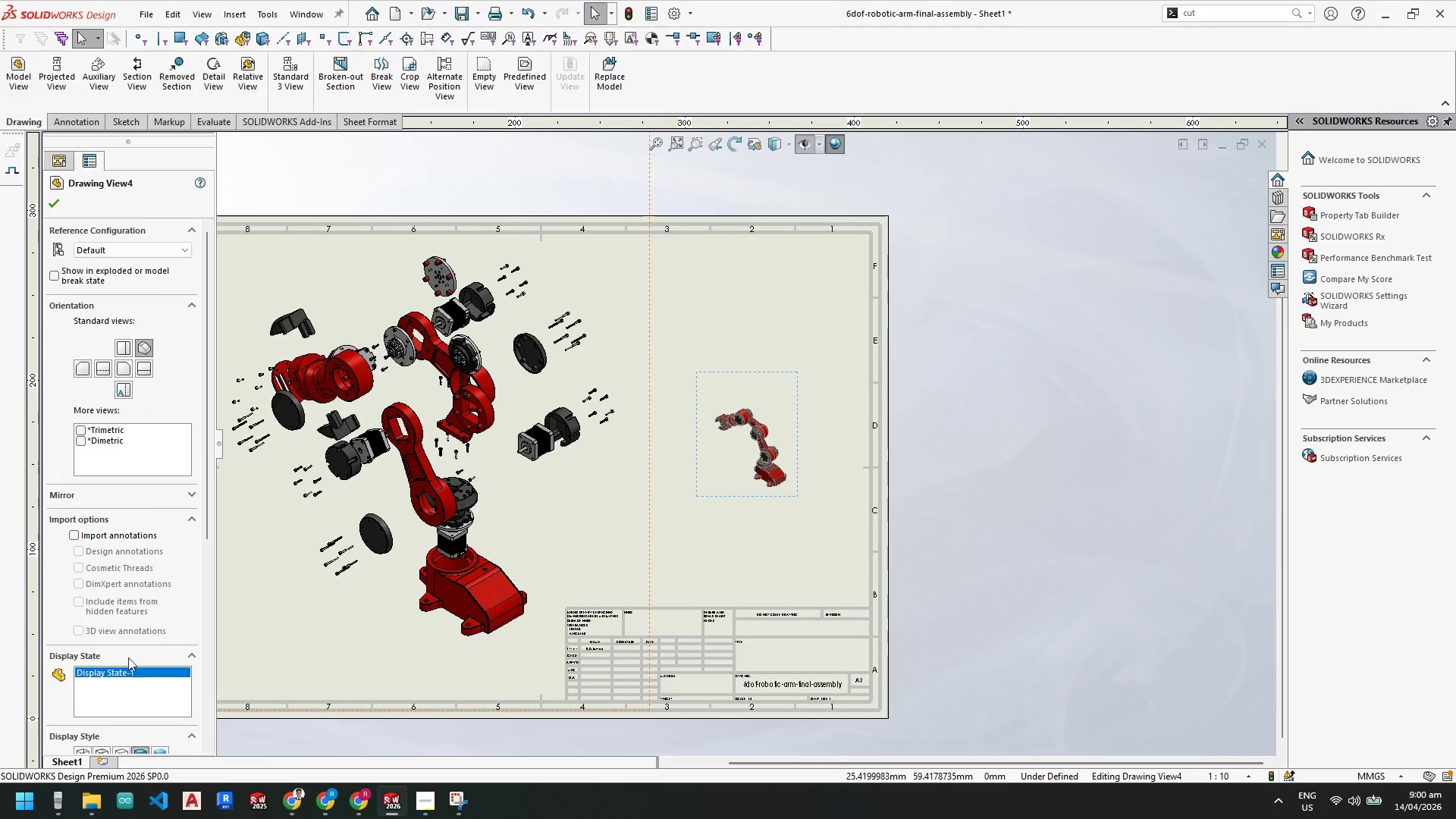 
scroll: coordinate [115, 651], scroll_direction: down, amount: 5.0
 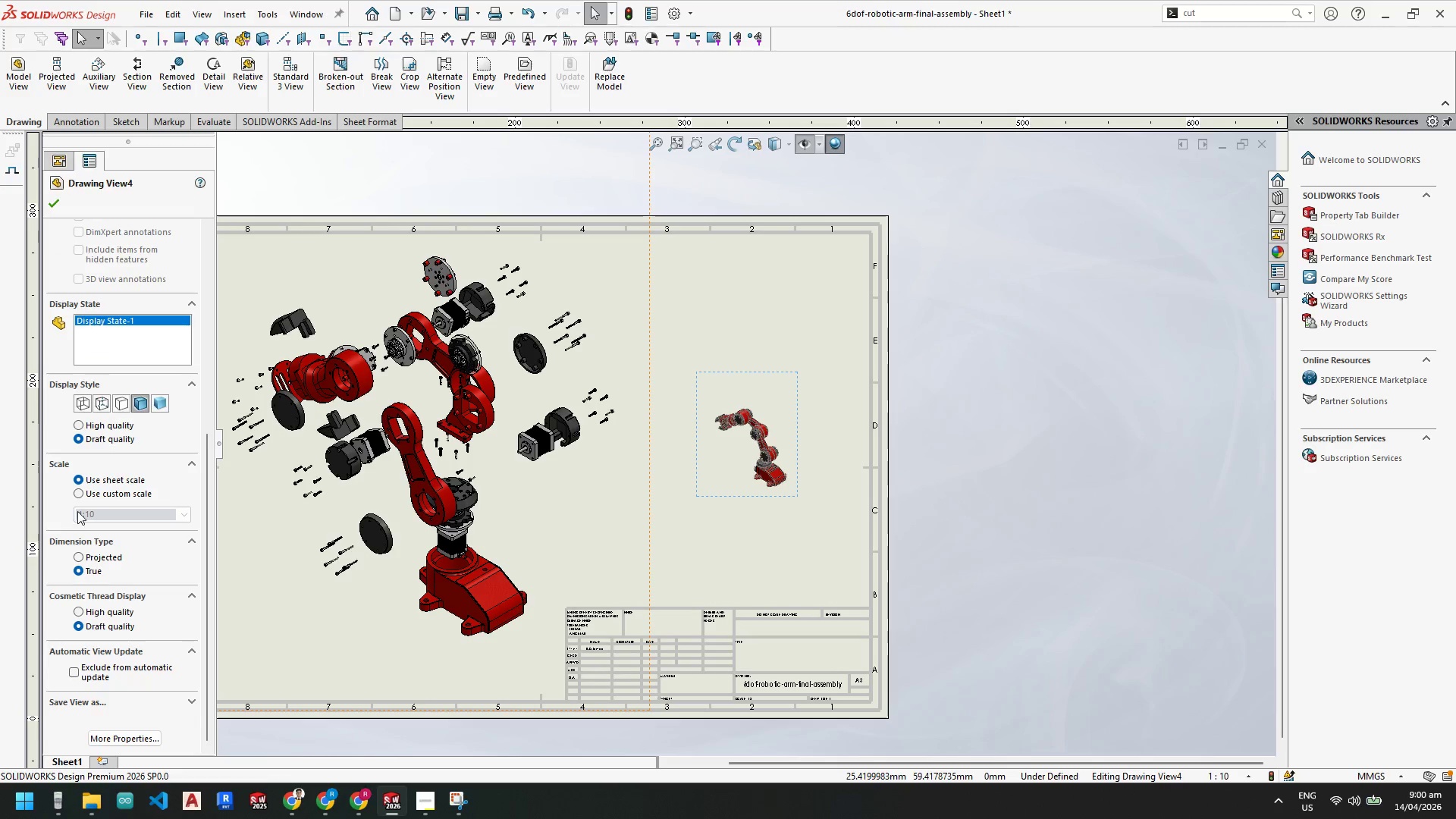 
left_click([77, 495])
 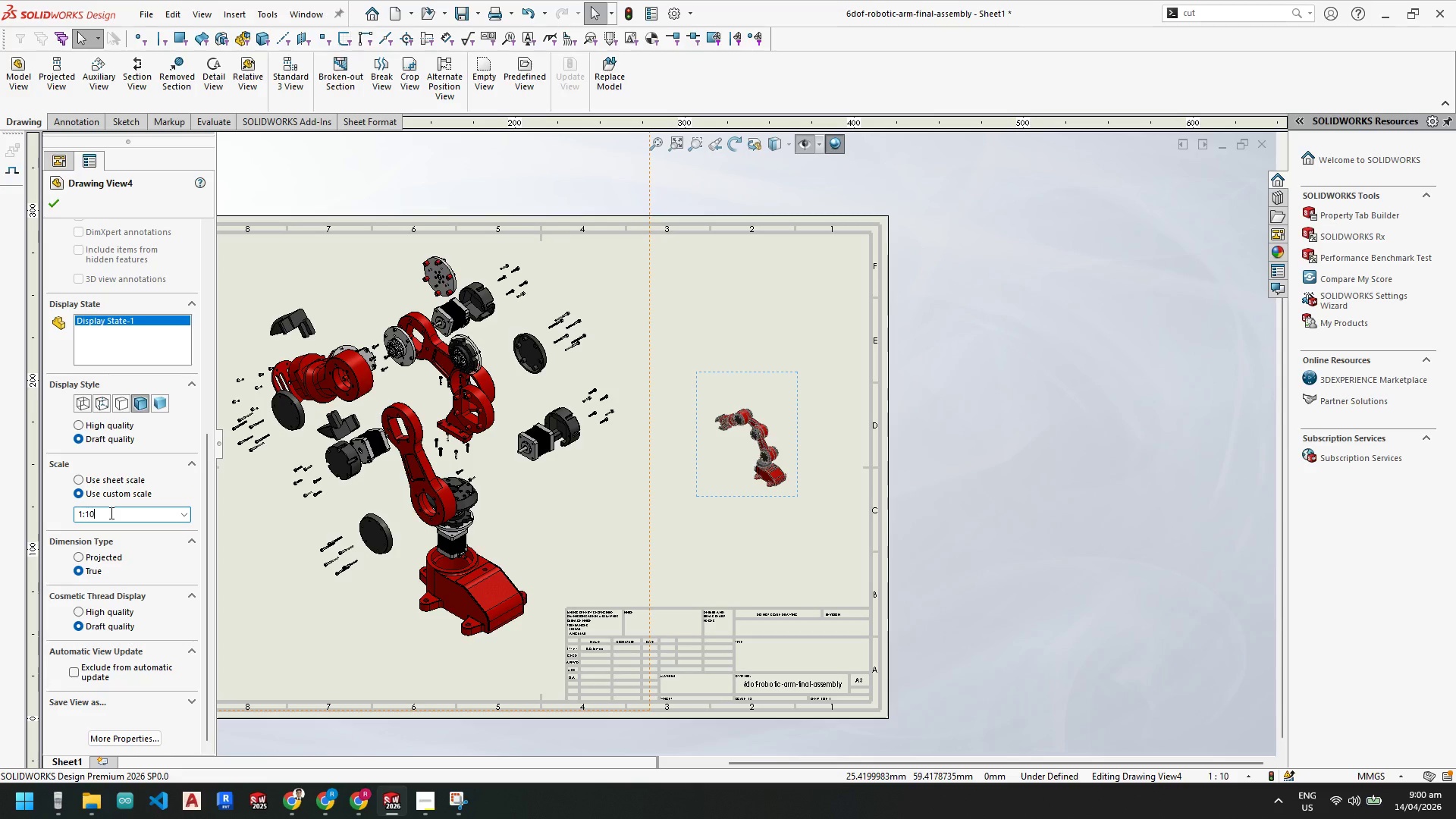 
key(Backspace)
 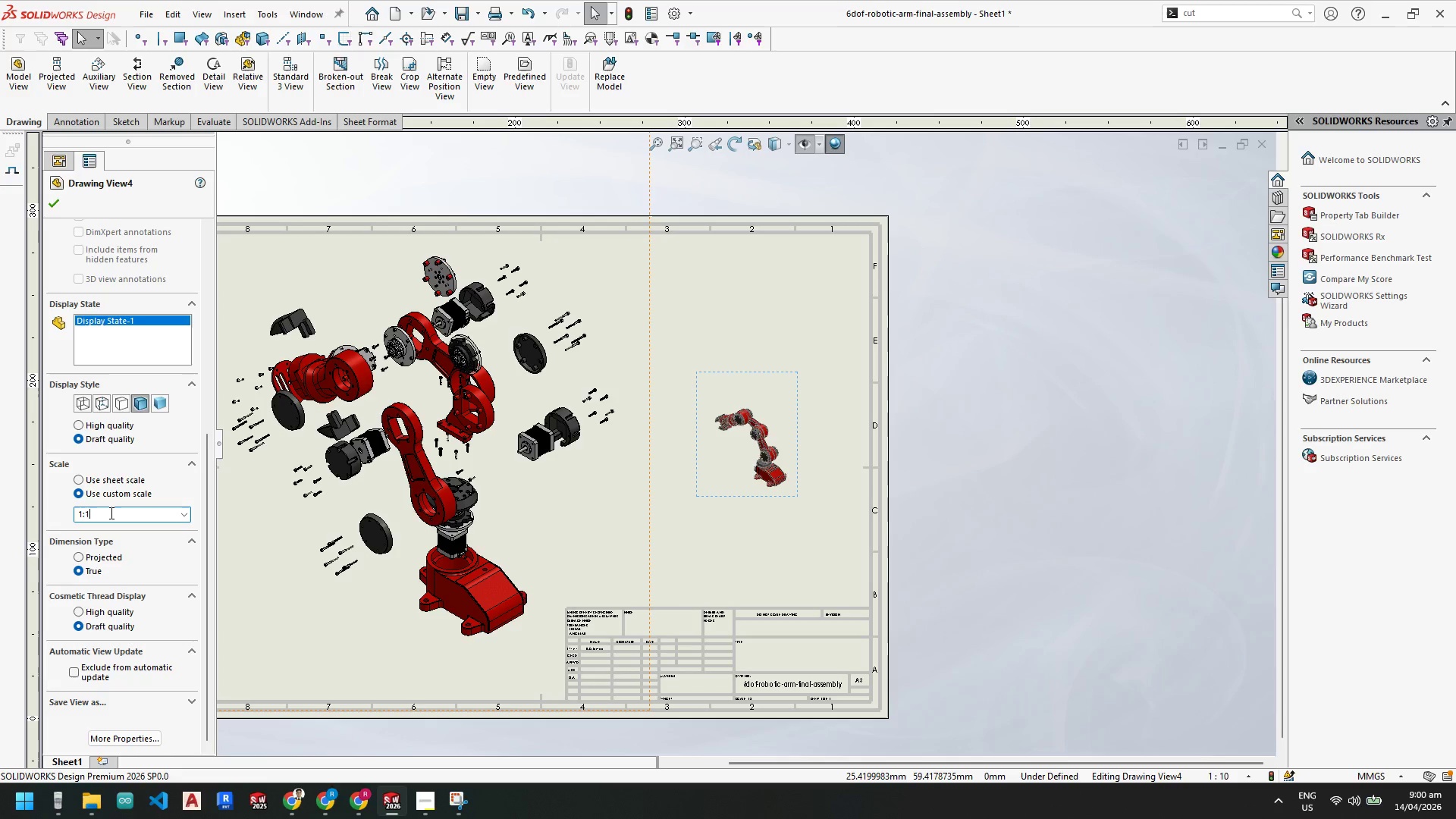 
key(Backspace)
 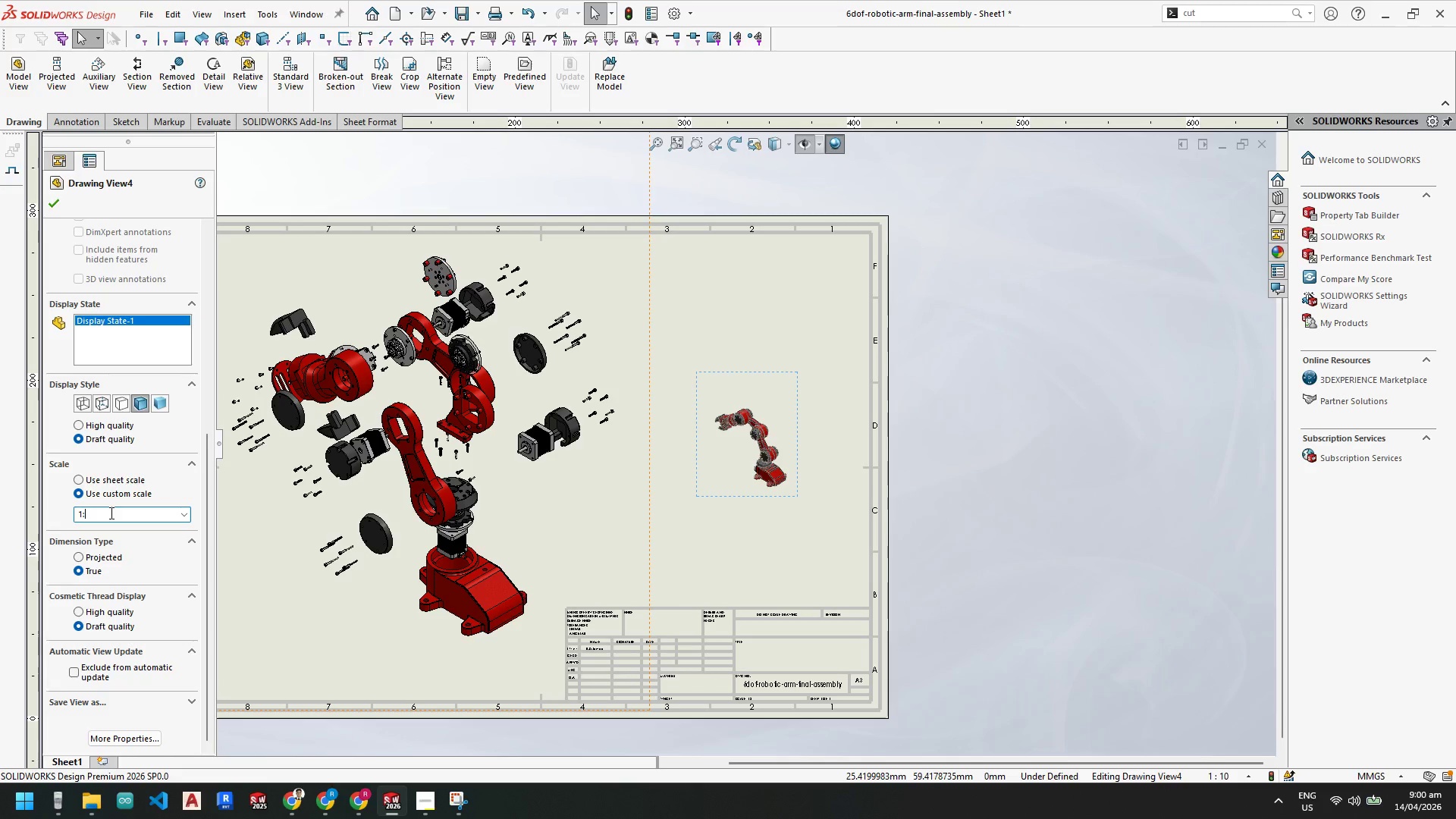 
key(Numpad3)
 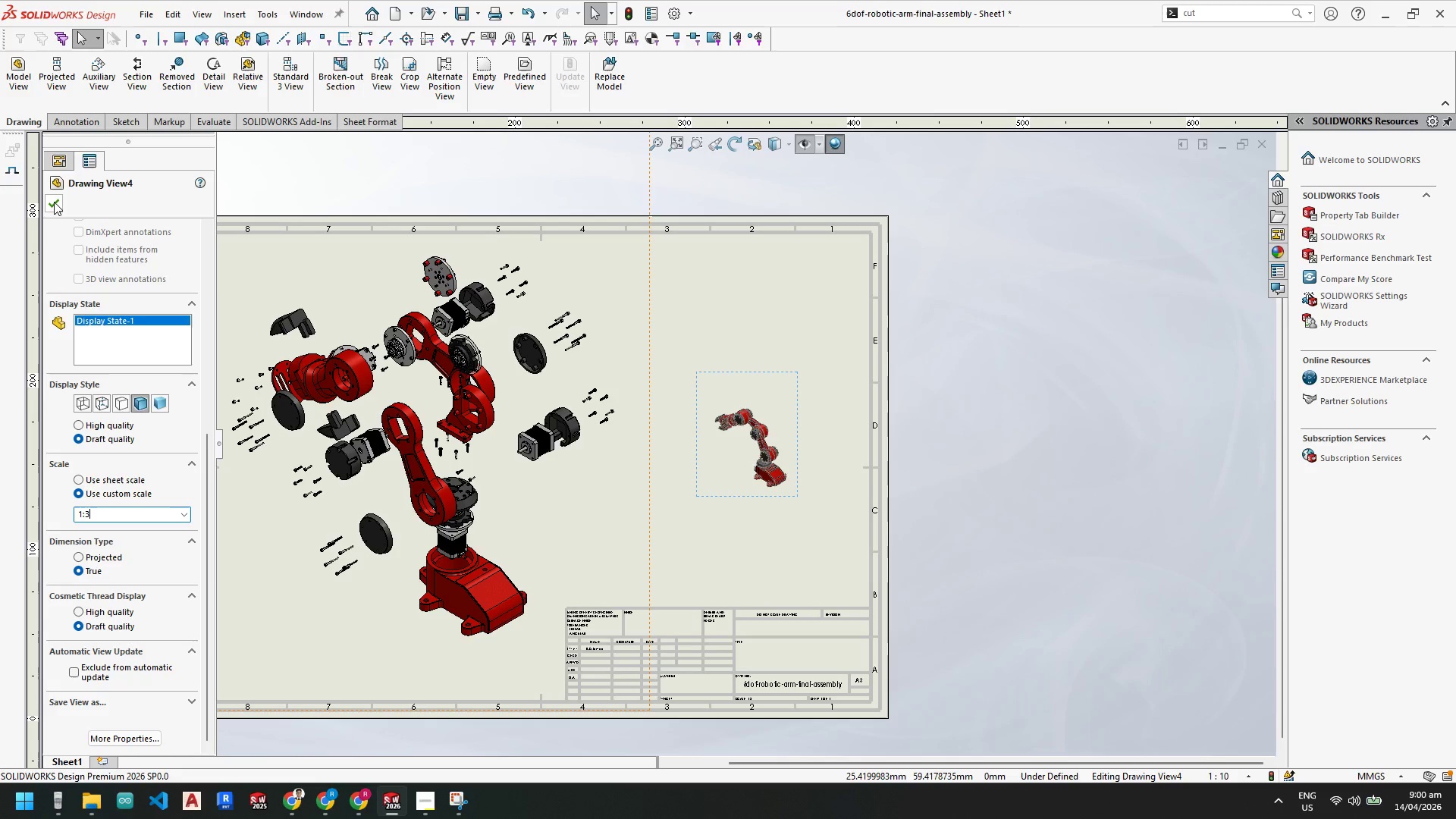 
left_click([54, 202])
 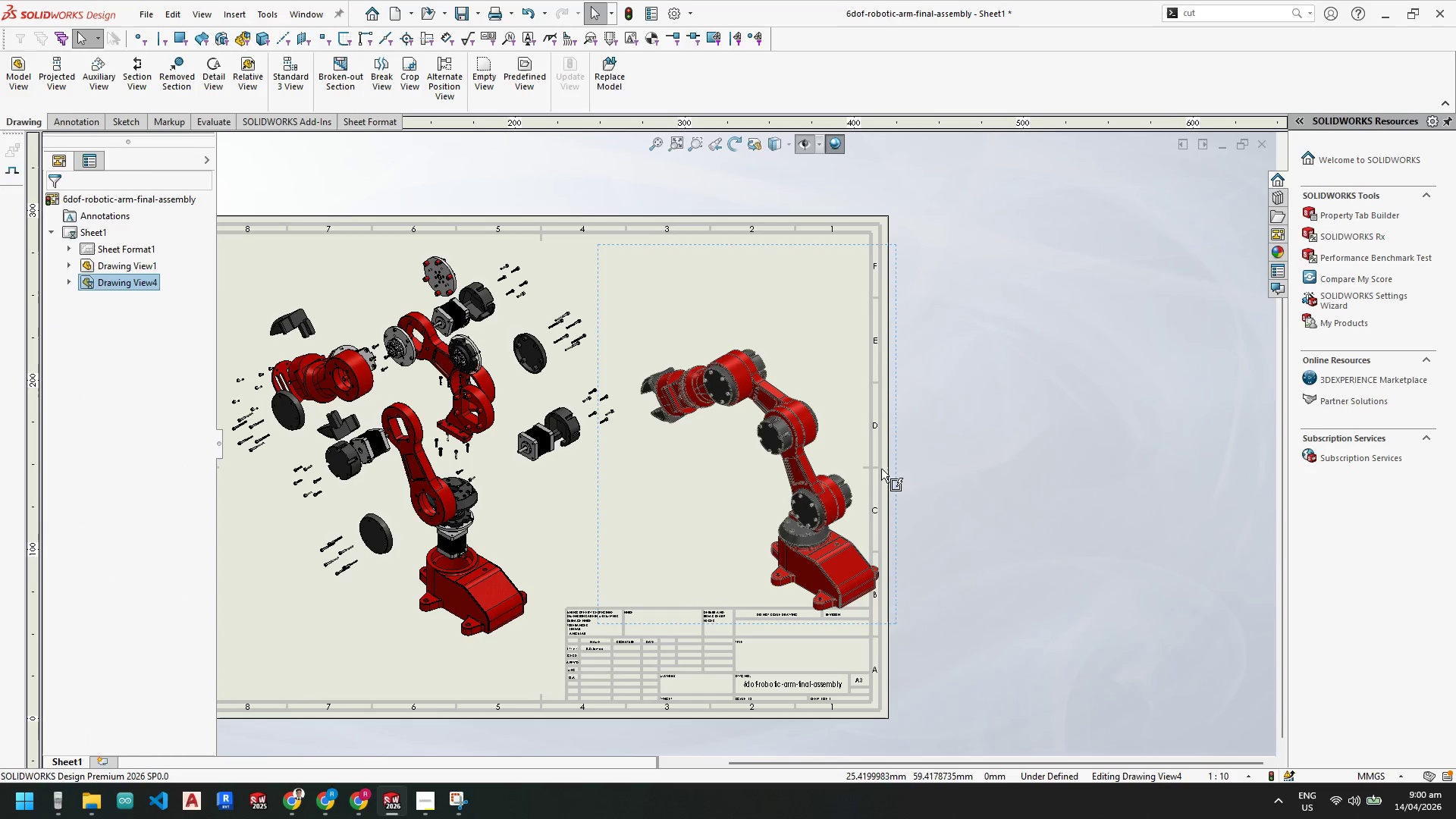 
left_click_drag(start_coordinate=[824, 434], to_coordinate=[813, 412])
 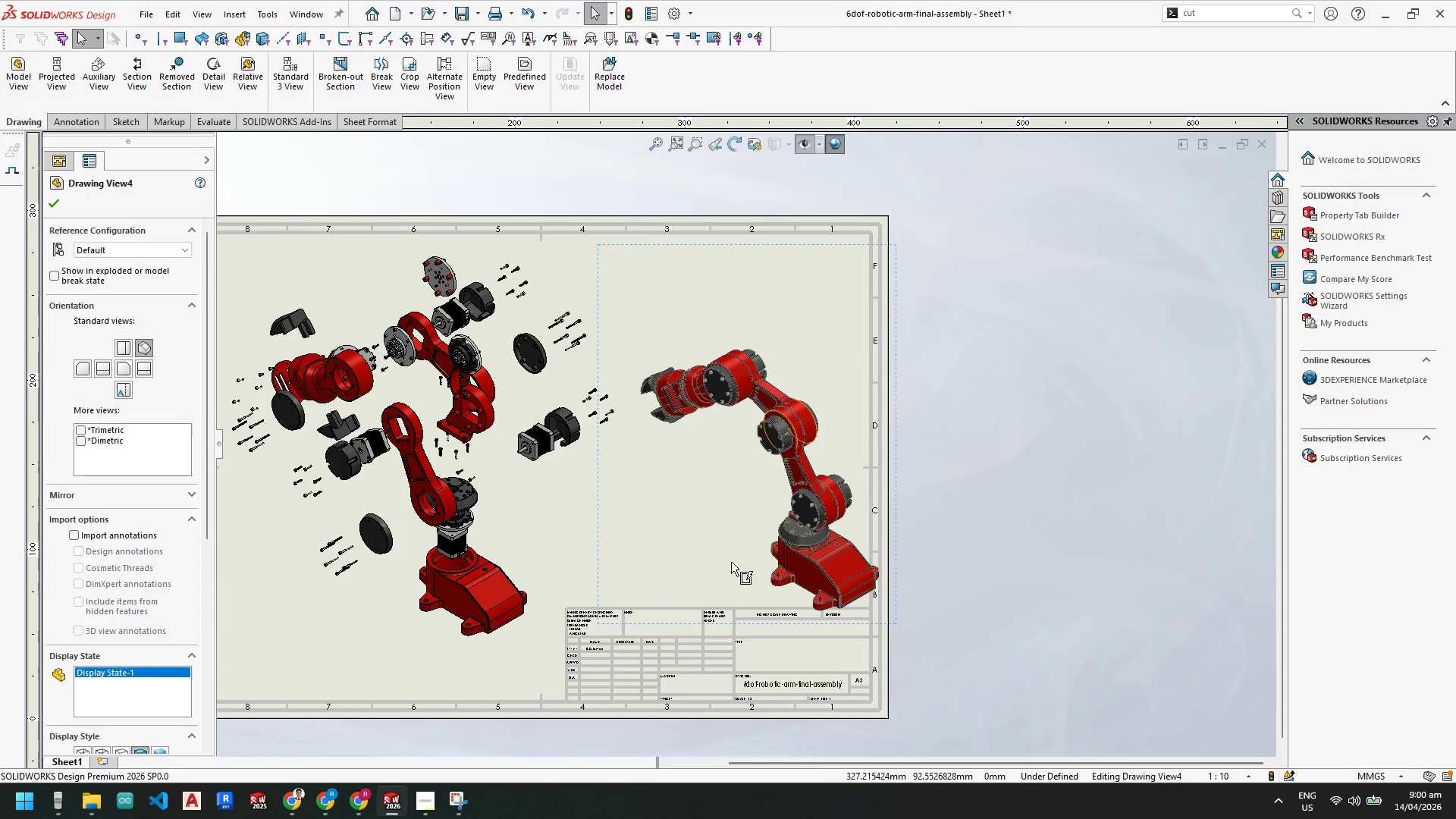 
scroll: coordinate [711, 569], scroll_direction: up, amount: 1.0
 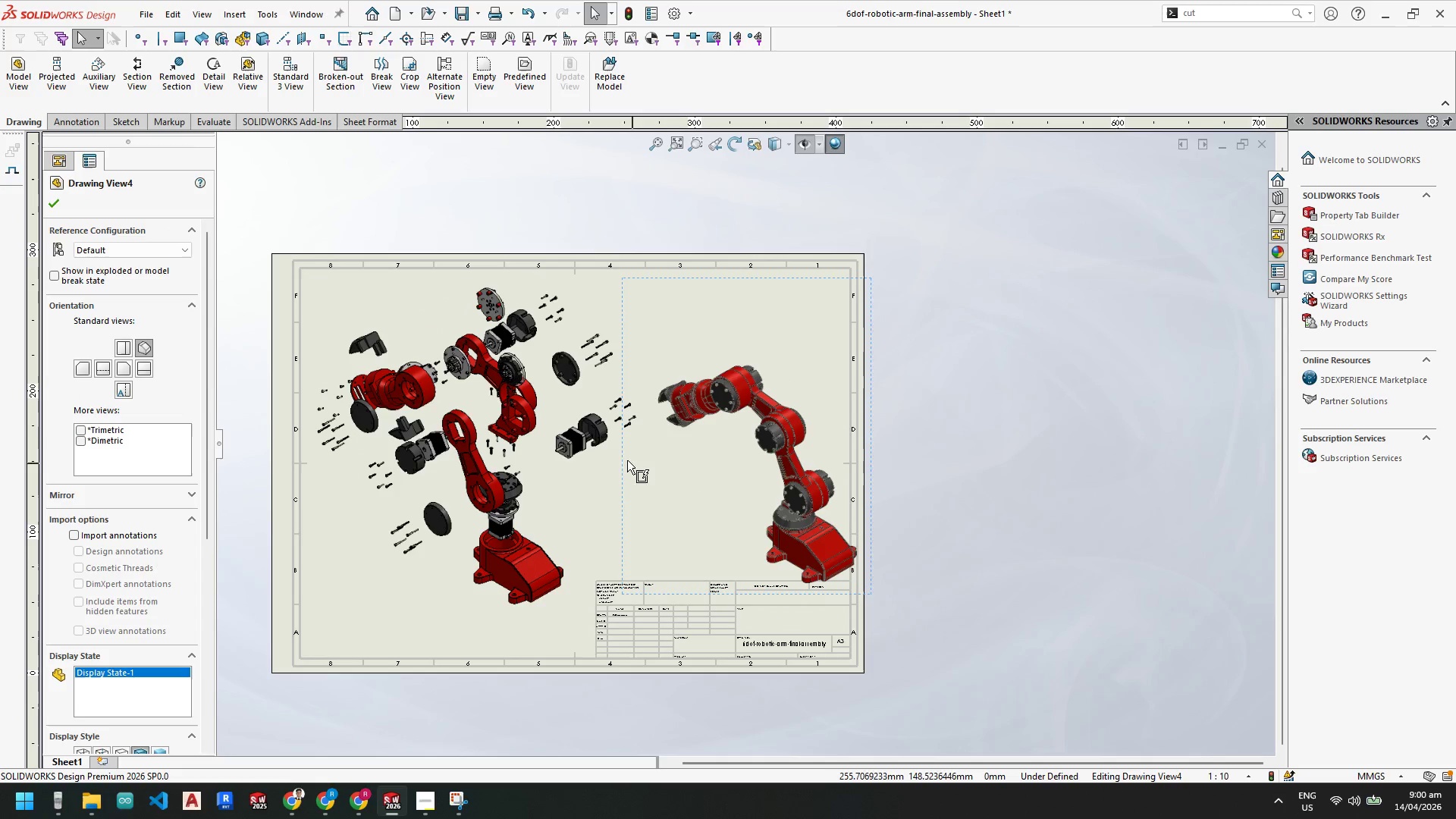 
scroll: coordinate [623, 459], scroll_direction: down, amount: 1.0
 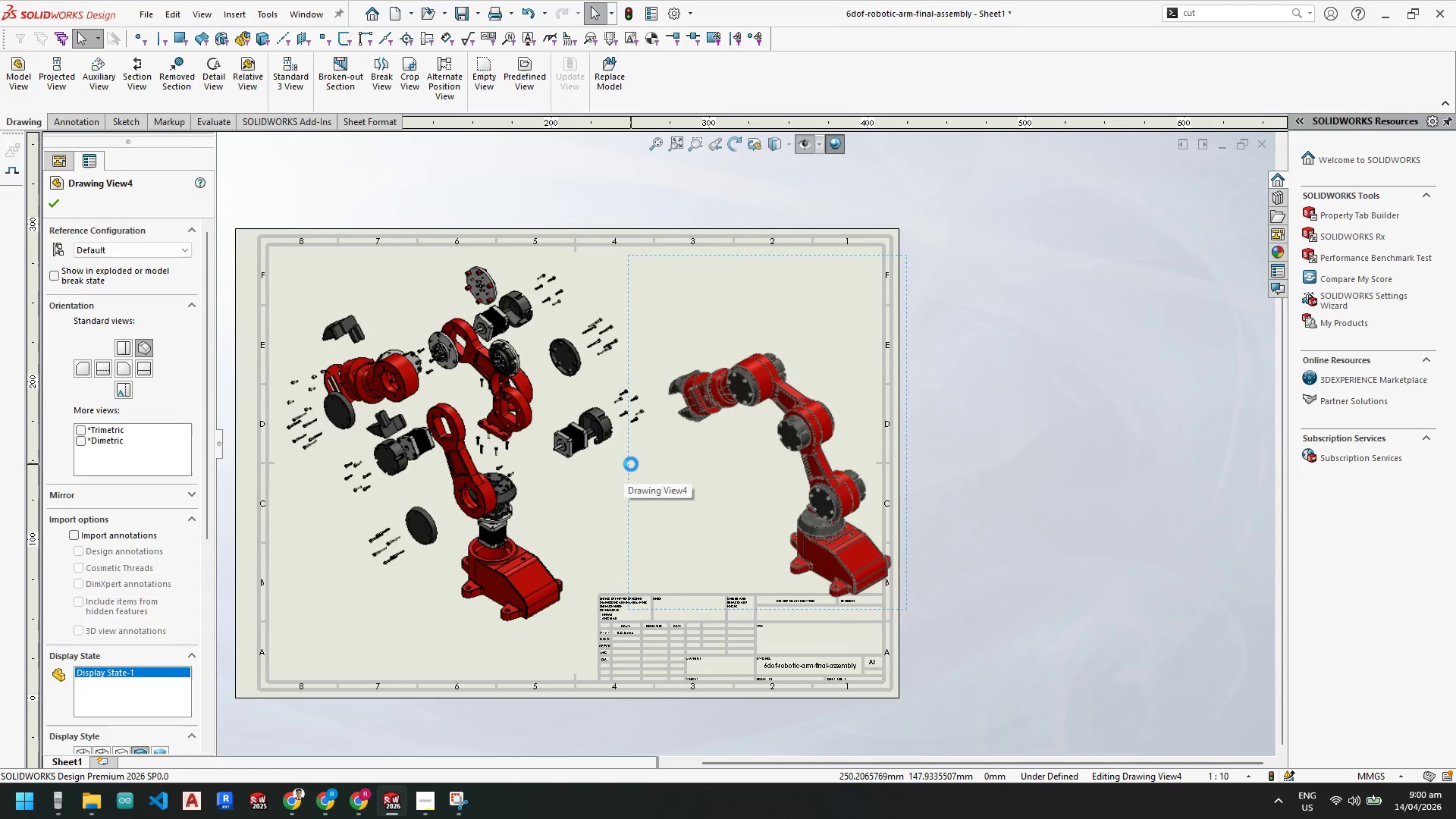 
left_click([631, 464])
 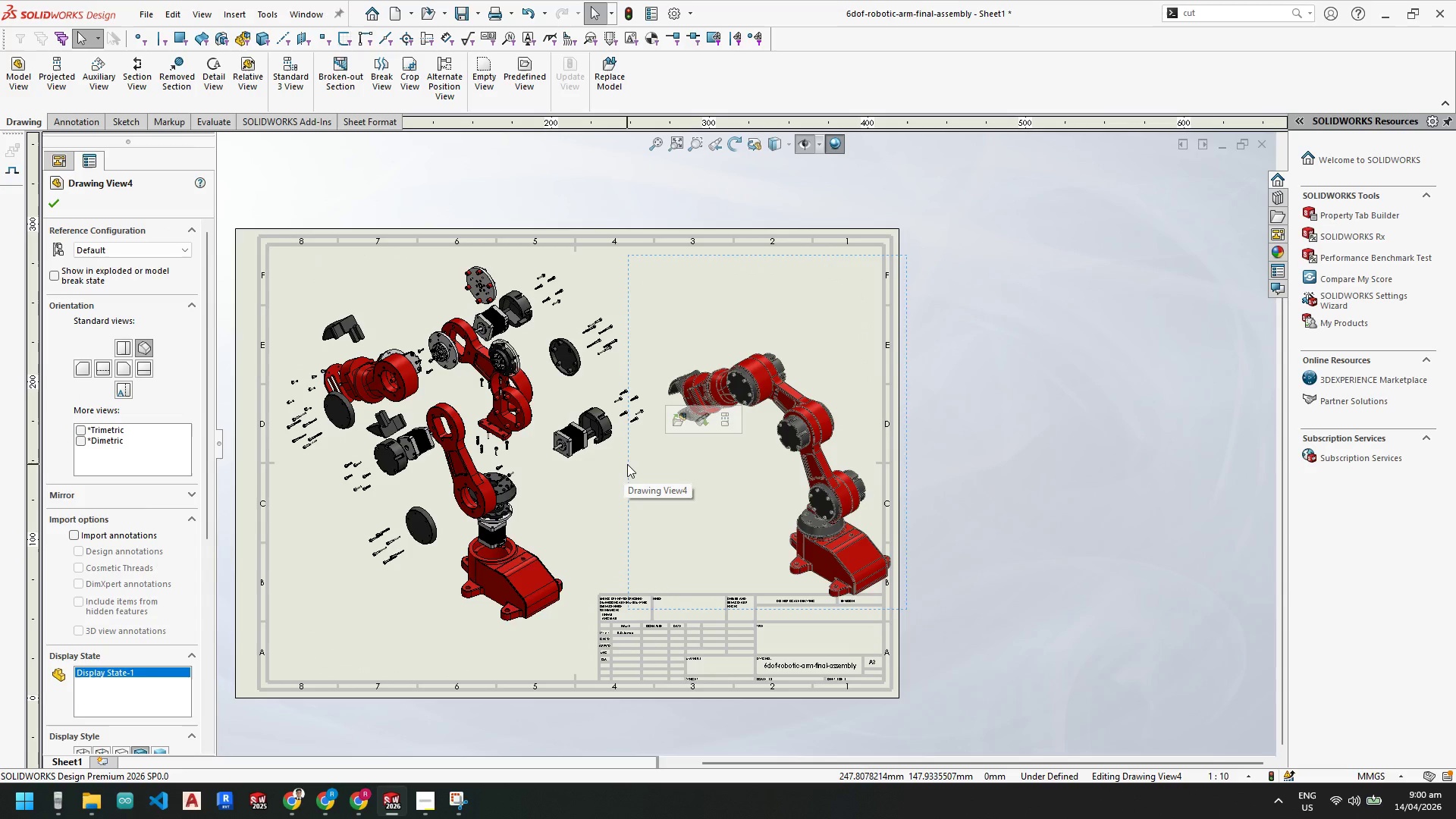 
left_click([551, 463])
 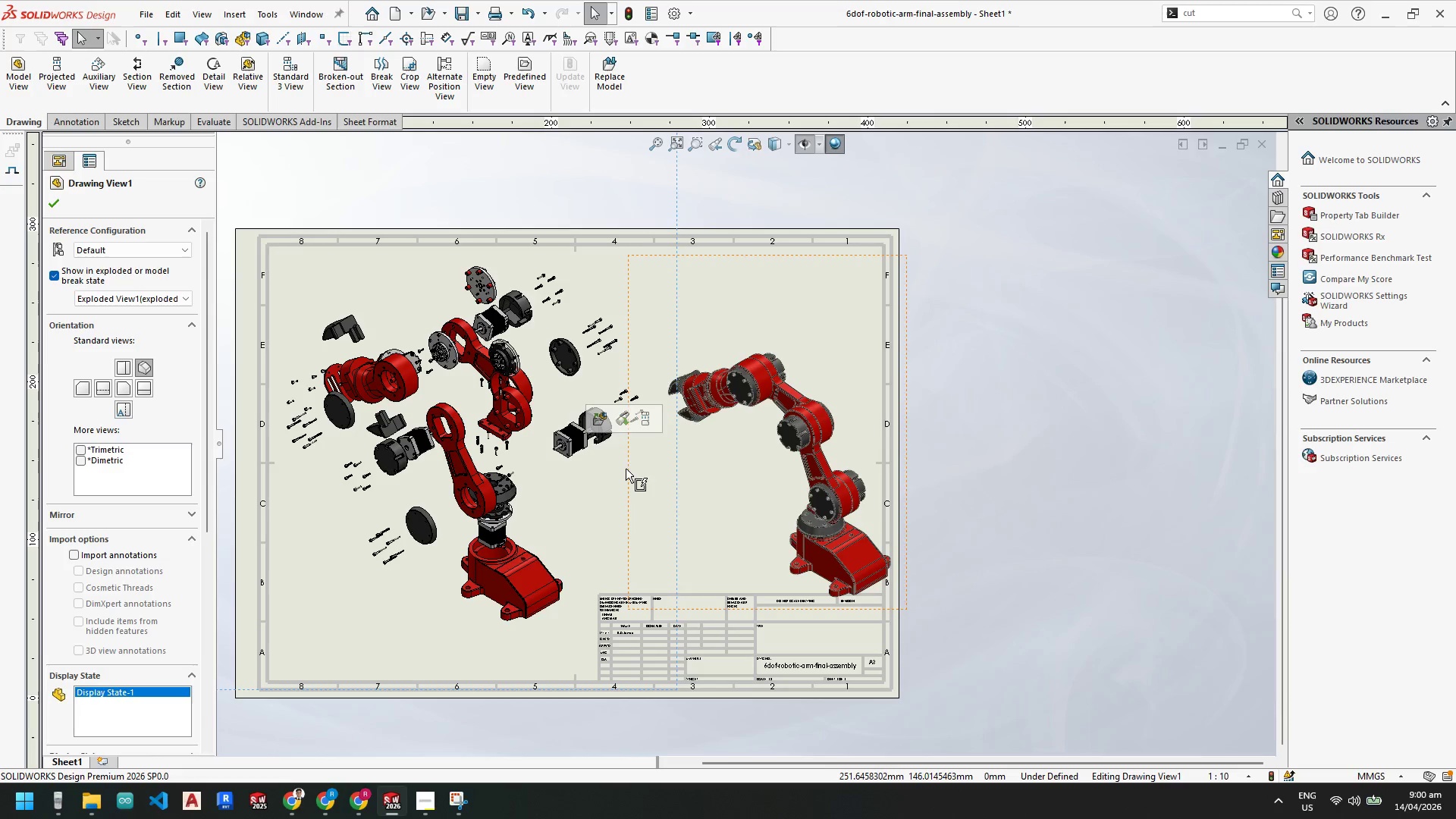 
left_click_drag(start_coordinate=[626, 469], to_coordinate=[611, 433])
 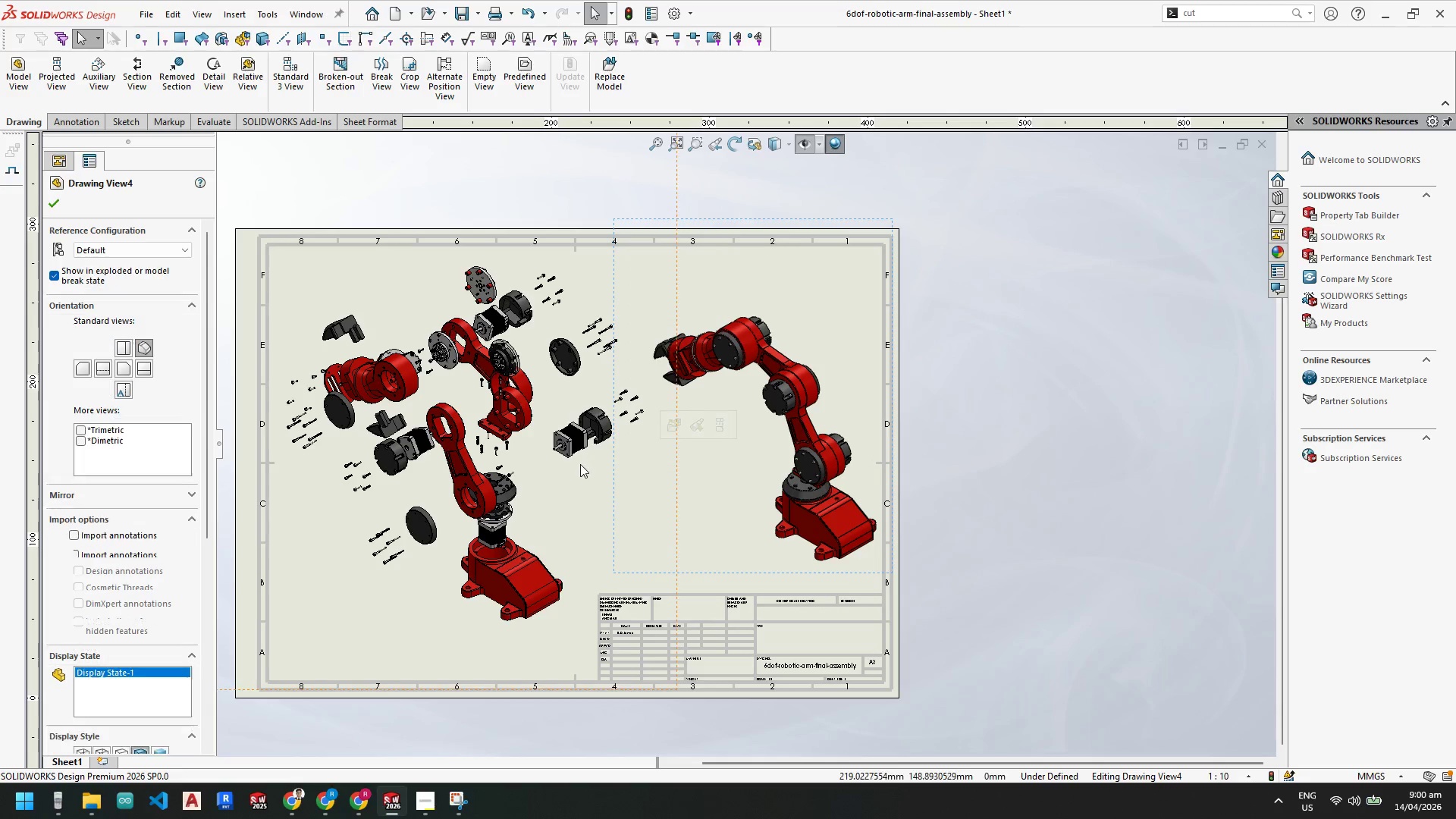 
left_click([576, 467])
 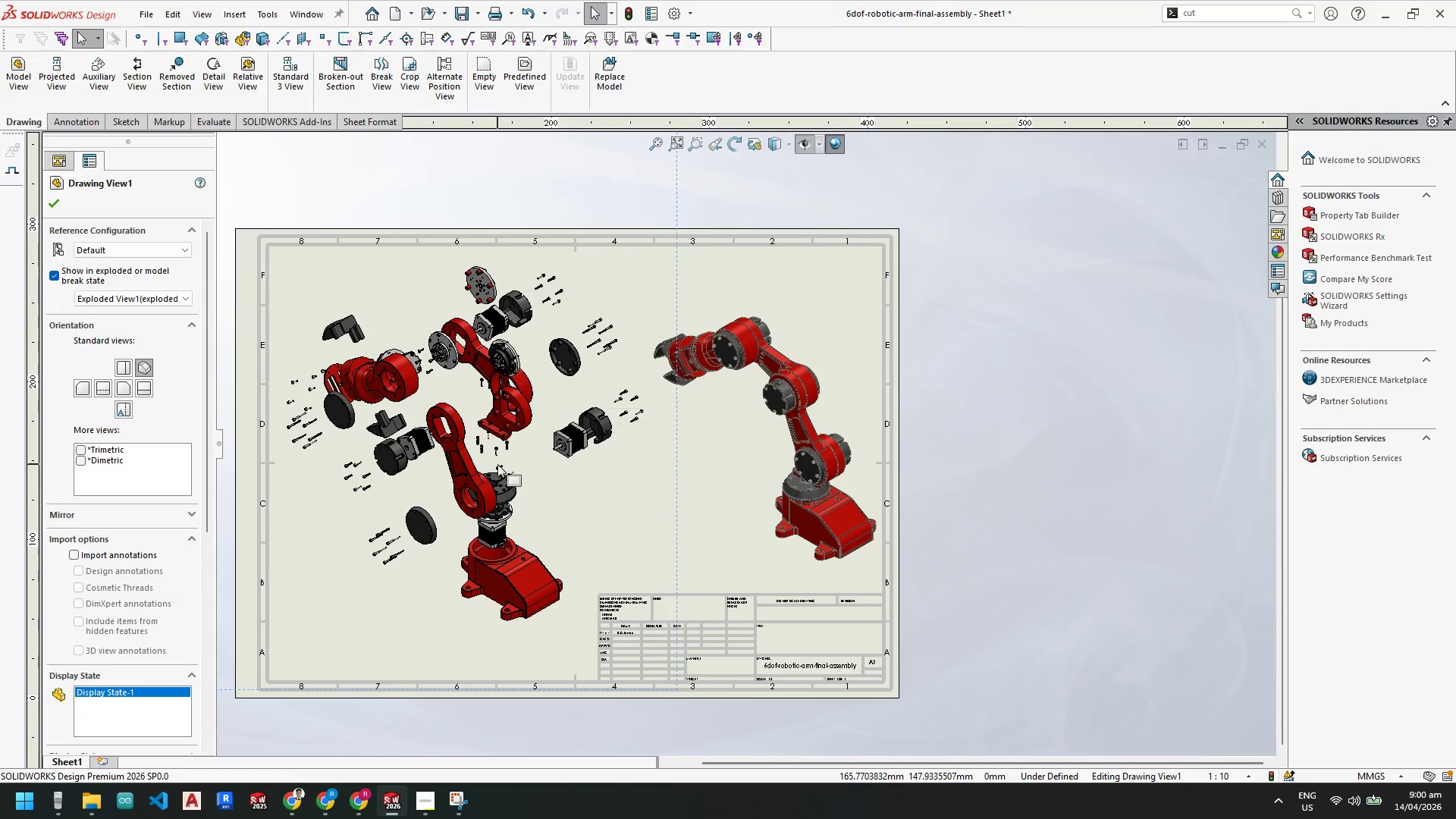 
left_click([488, 469])
 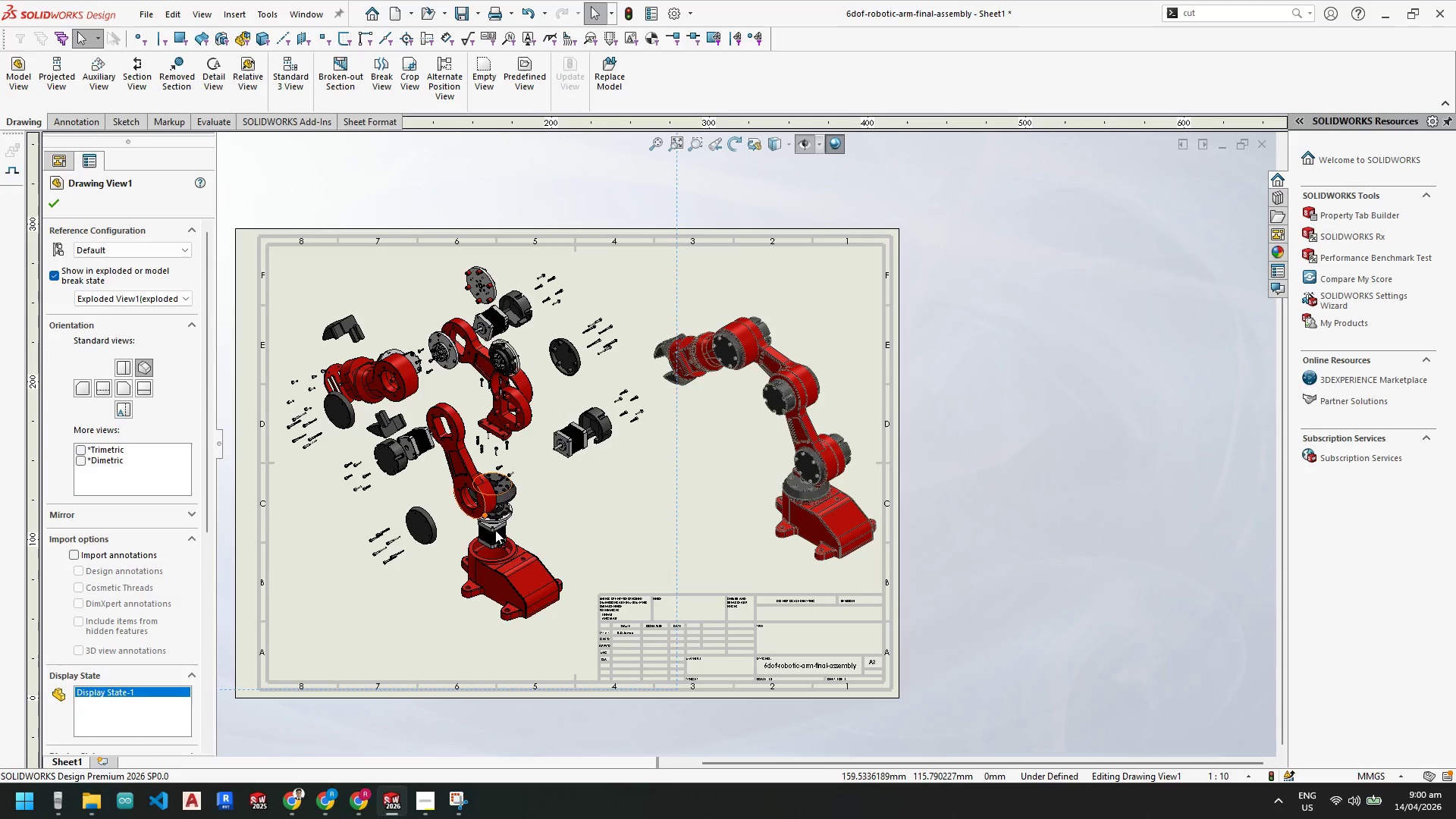 
left_click([523, 573])
 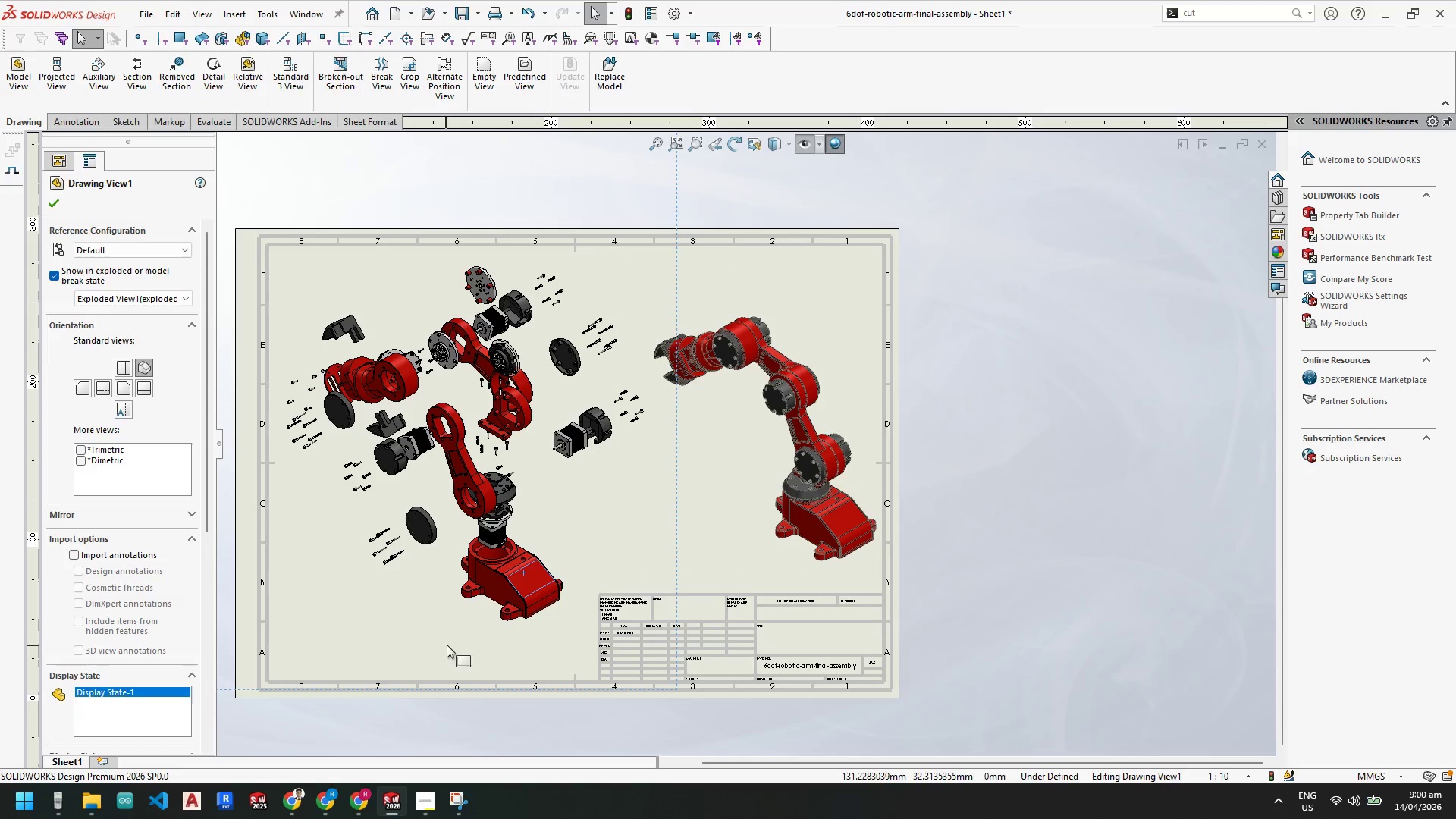 
key(Escape)
 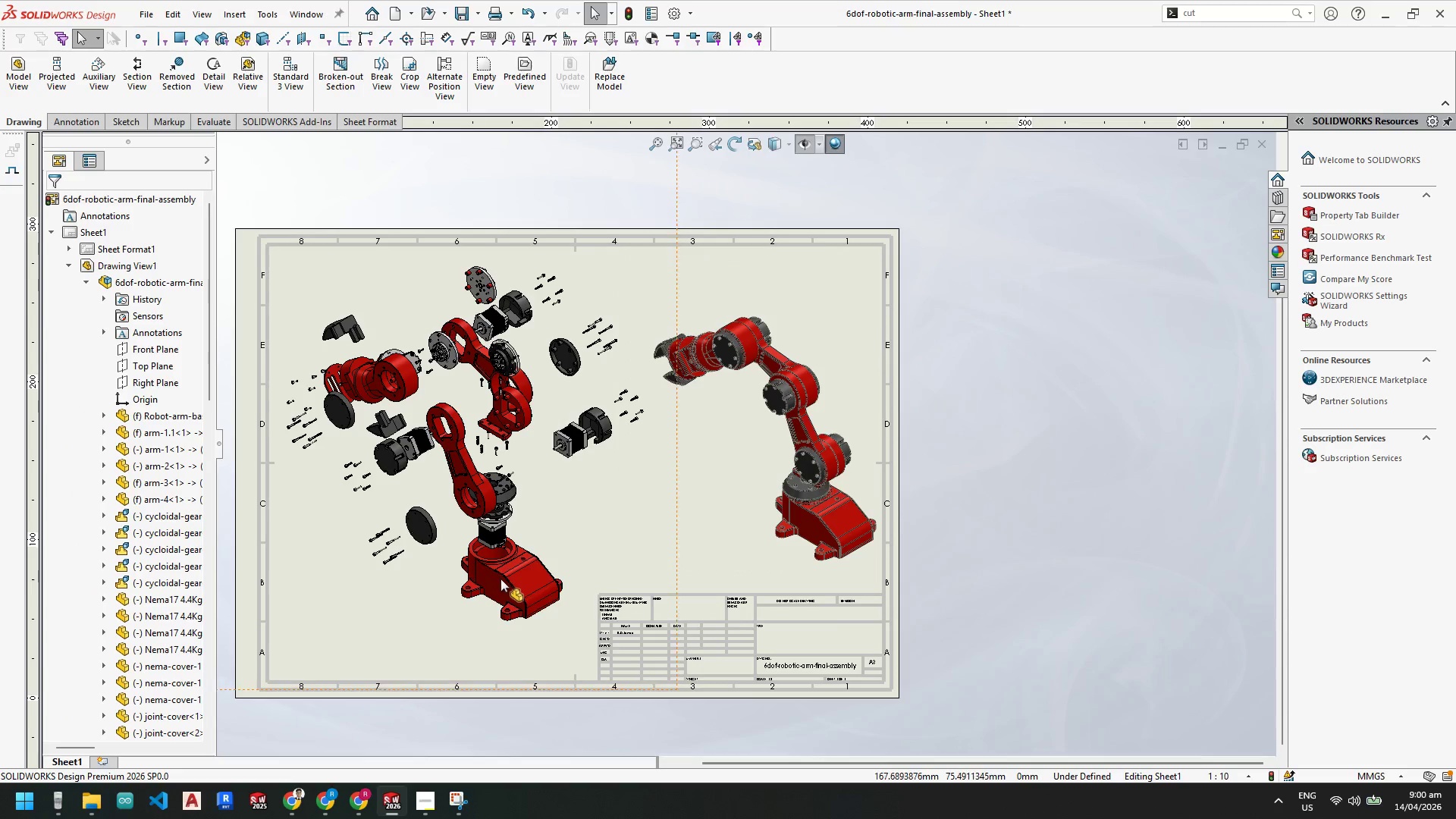 
left_click([502, 579])
 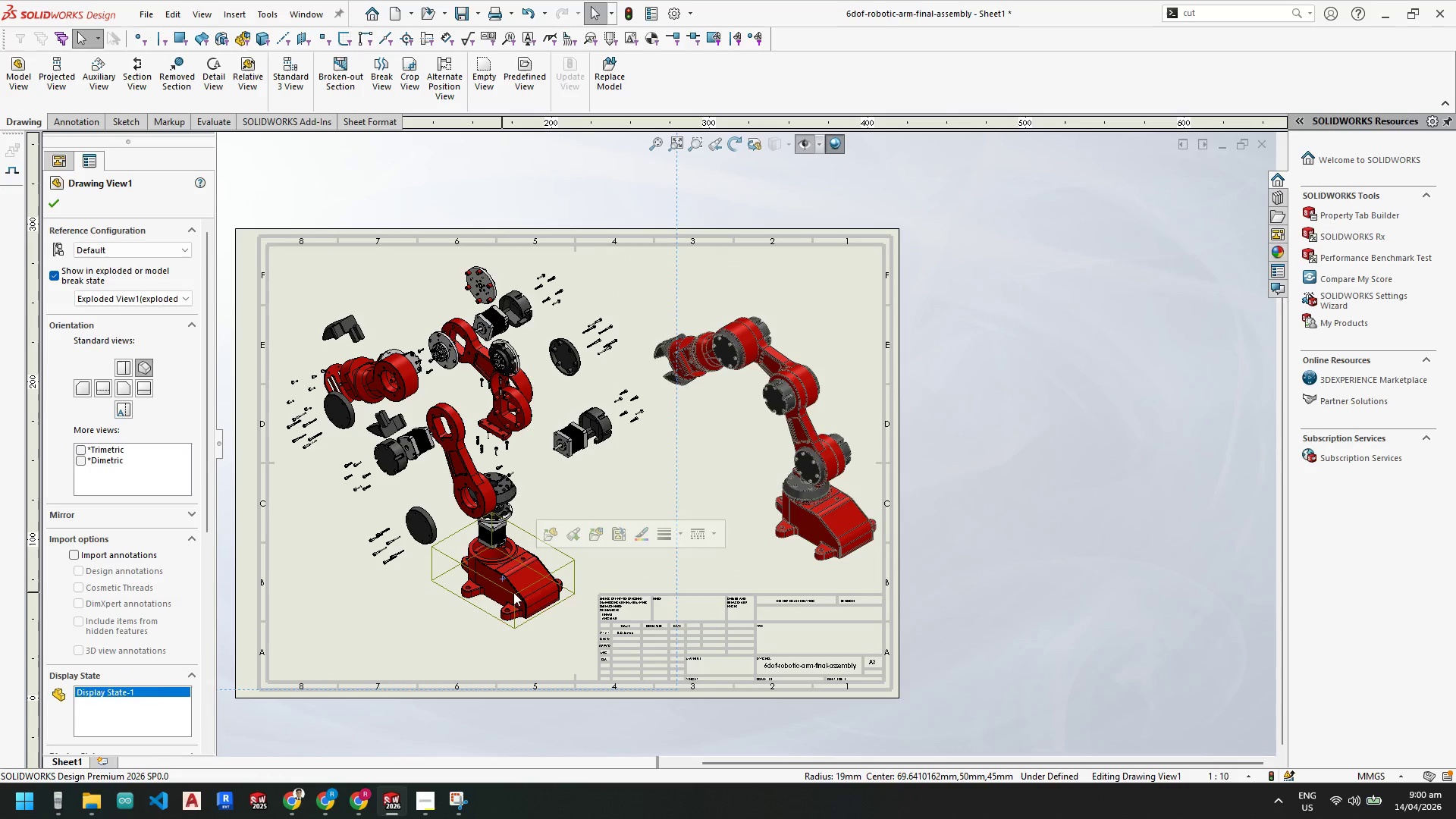 
key(Escape)
 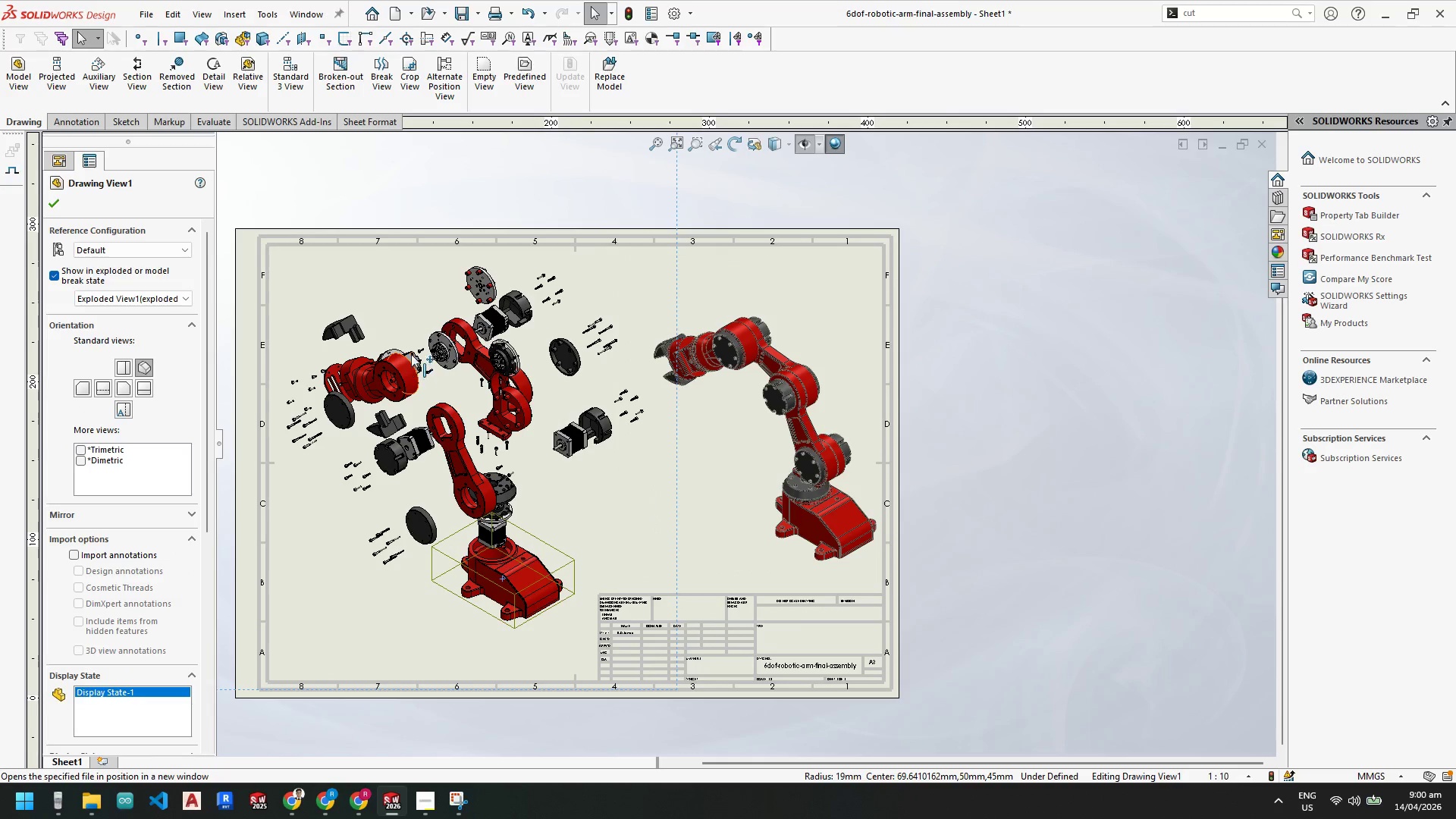 
key(Escape)
 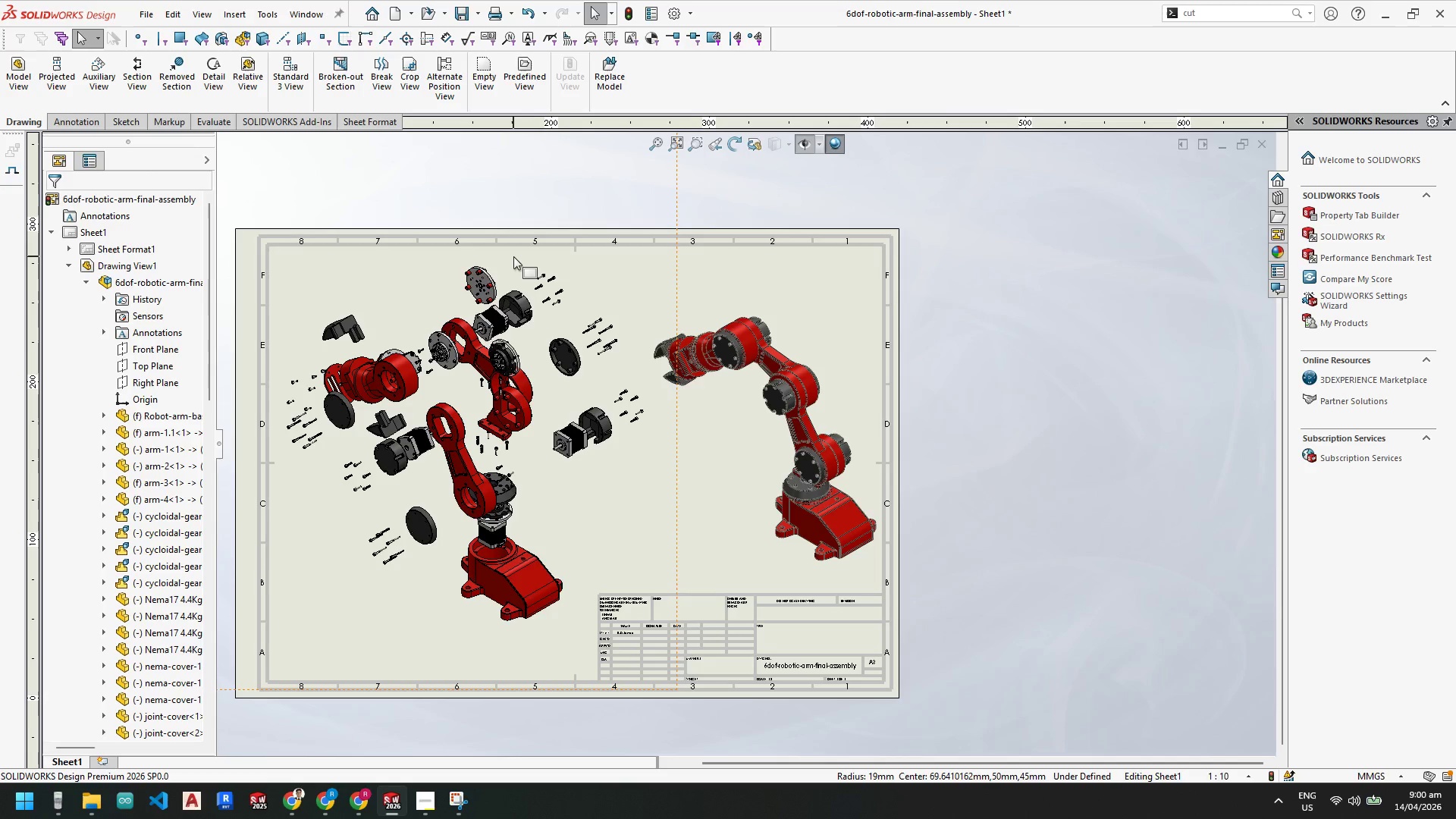 
left_click([530, 251])
 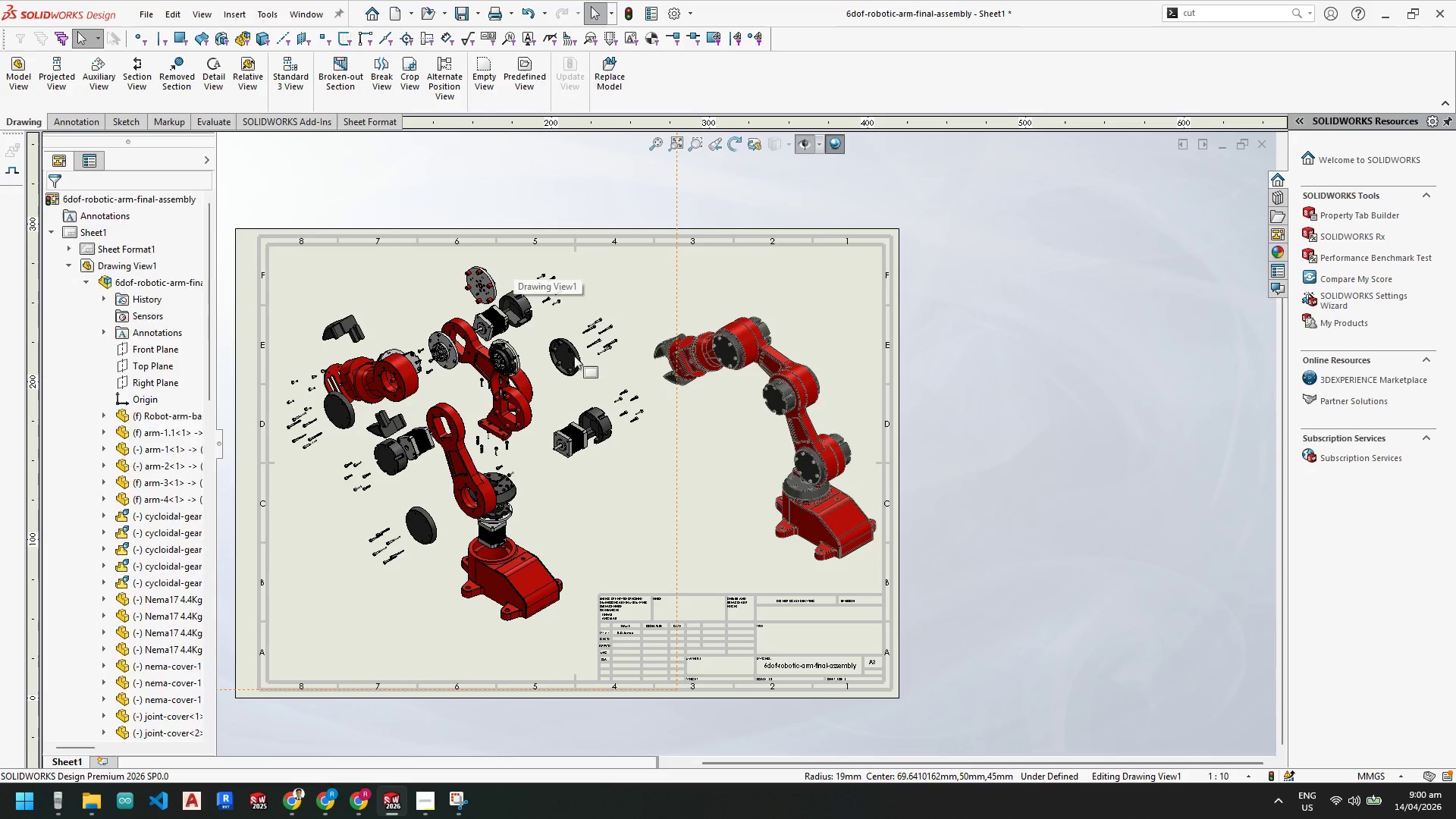 
scroll: coordinate [635, 471], scroll_direction: up, amount: 3.0
 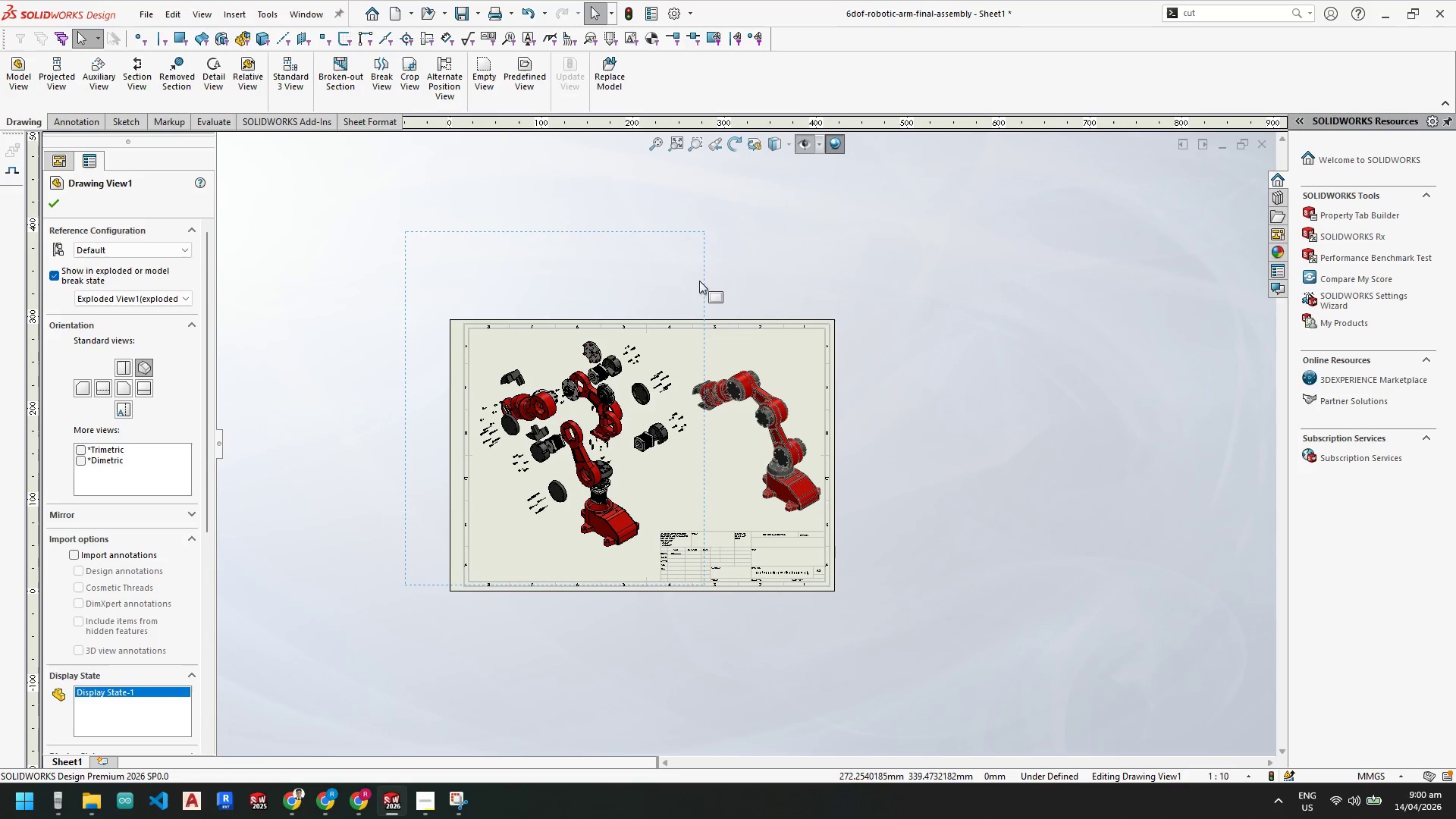 
left_click_drag(start_coordinate=[704, 282], to_coordinate=[701, 297])
 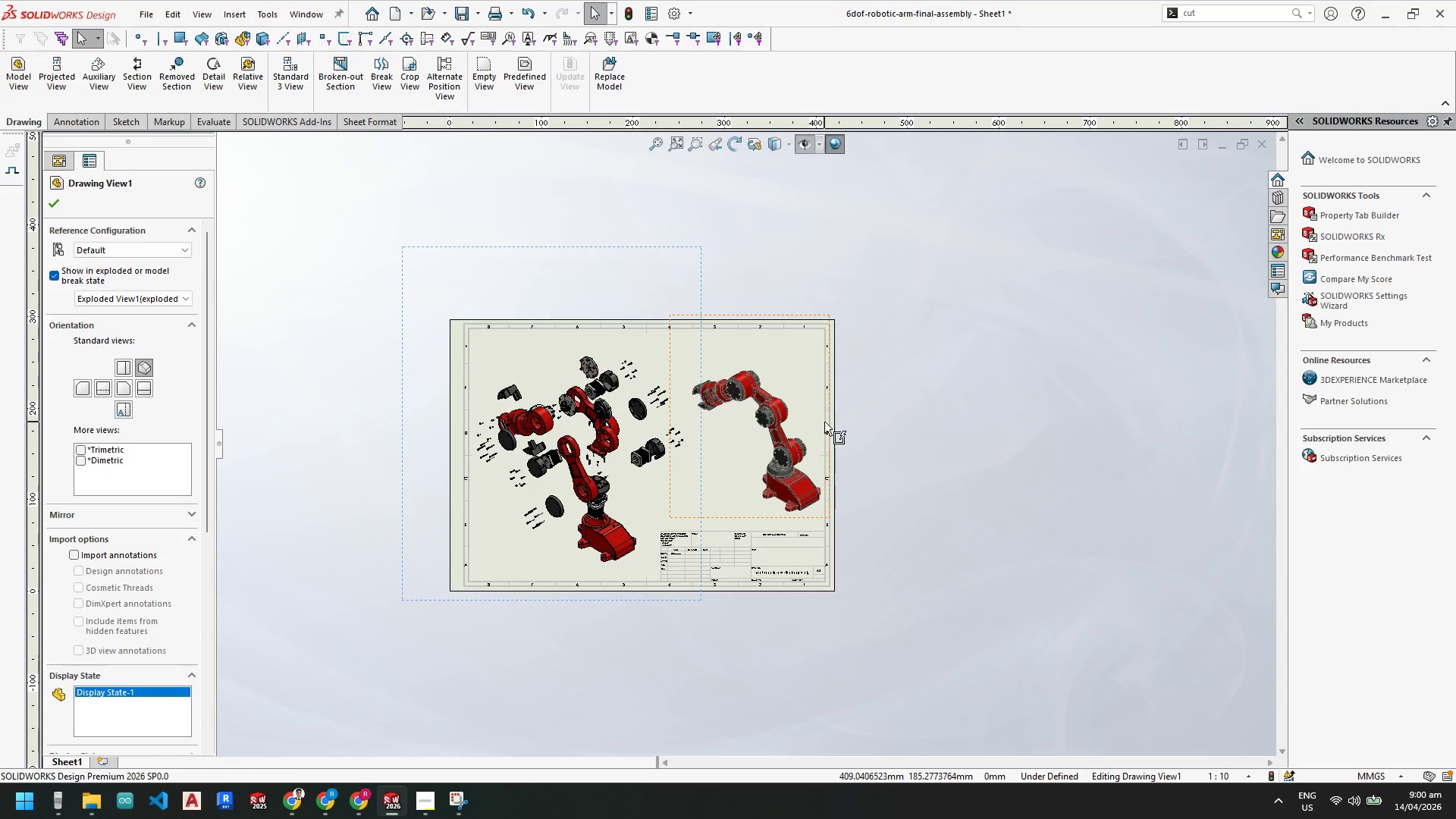 
key(Escape)
 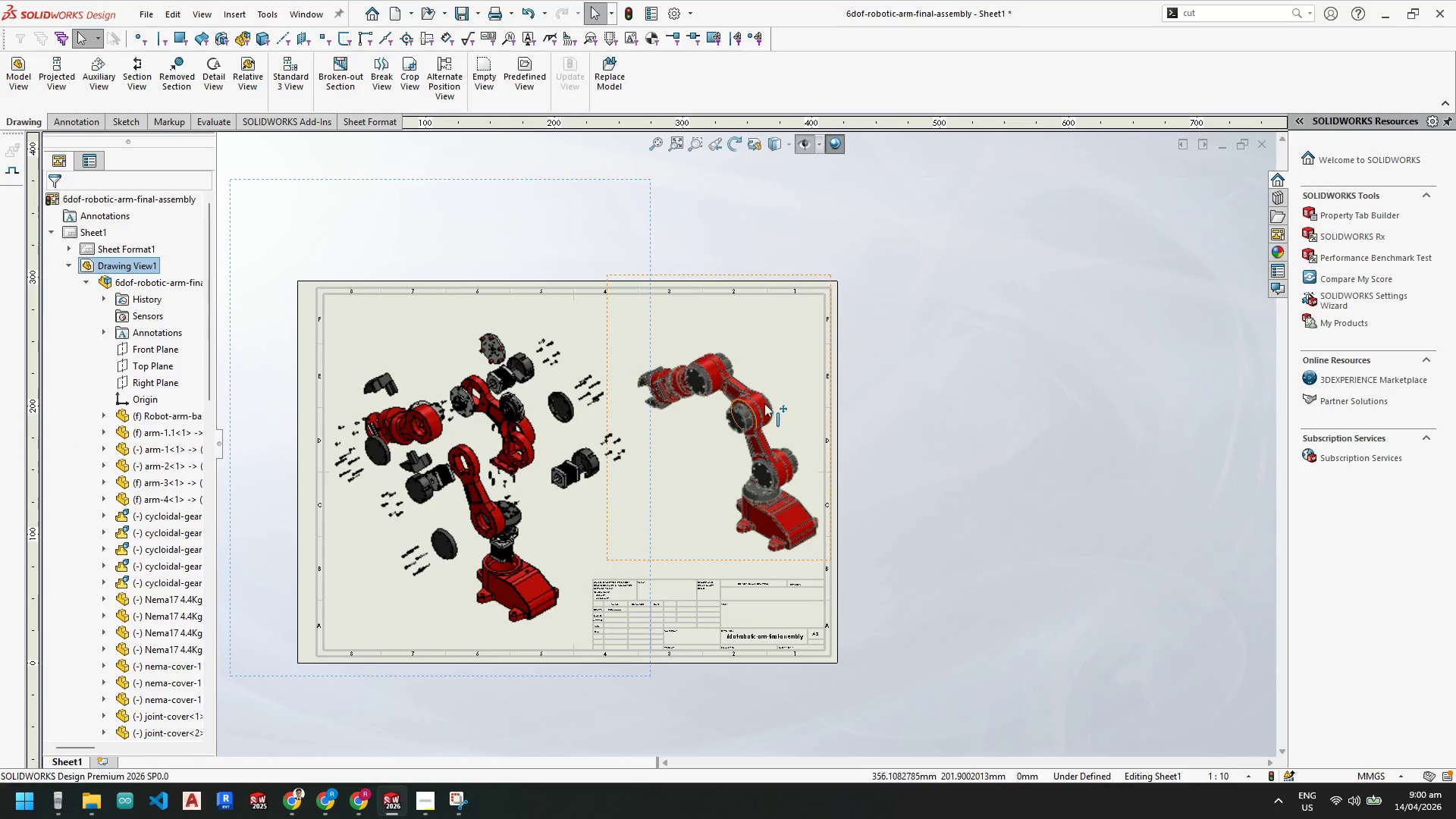 
scroll: coordinate [801, 424], scroll_direction: down, amount: 3.0
 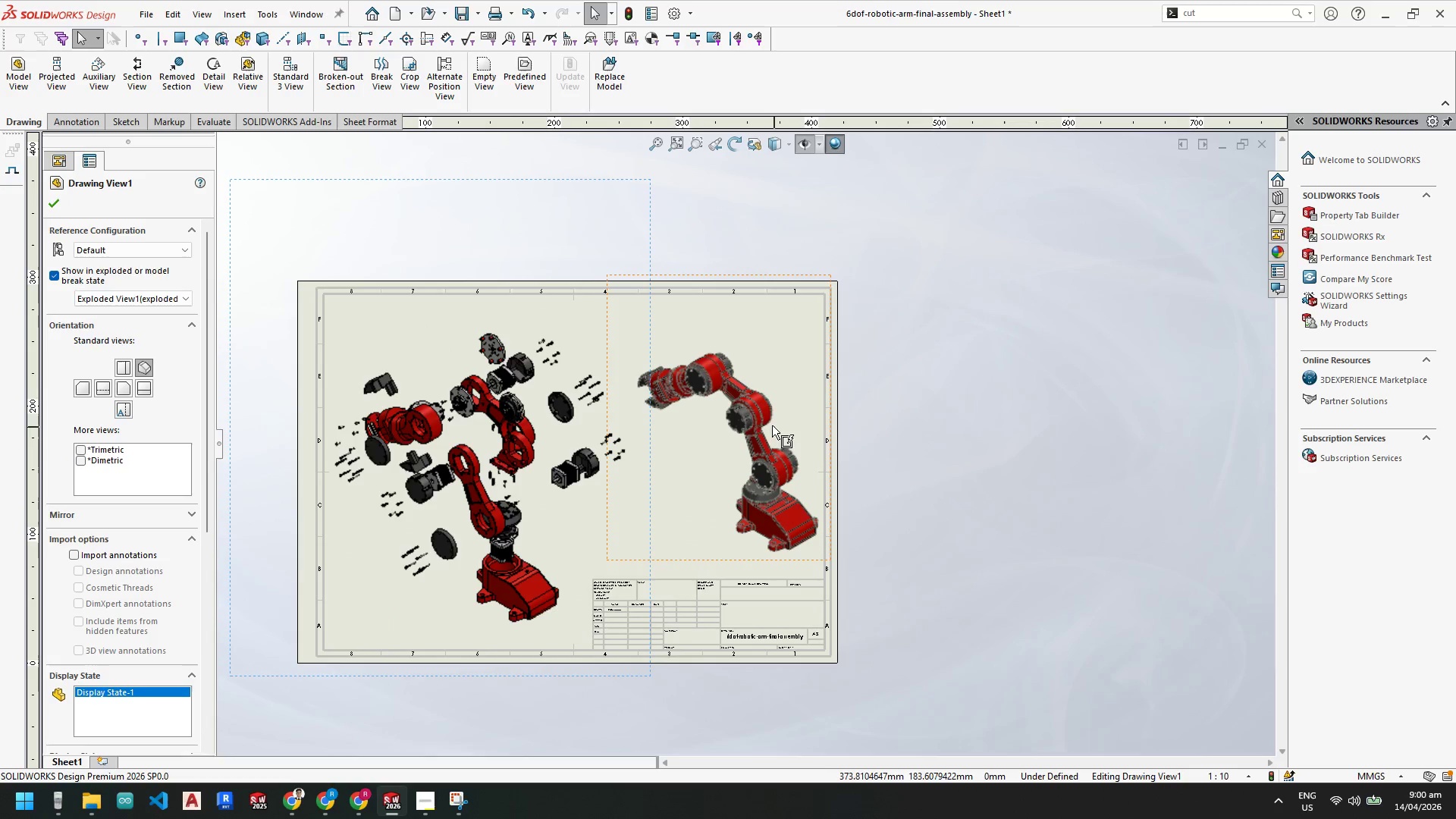 
left_click([765, 403])
 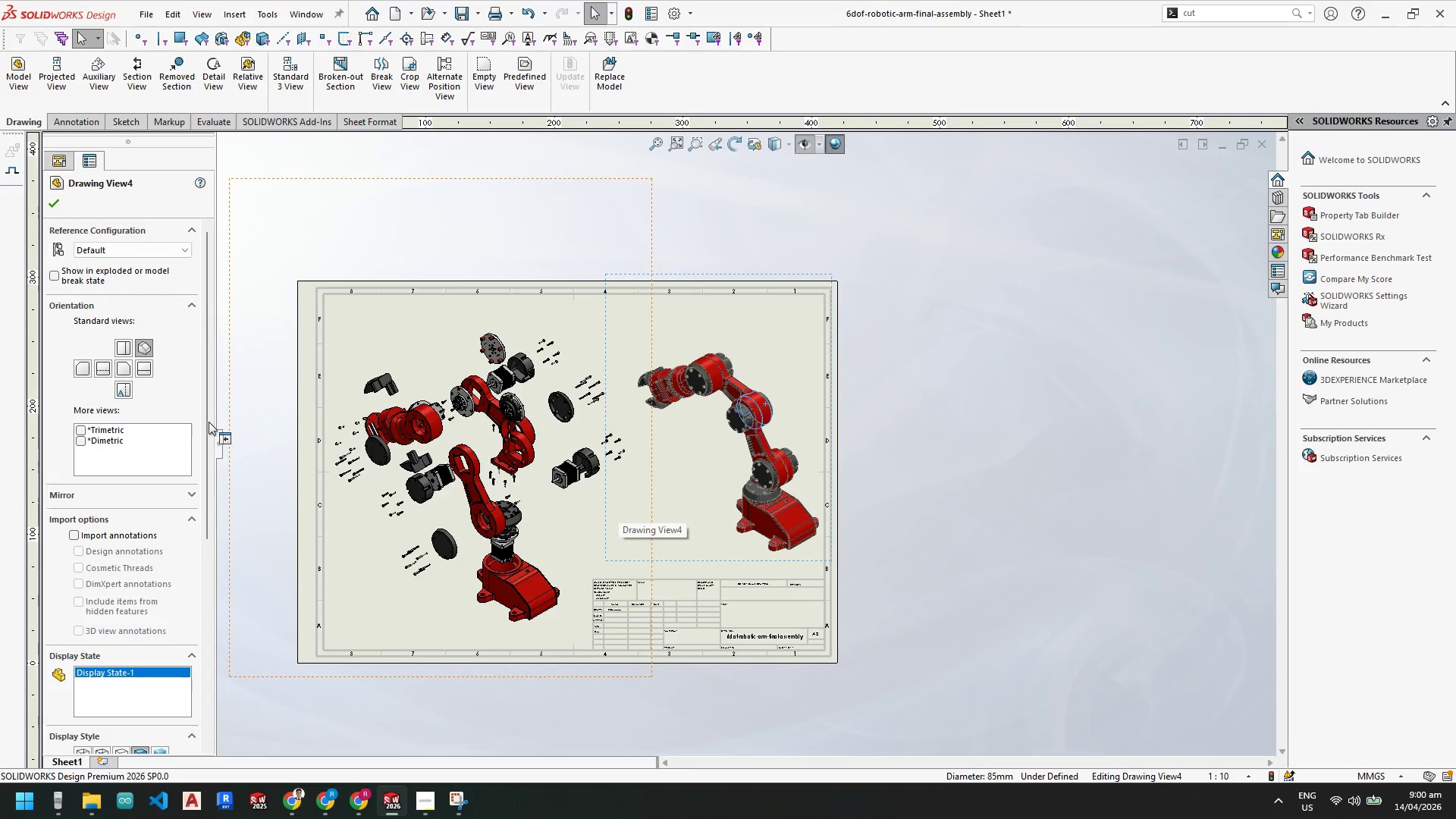 
wait(10.7)
 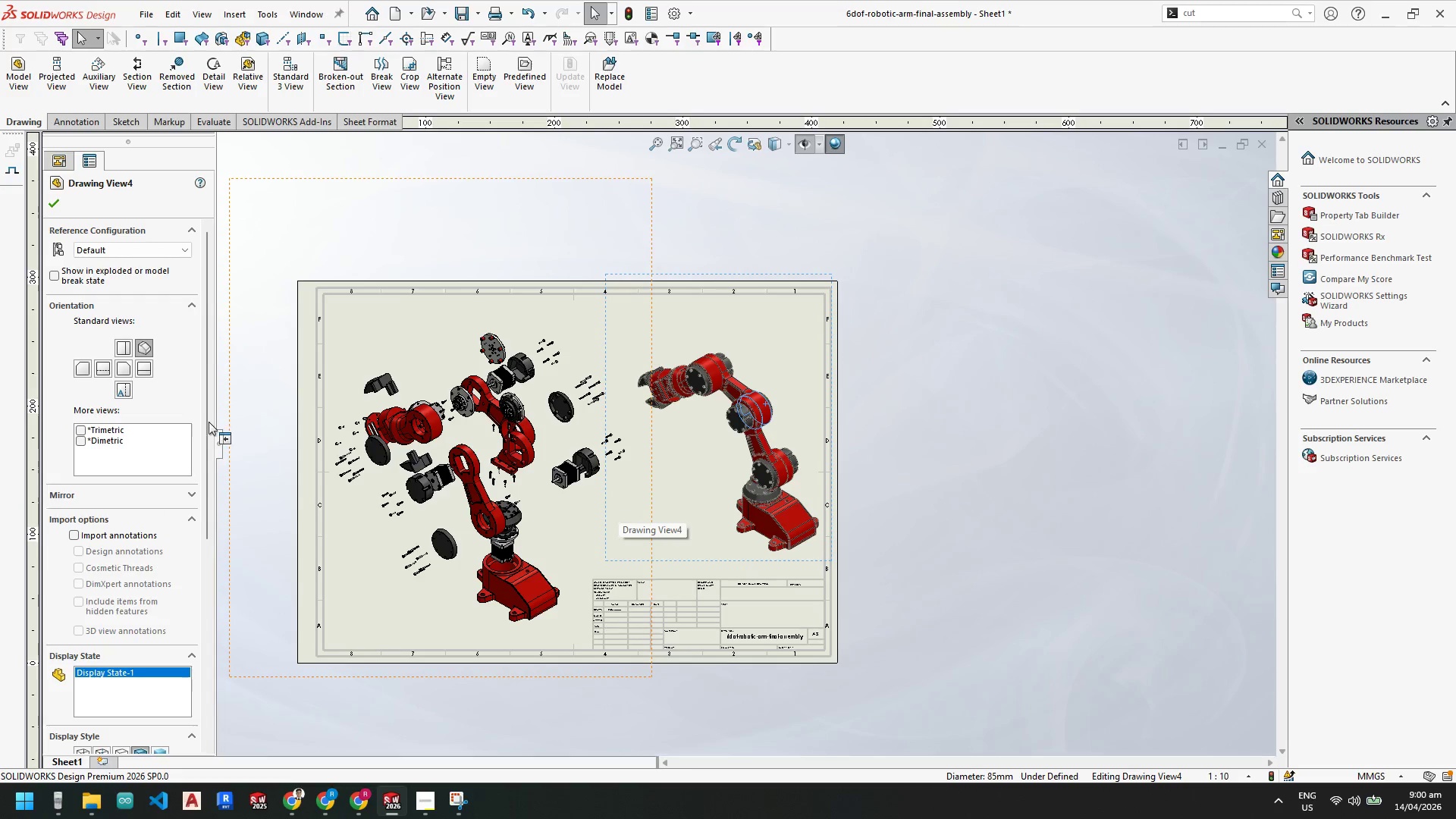 
double_click([727, 463])
 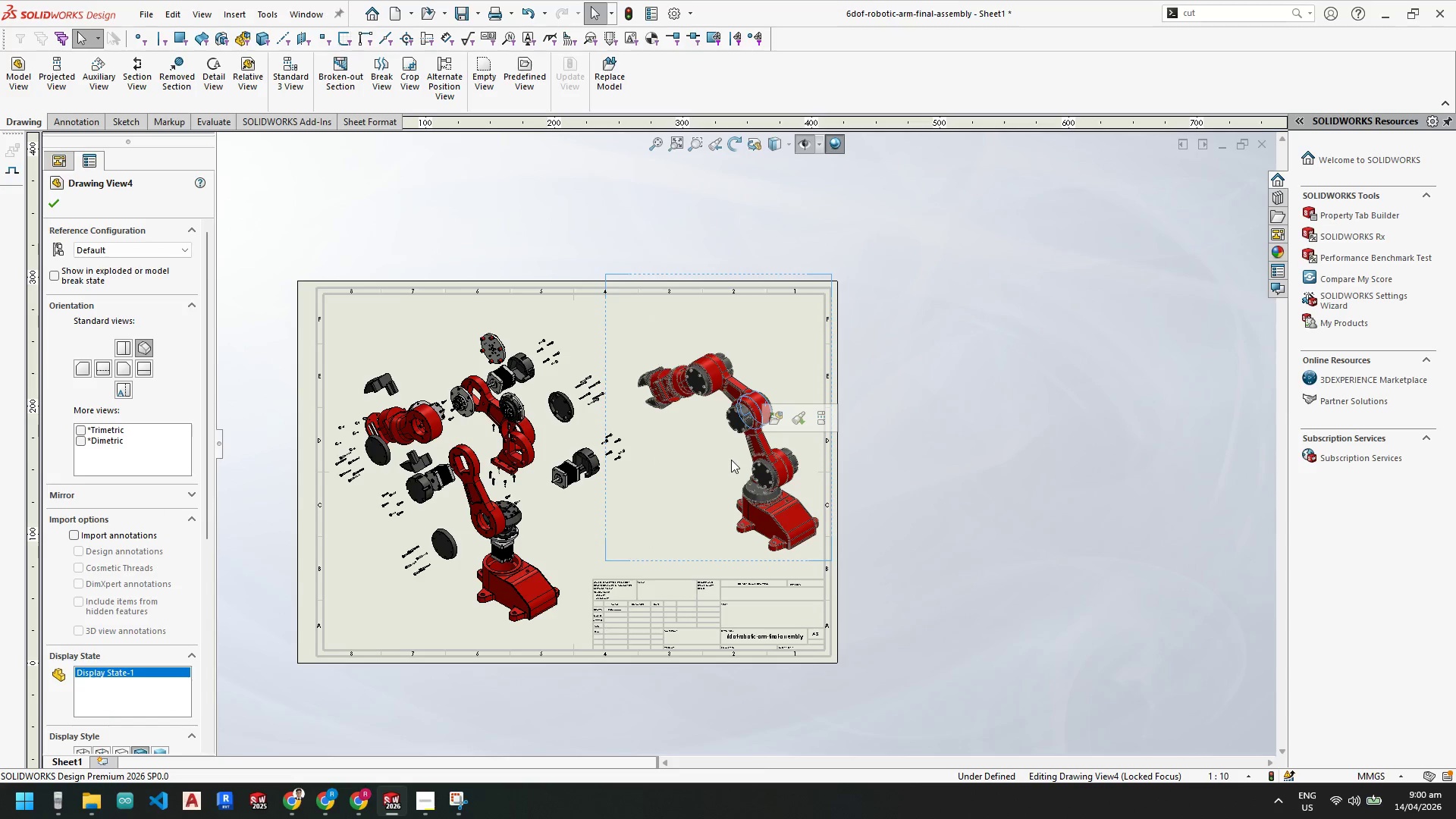 
hold_key(key=ShiftLeft, duration=1.98)
 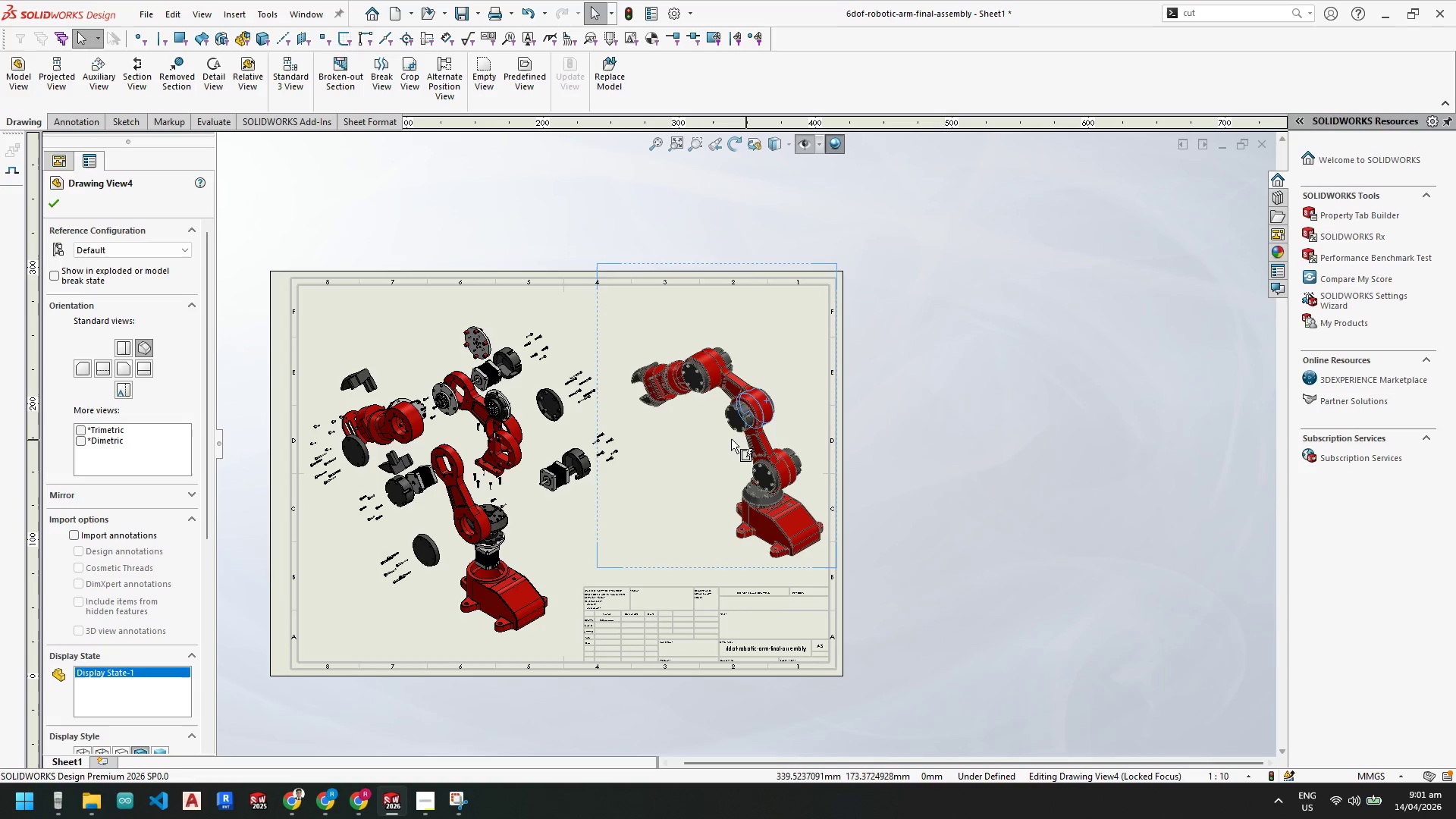 
right_click([722, 439])
 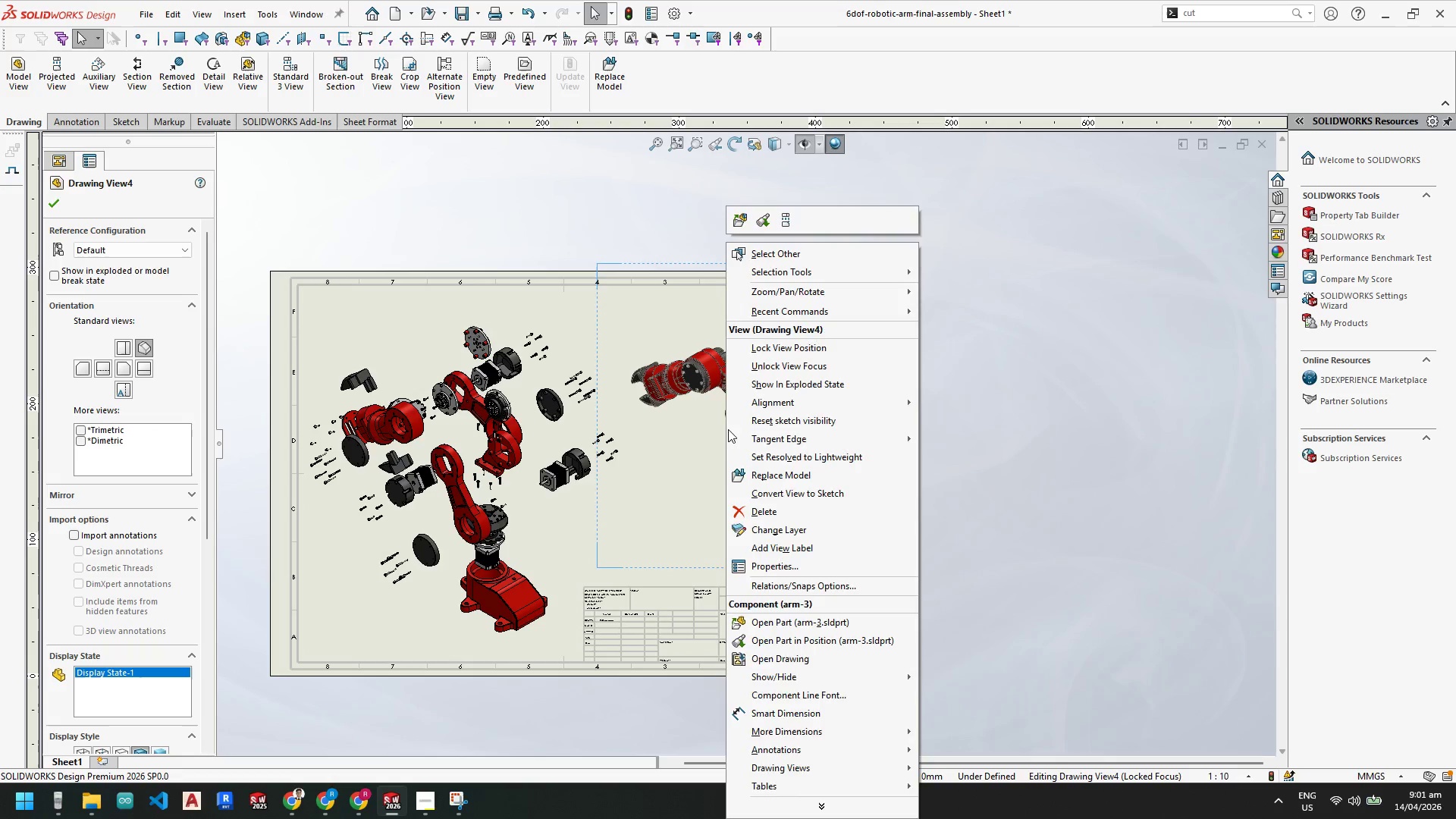 
key(Escape)
 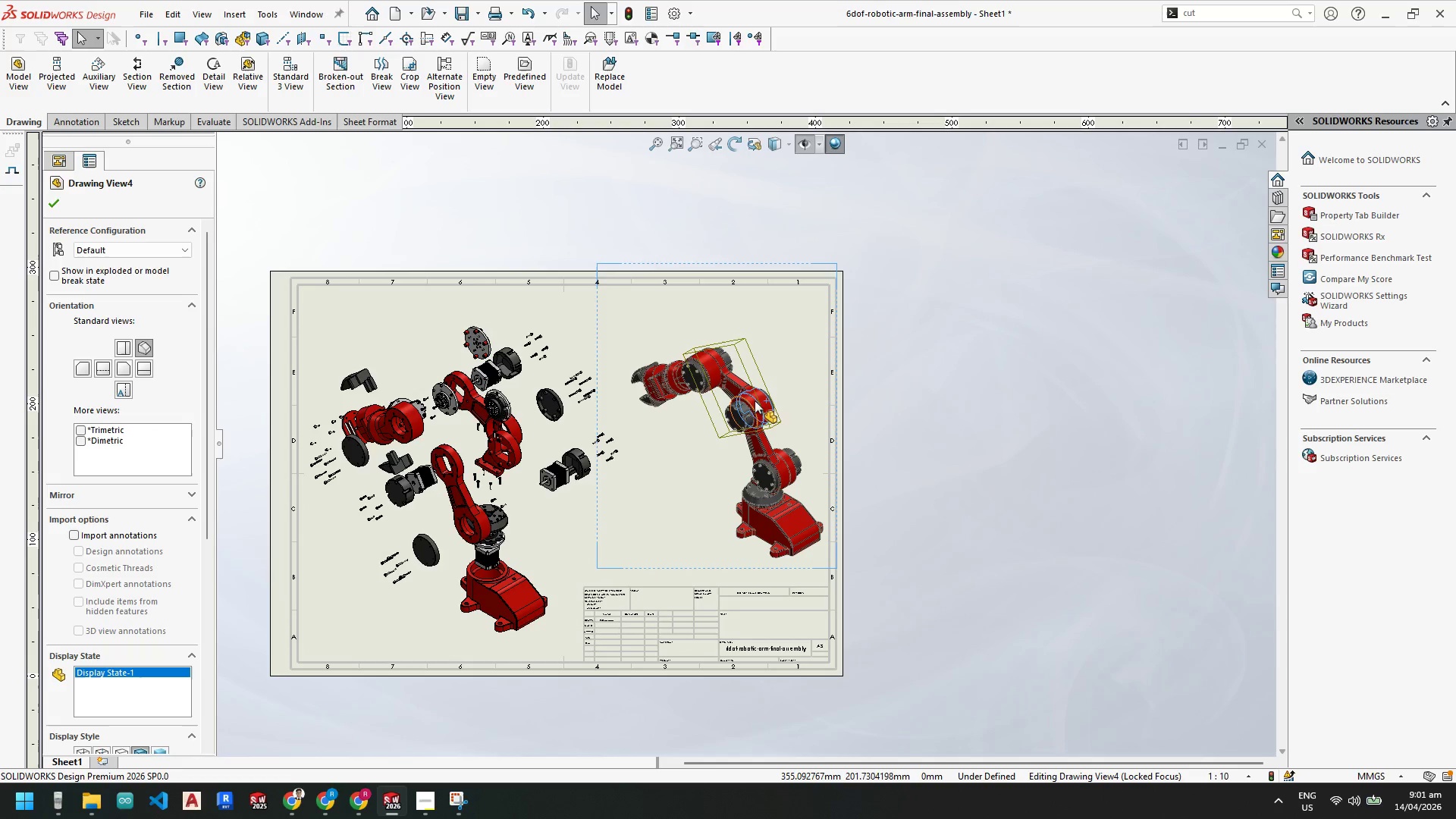 
key(Escape)
 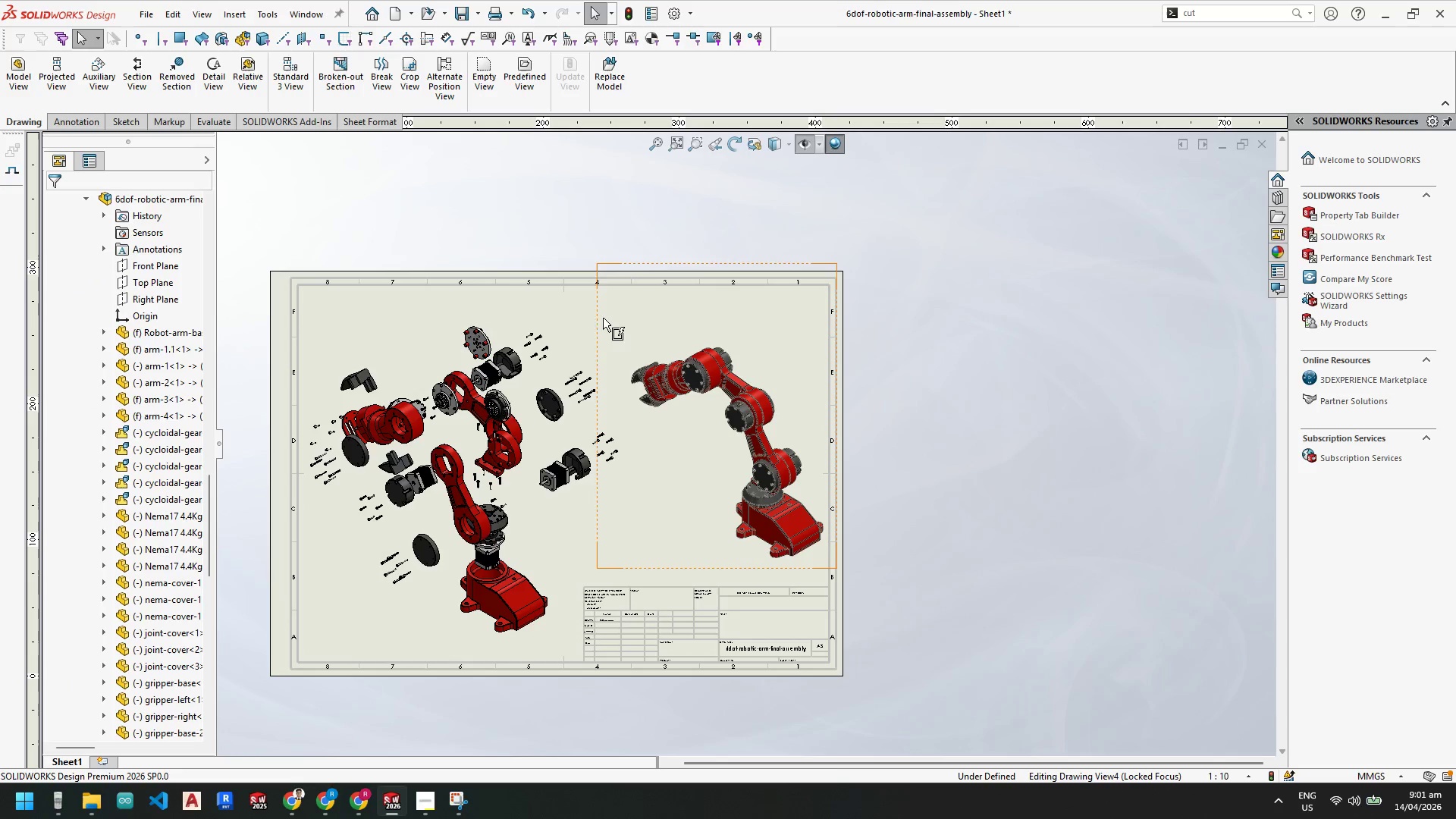 
left_click([599, 319])
 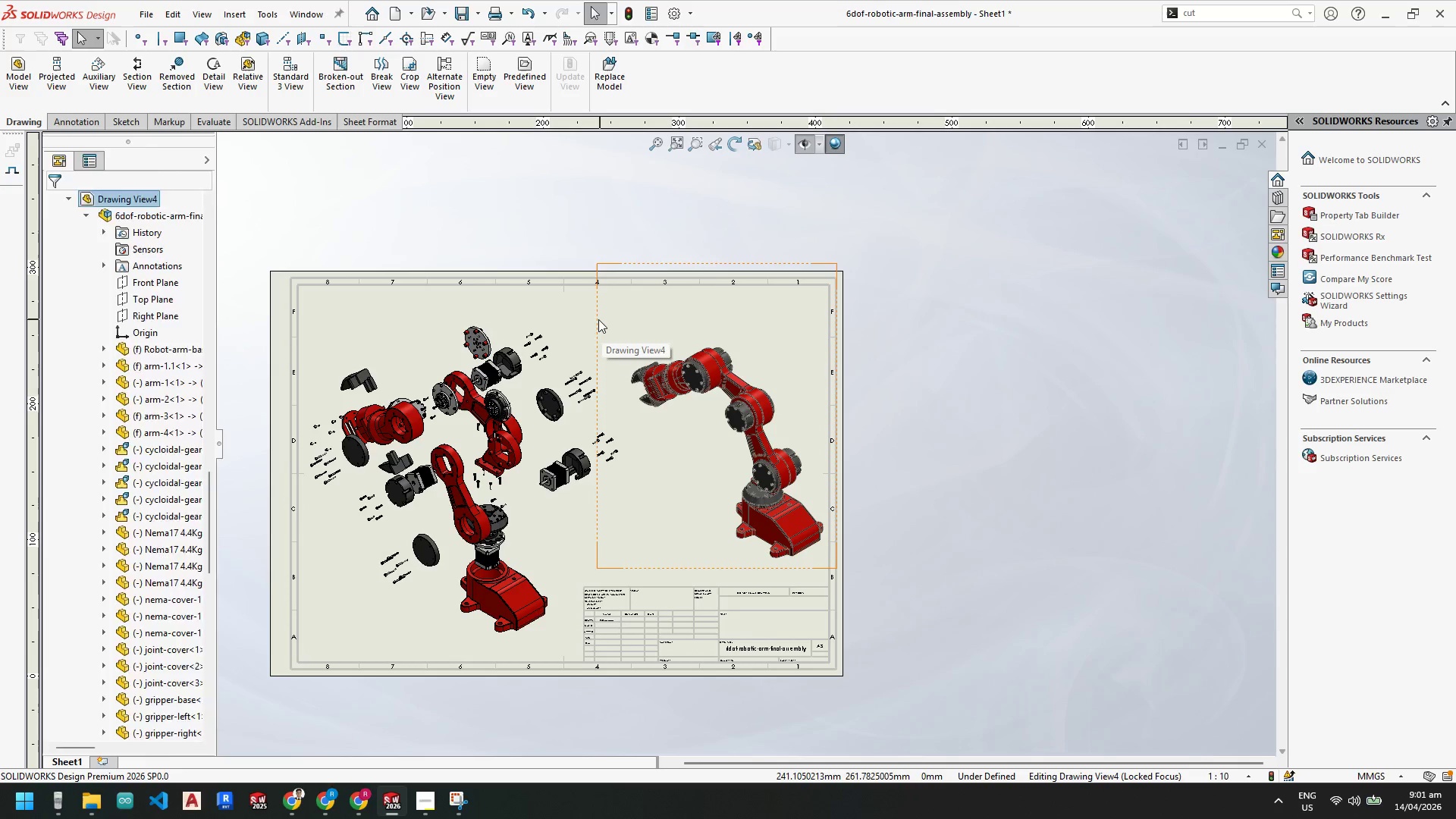 
right_click([598, 319])
 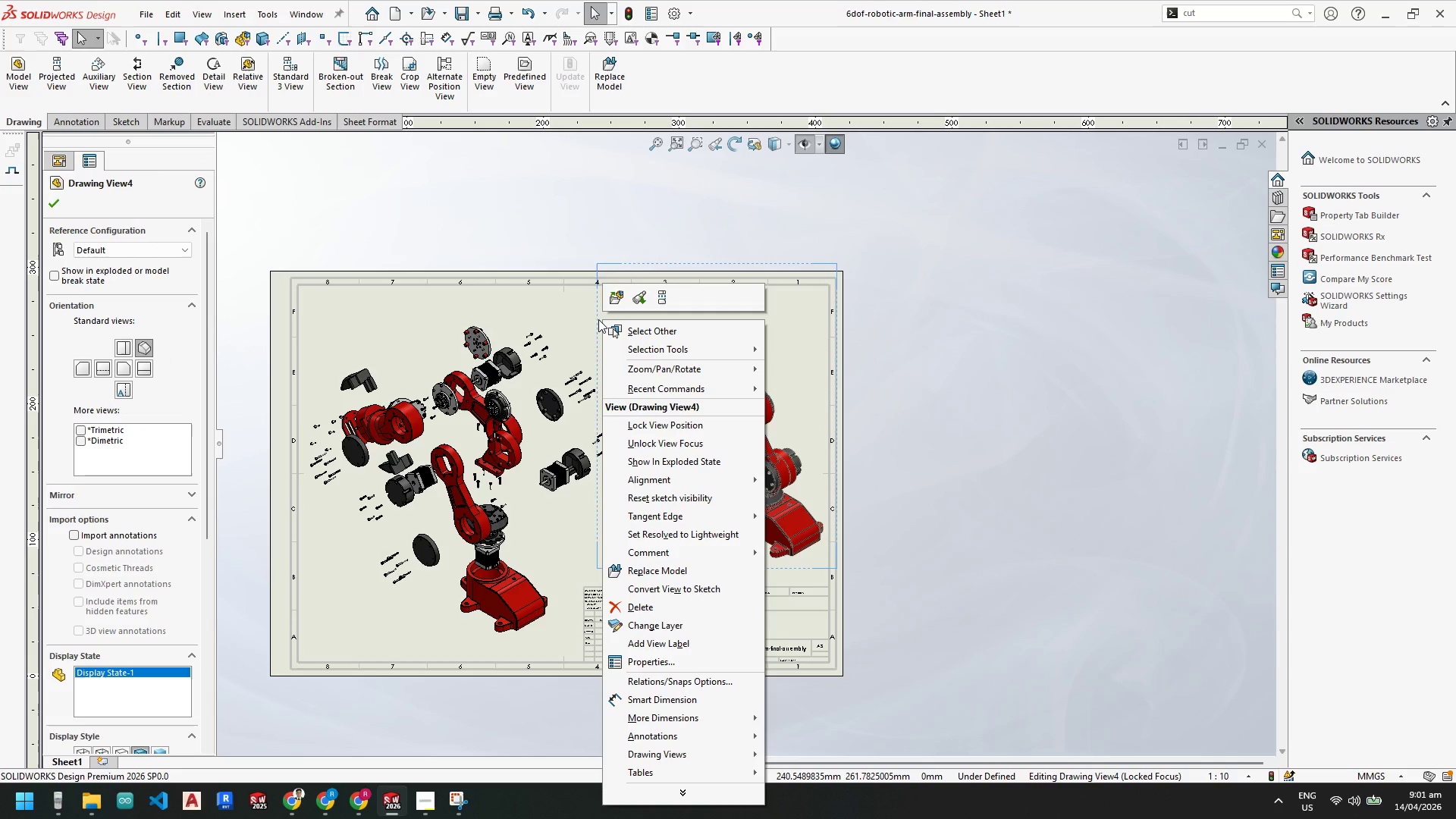 
key(Escape)
 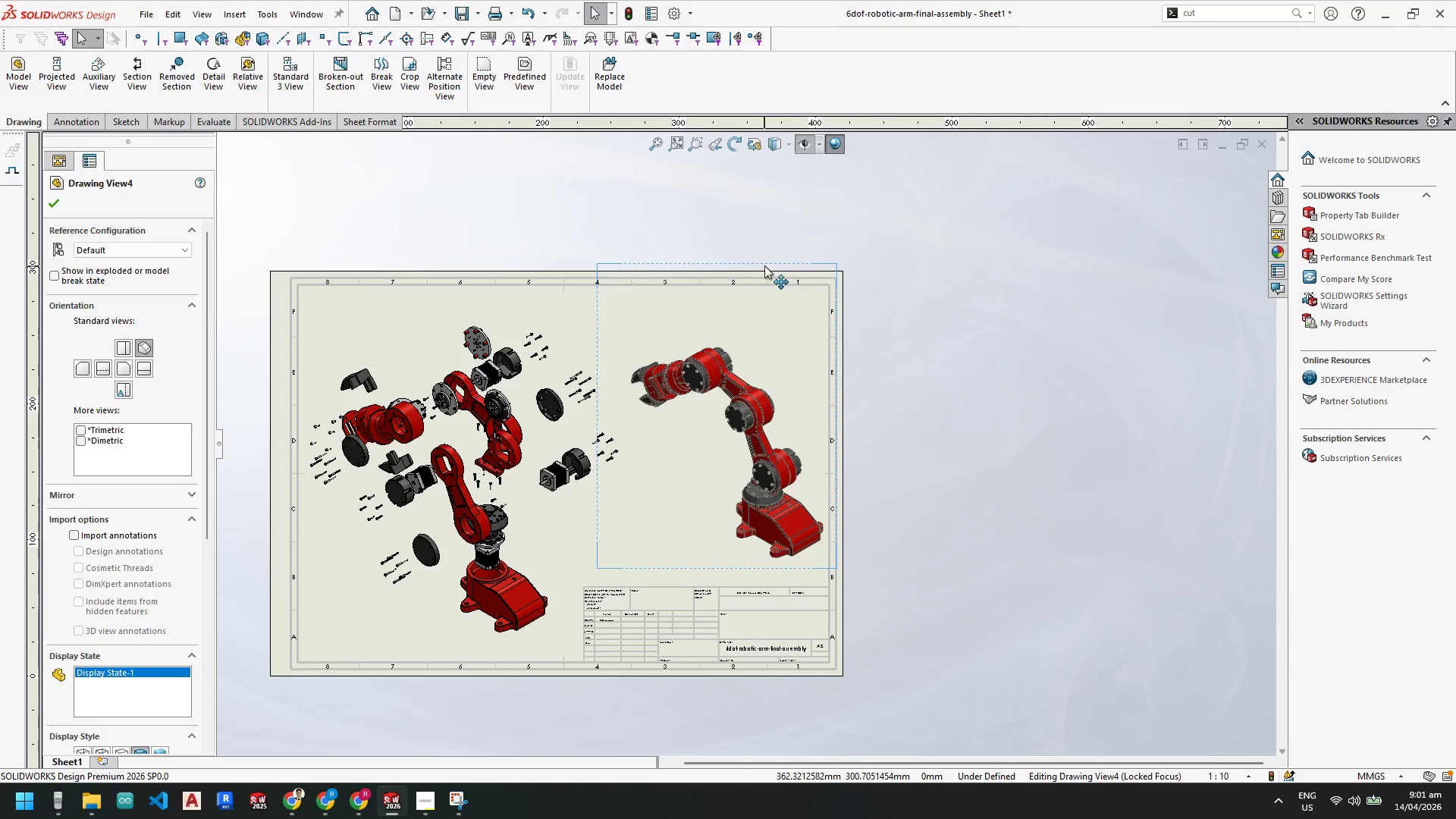 
double_click([764, 265])
 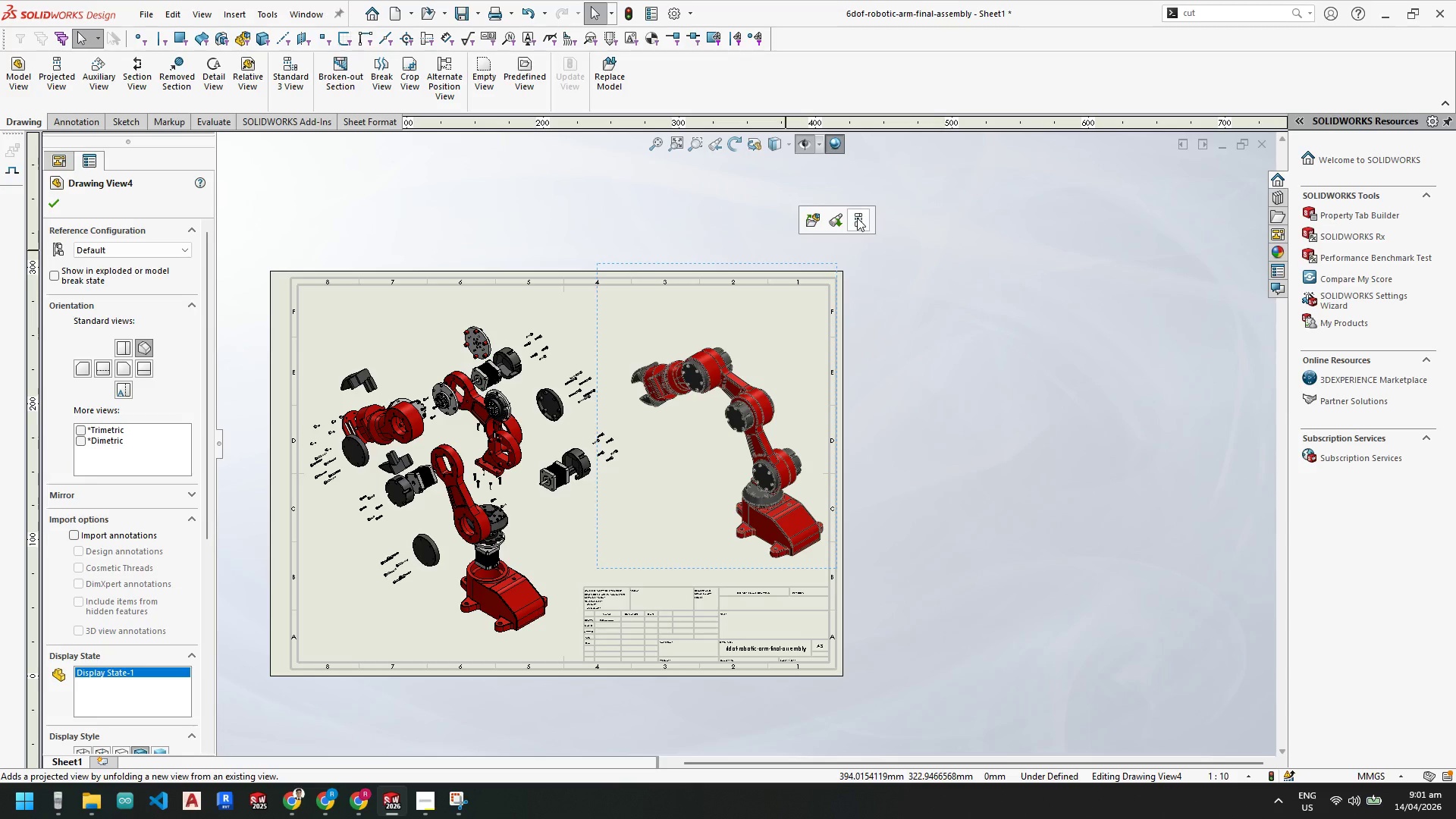 
left_click([839, 221])
 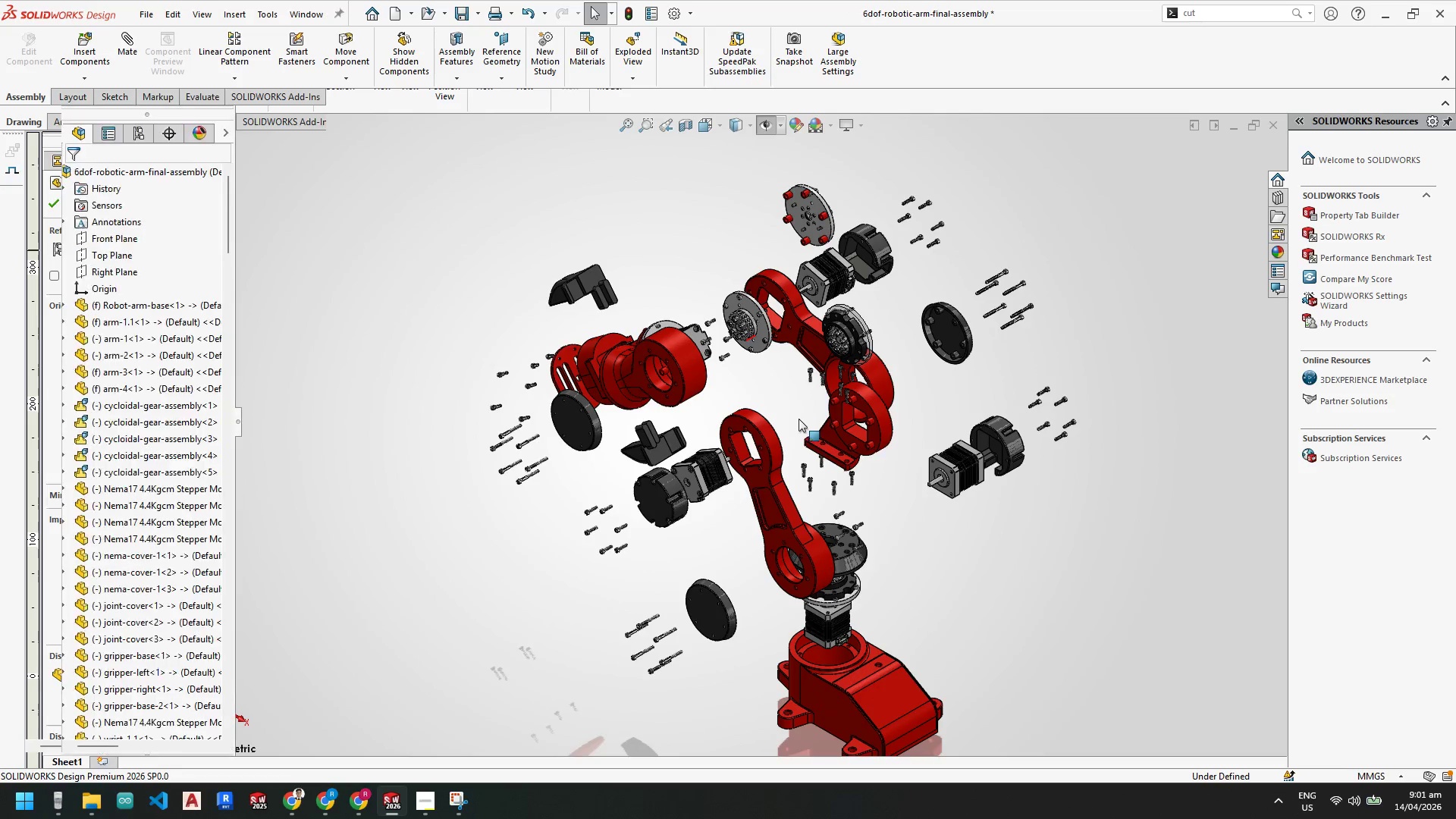 
scroll: coordinate [855, 512], scroll_direction: up, amount: 4.0
 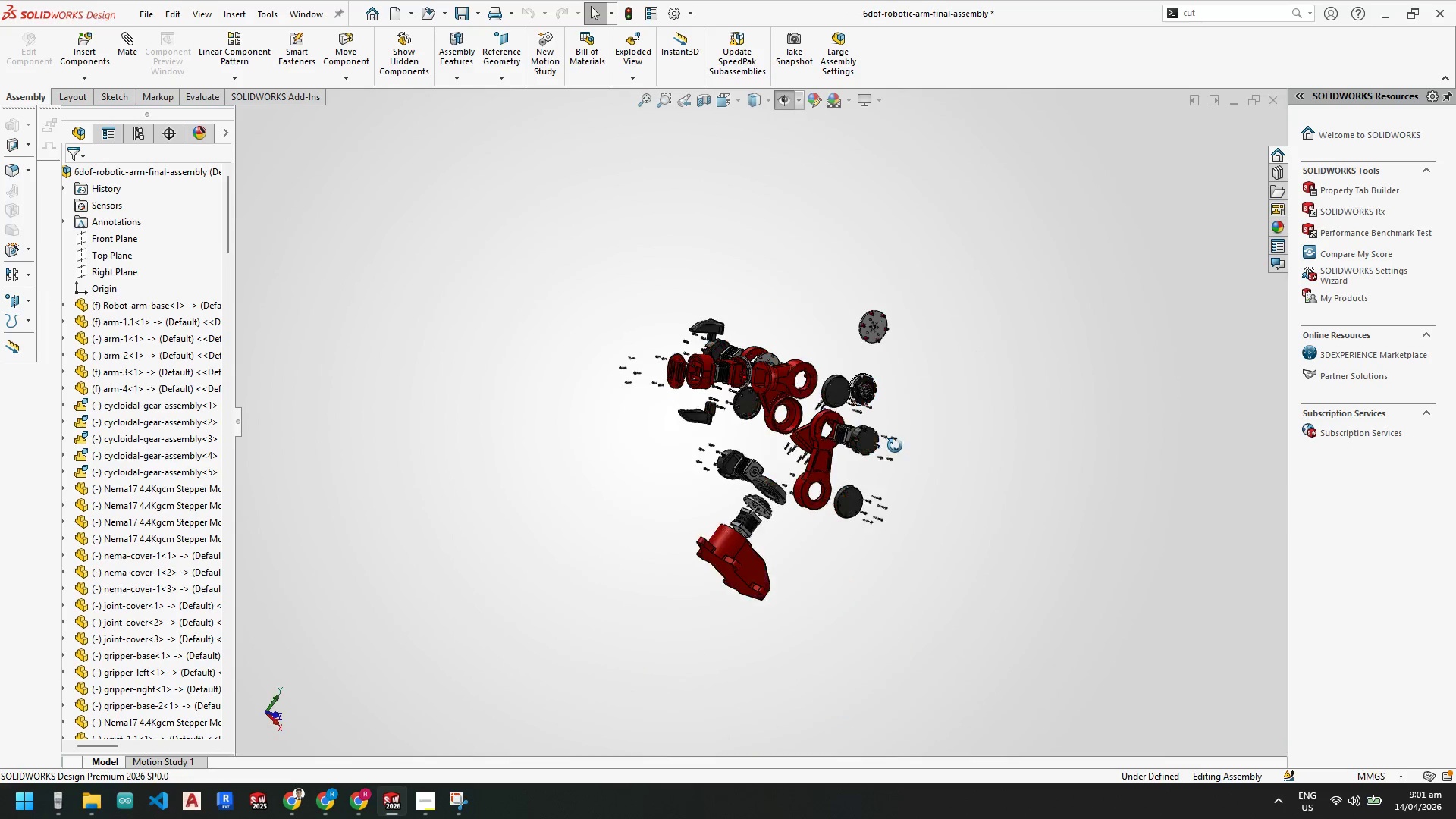 
scroll: coordinate [783, 450], scroll_direction: down, amount: 1.0
 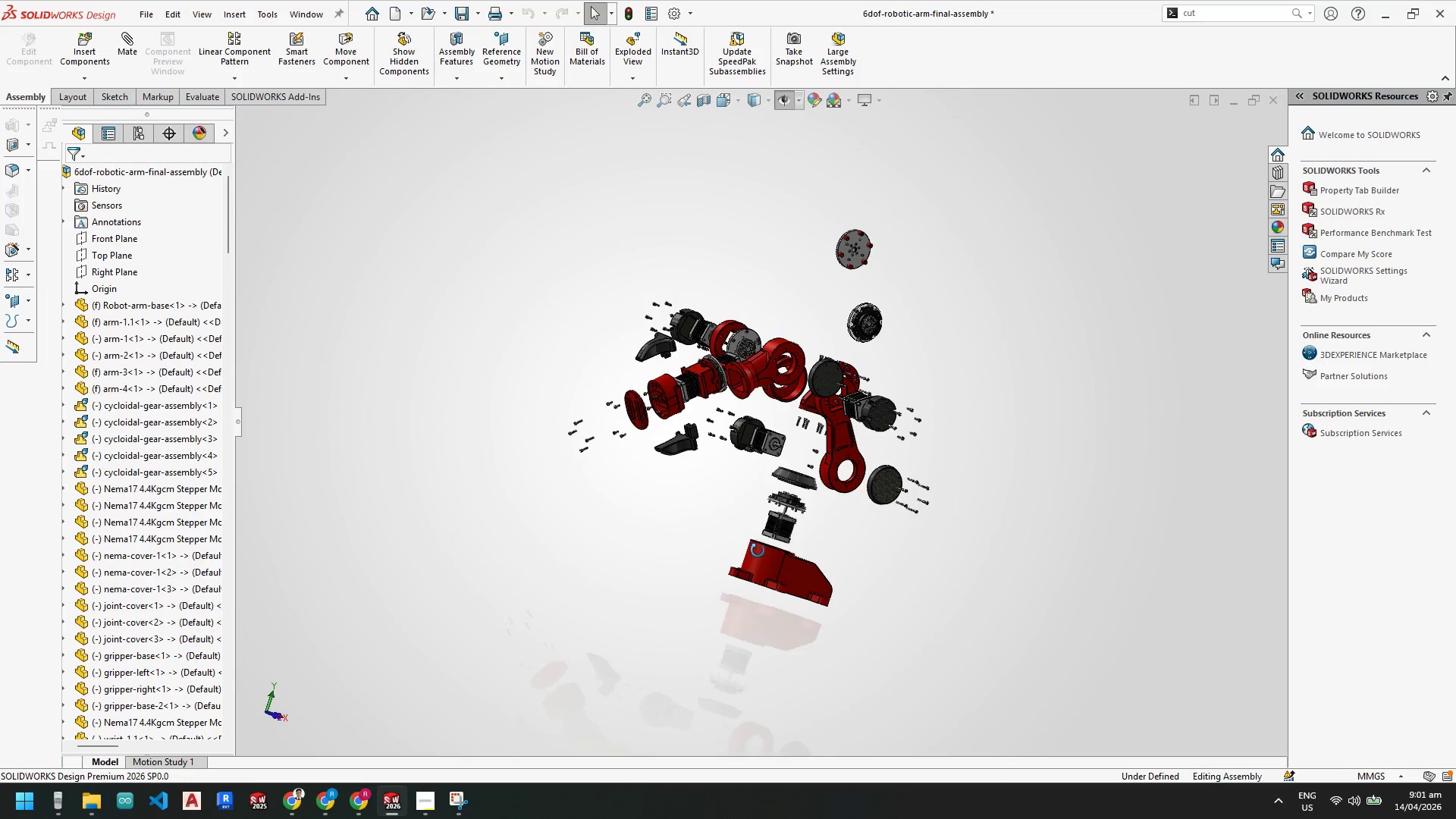 
key(Space)
 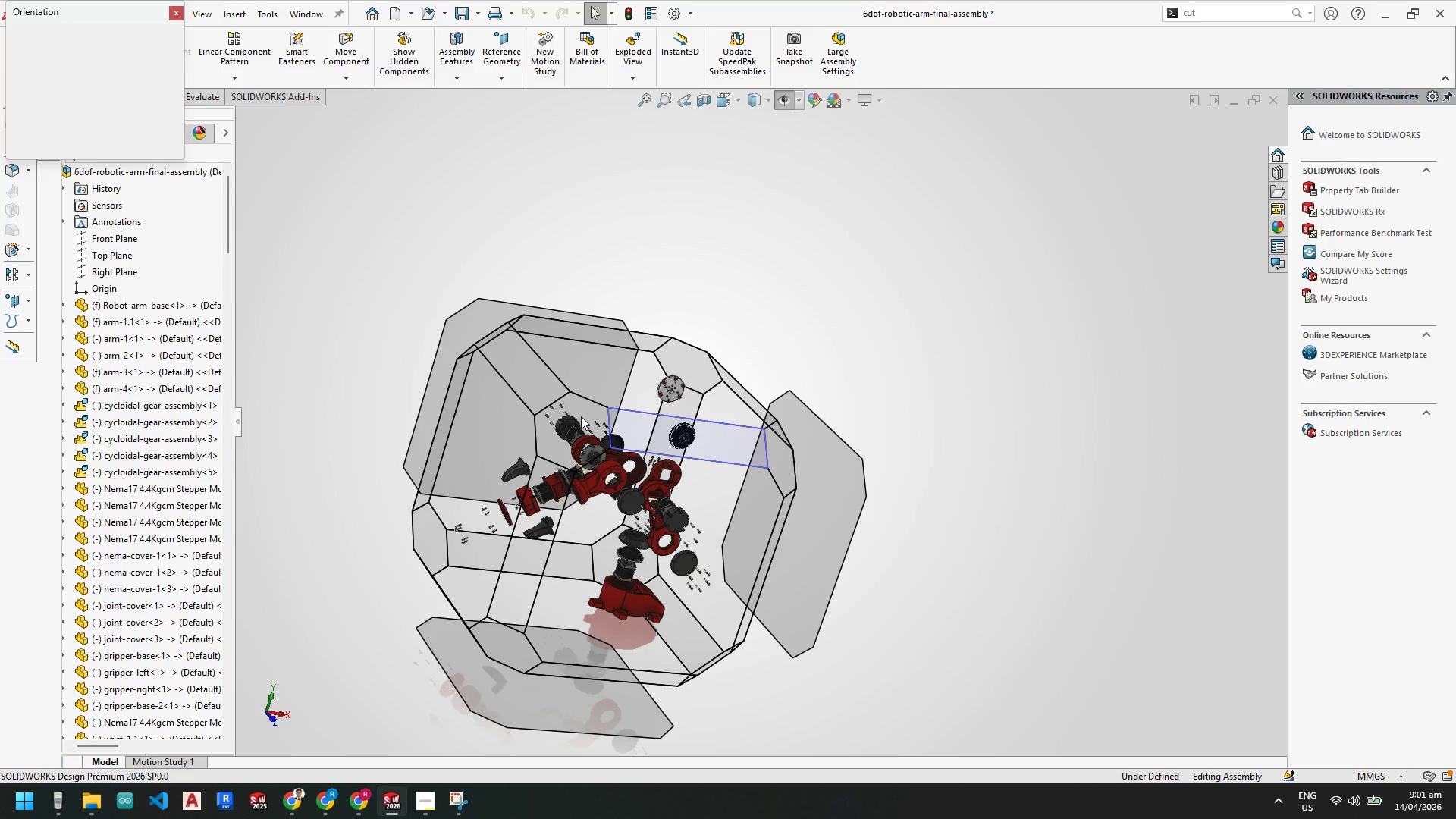 
left_click([581, 416])
 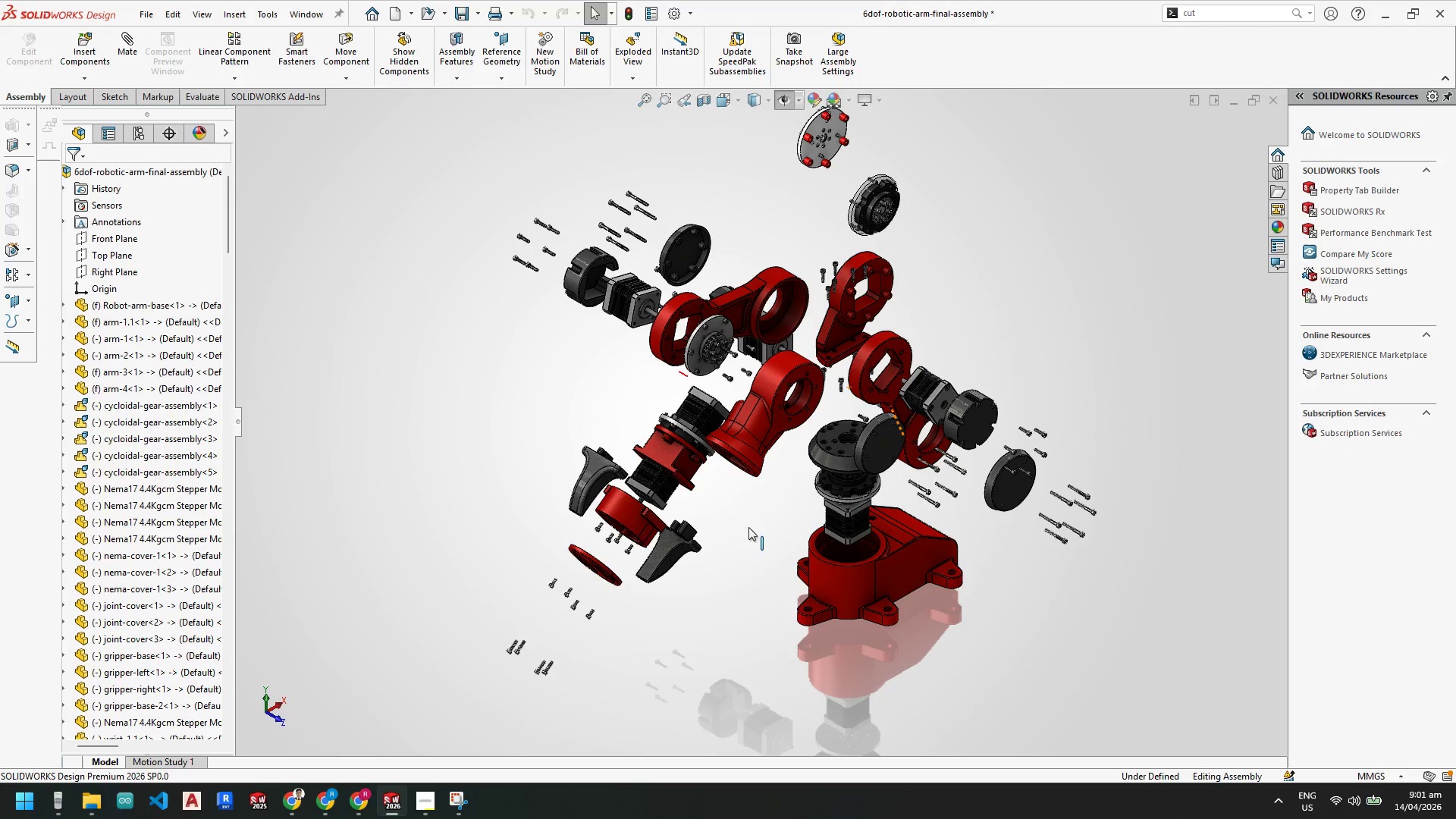 
hold_key(key=ShiftLeft, duration=3.38)
 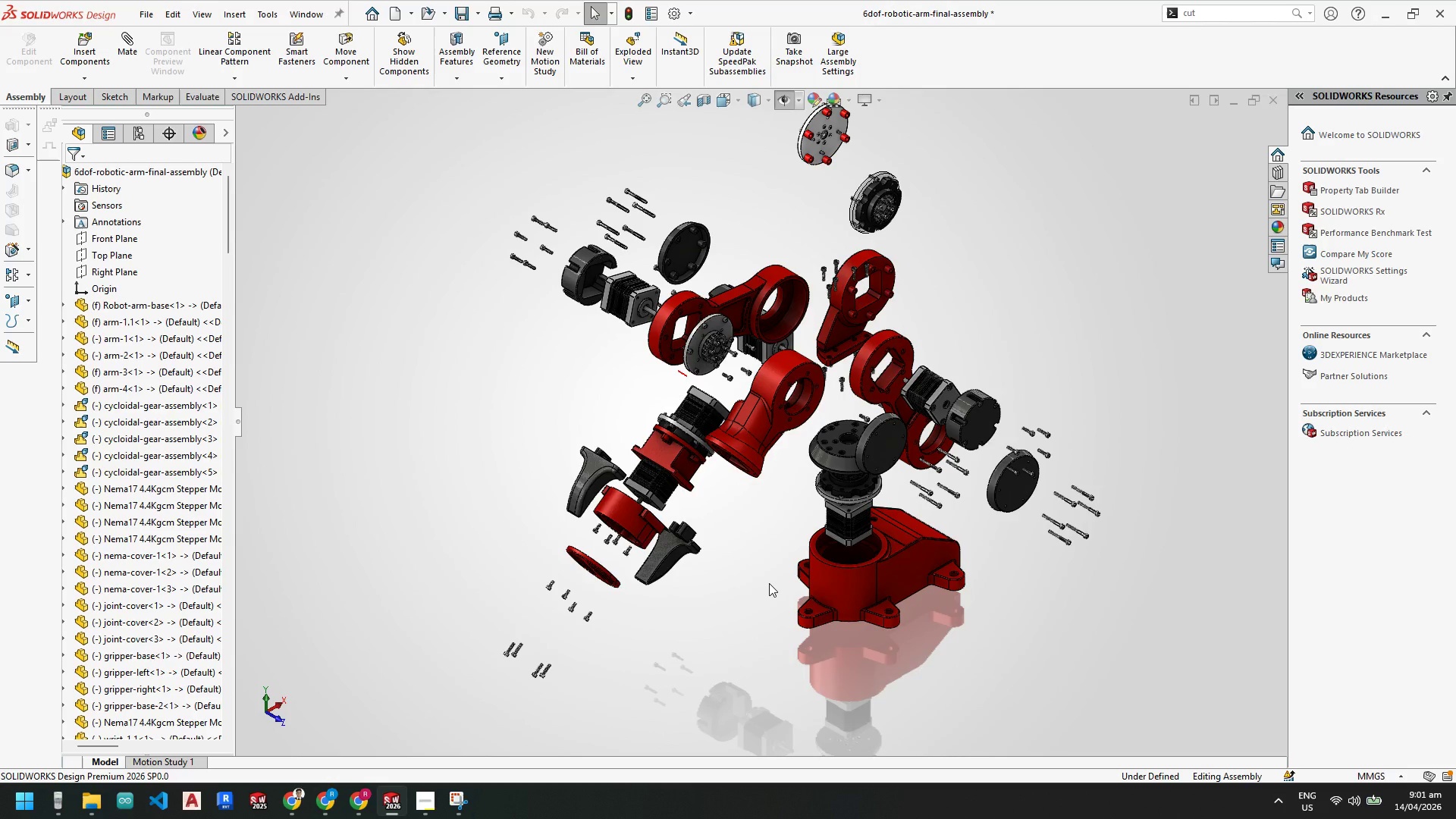 
hold_key(key=ControlLeft, duration=1.64)
 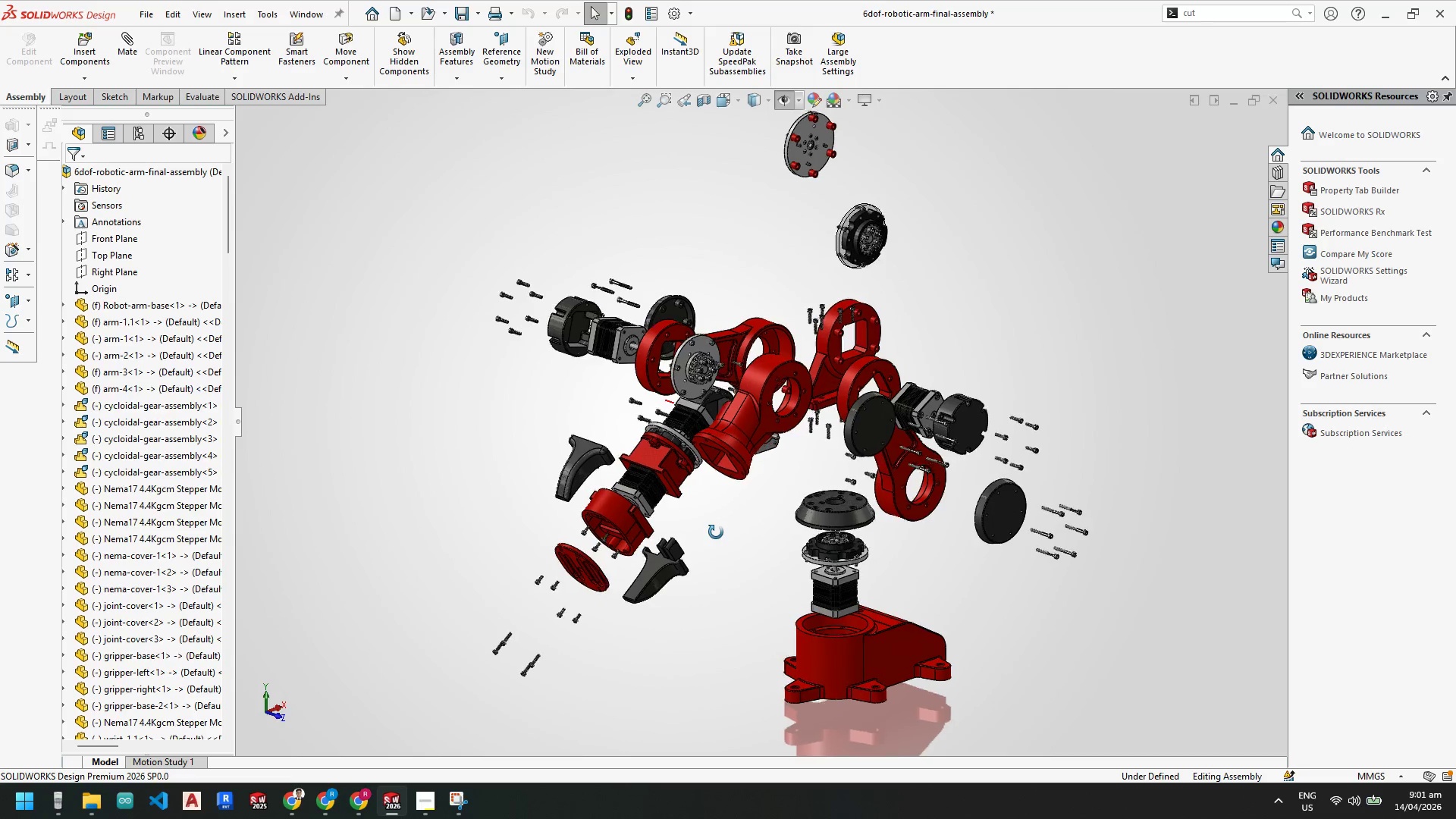 
wait(5.28)
 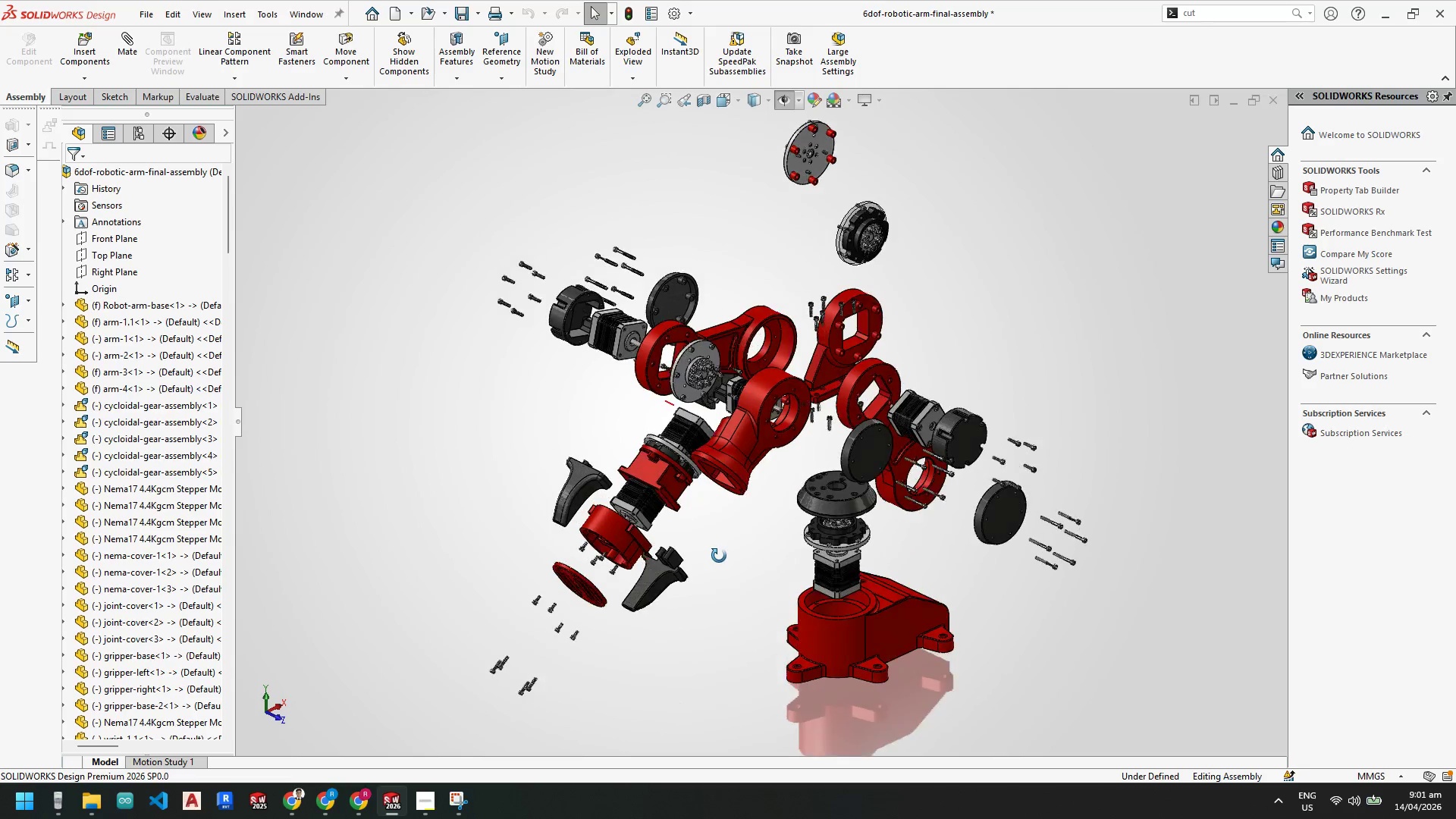 
scroll: coordinate [729, 535], scroll_direction: up, amount: 1.0
 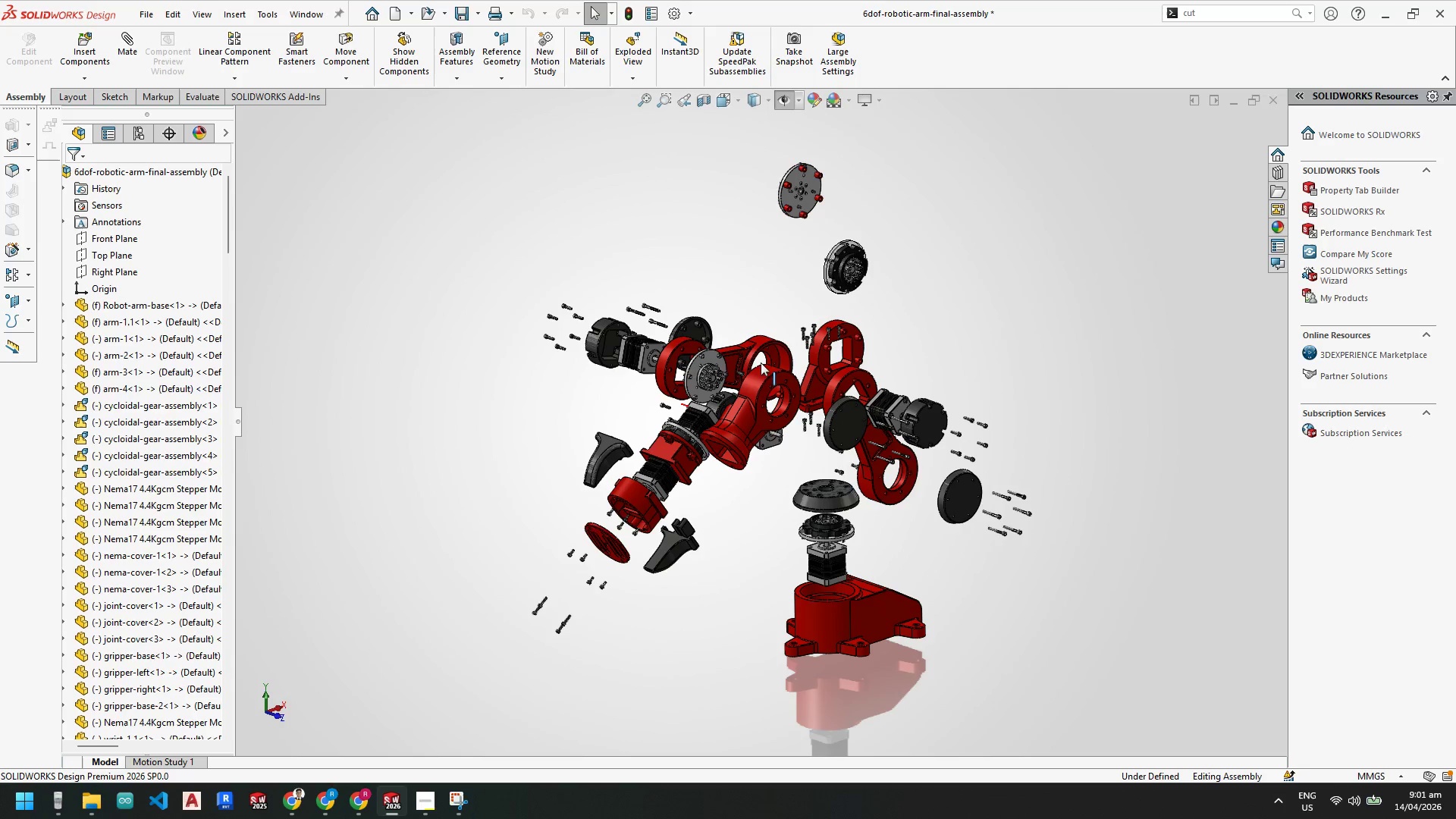 
scroll: coordinate [763, 367], scroll_direction: down, amount: 1.0
 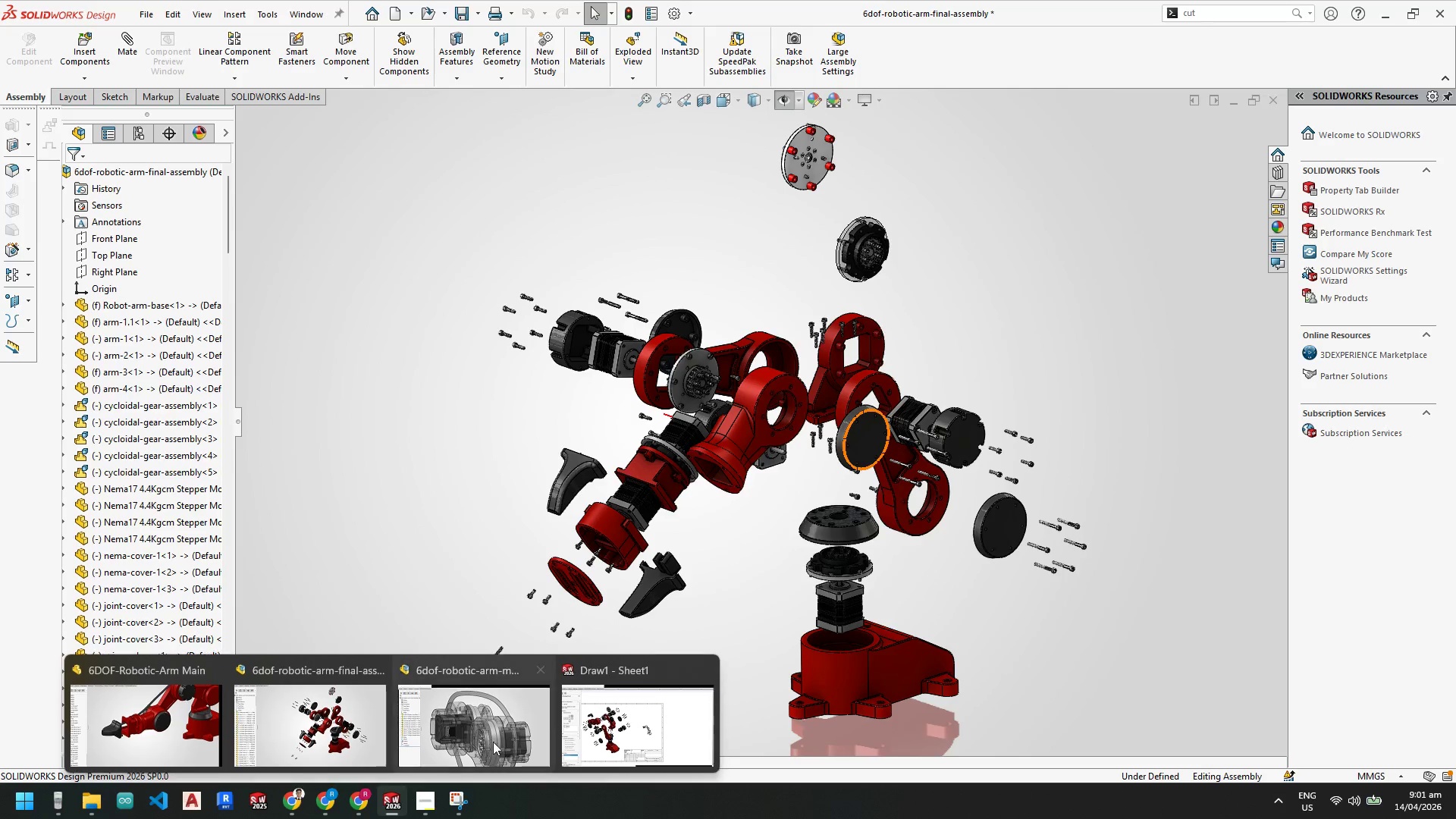 
left_click([593, 724])
 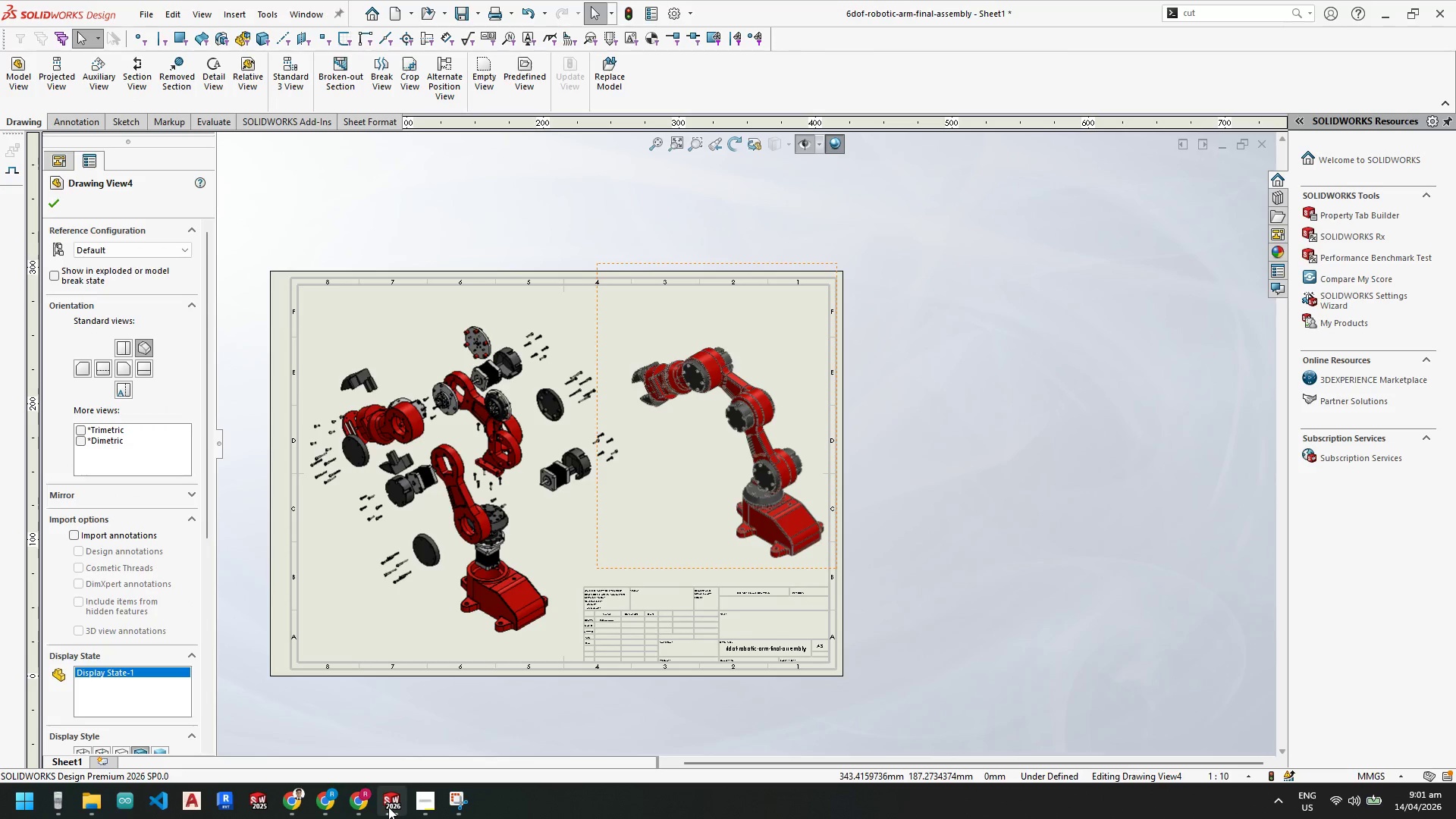 
left_click([301, 722])
 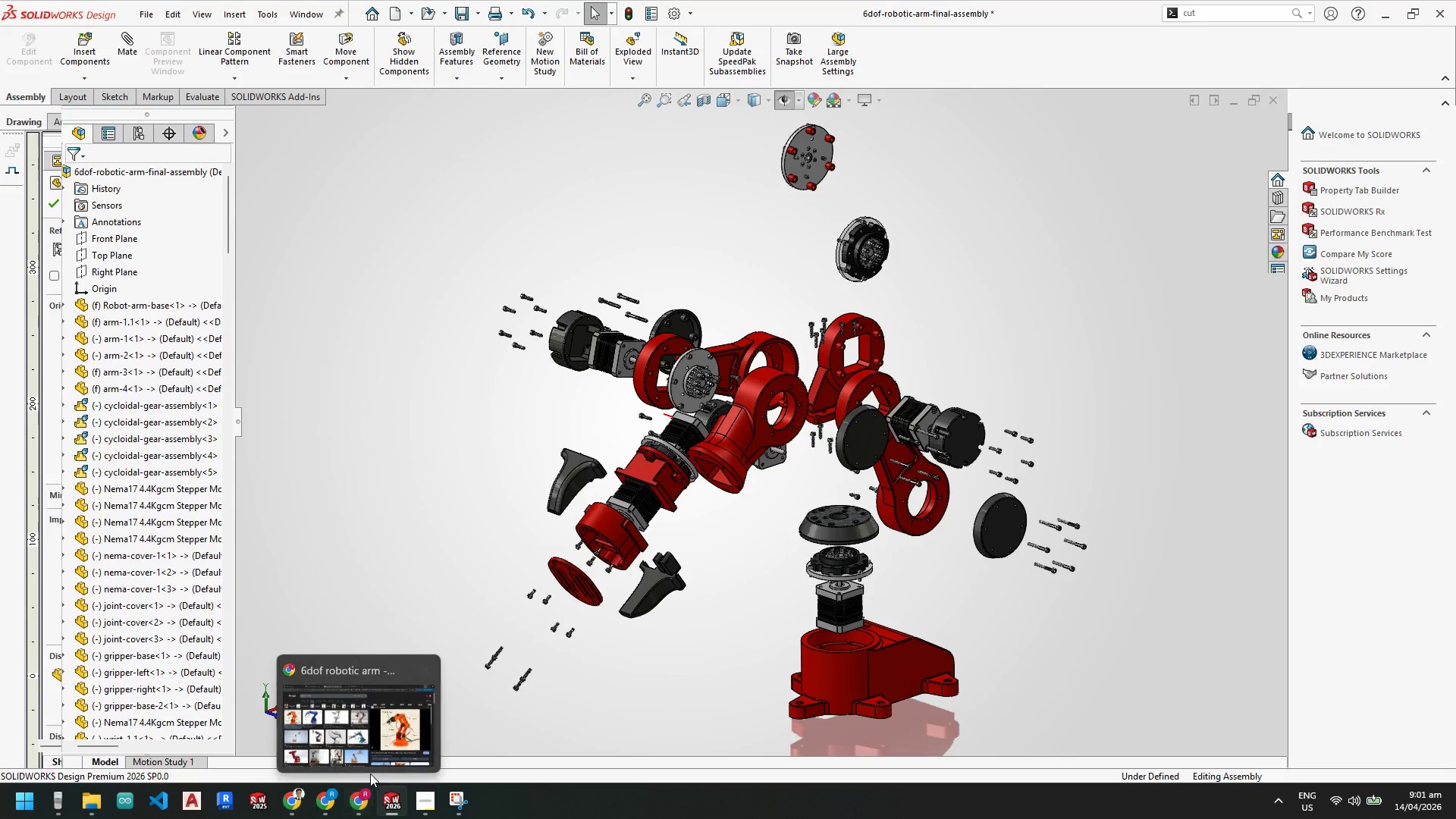 
key(Control+S)
 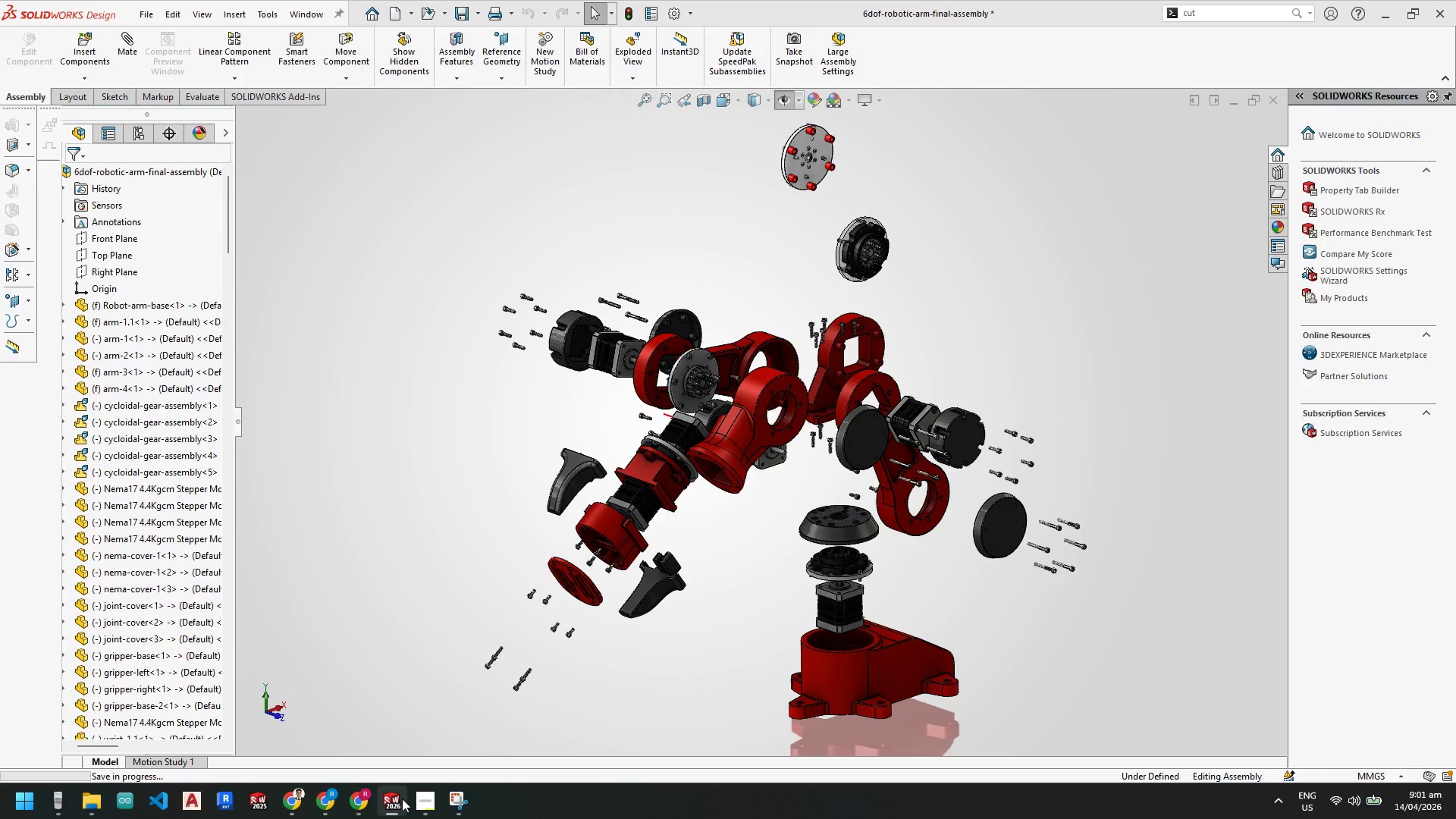 
wait(7.28)
 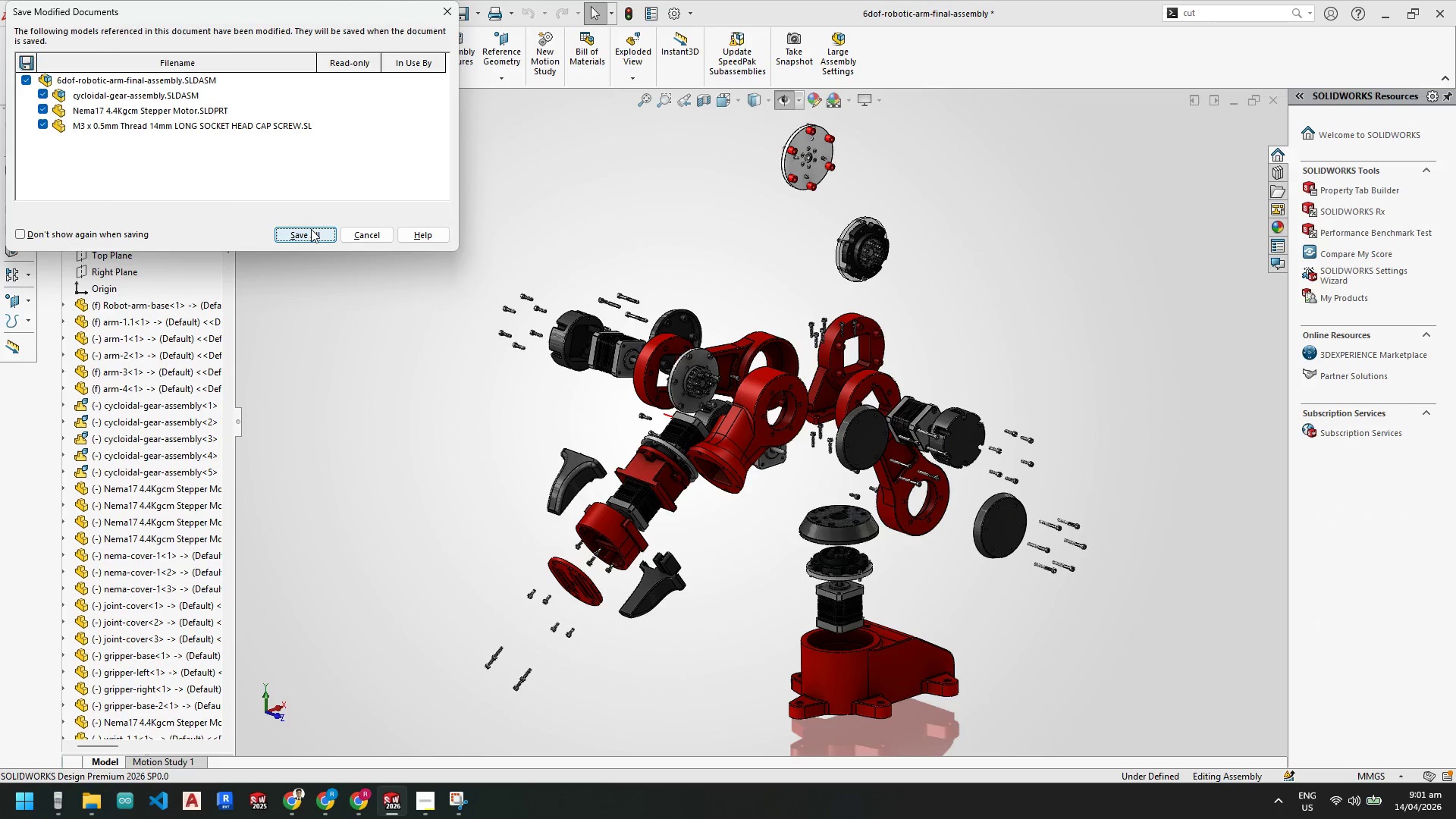 
left_click([626, 734])
 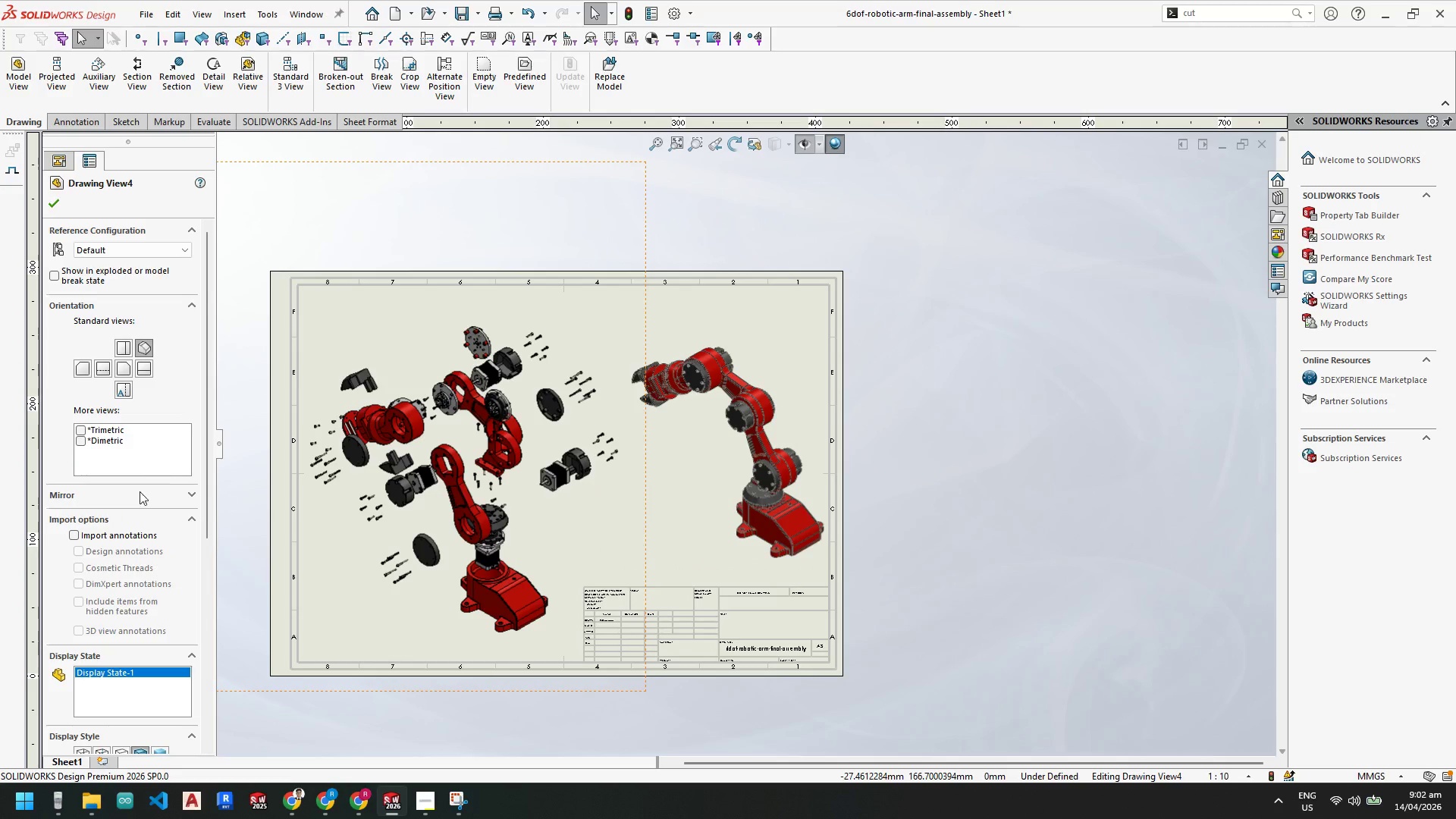 
wait(7.94)
 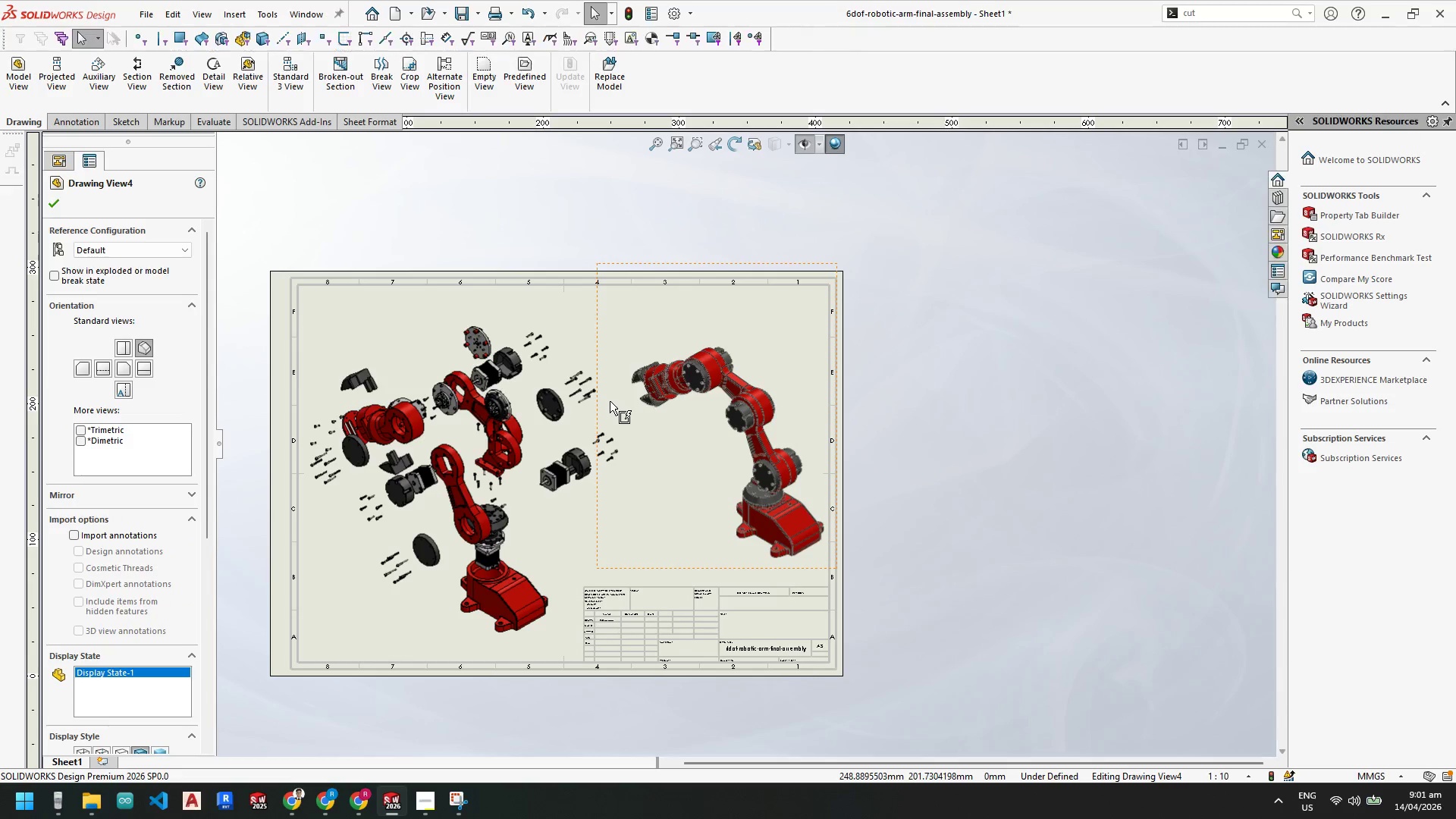 
left_click([142, 248])
 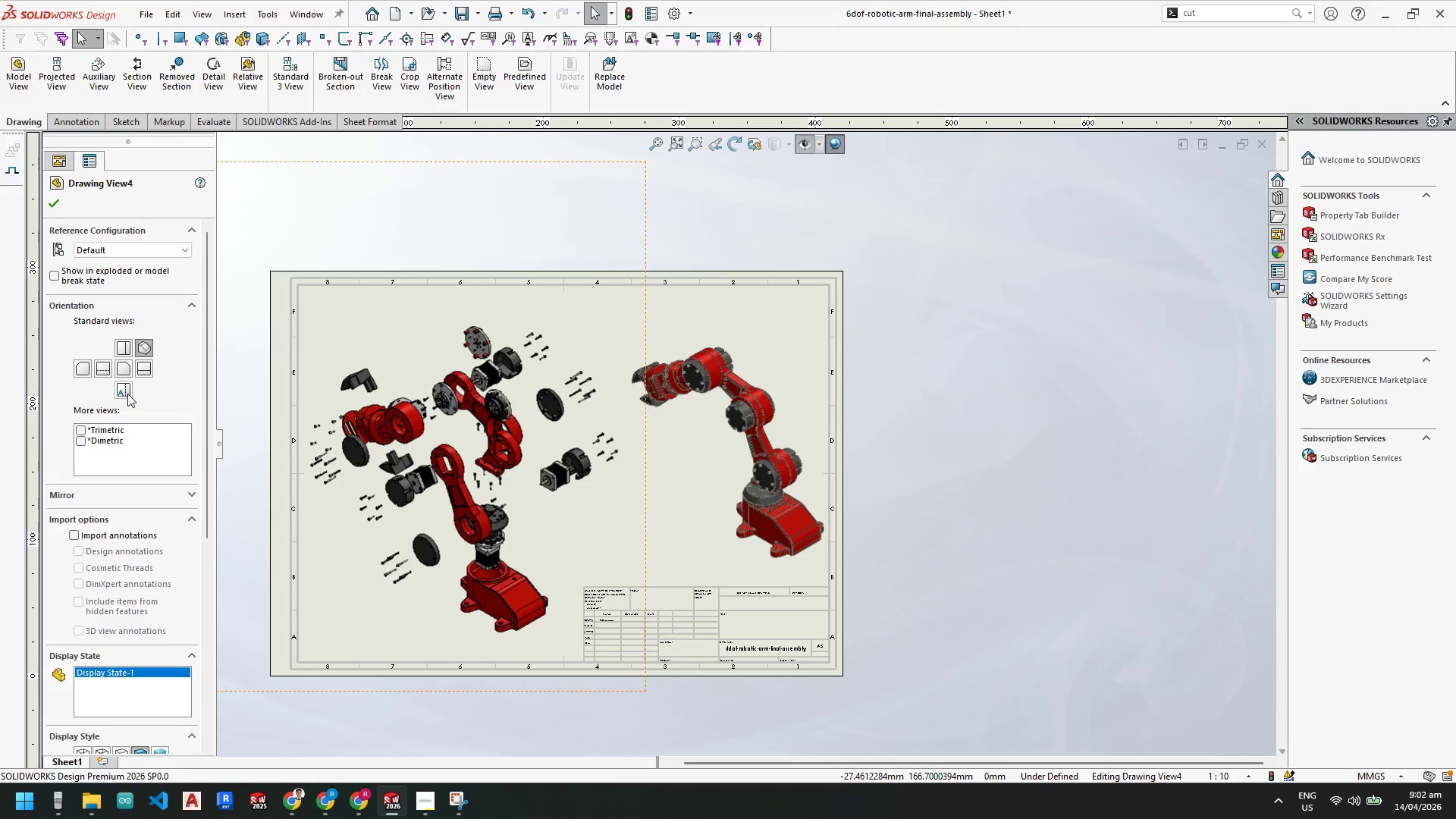 
left_click([758, 394])
 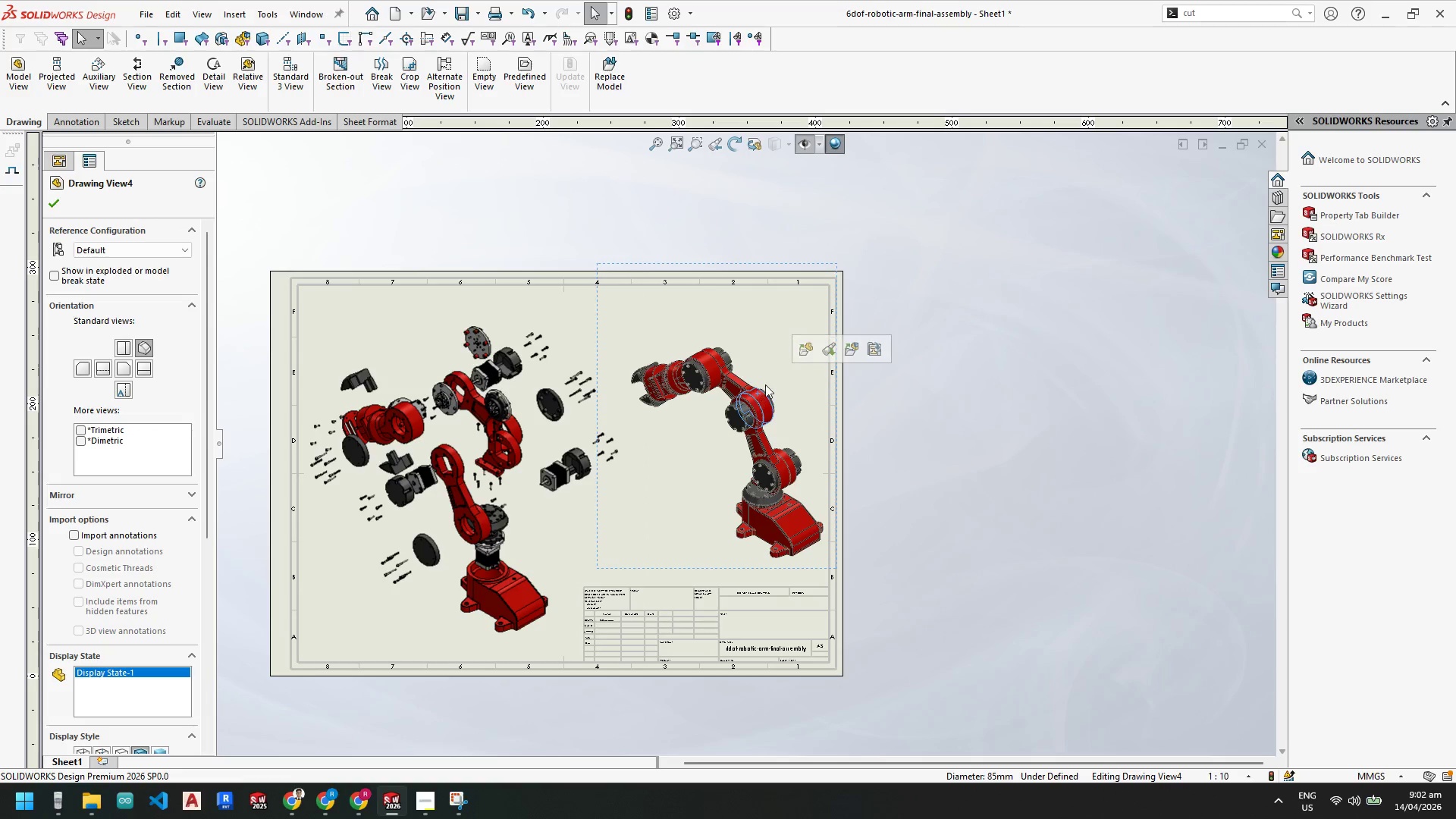 
mouse_move([865, 349])
 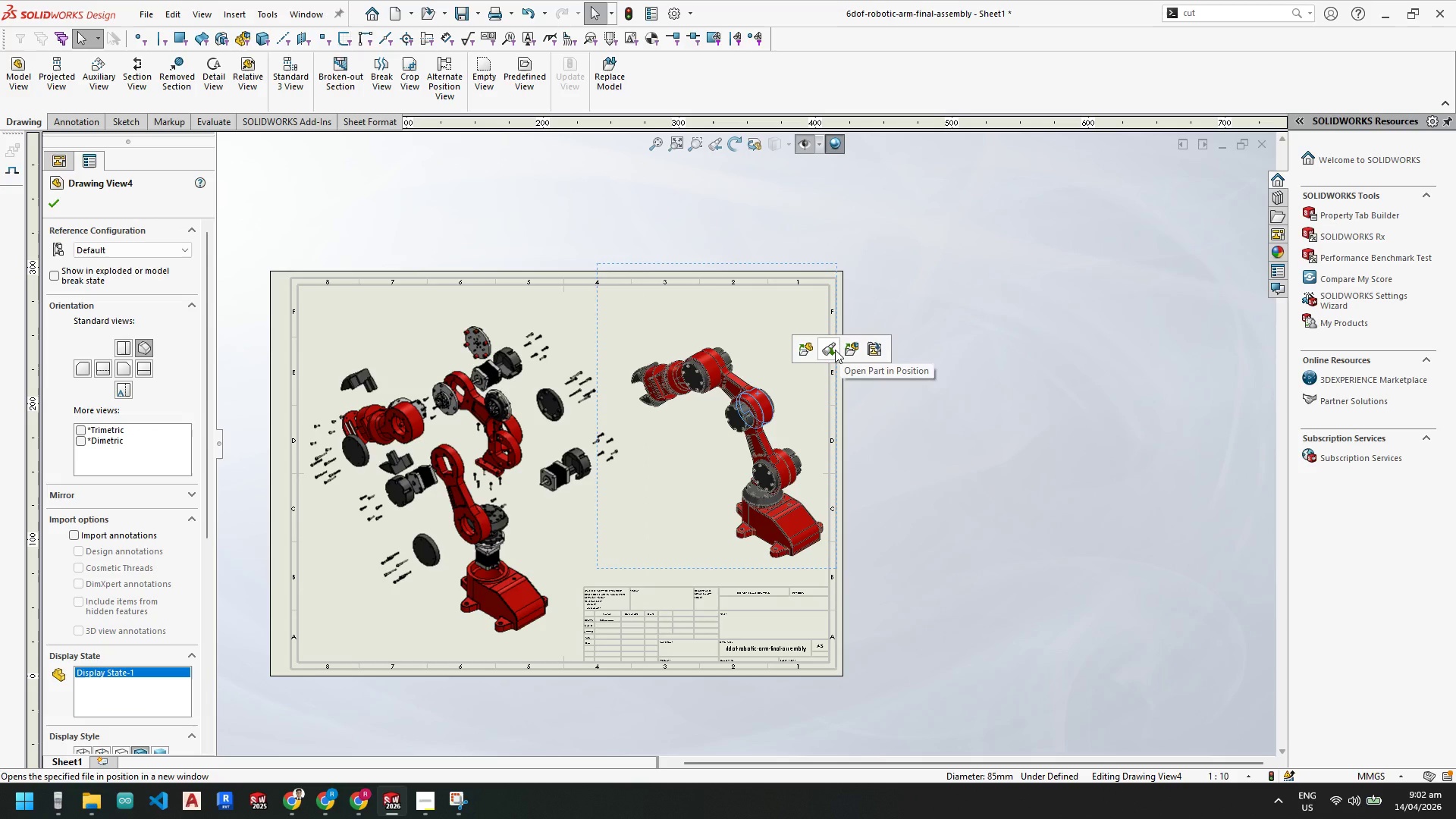 
left_click([835, 350])
 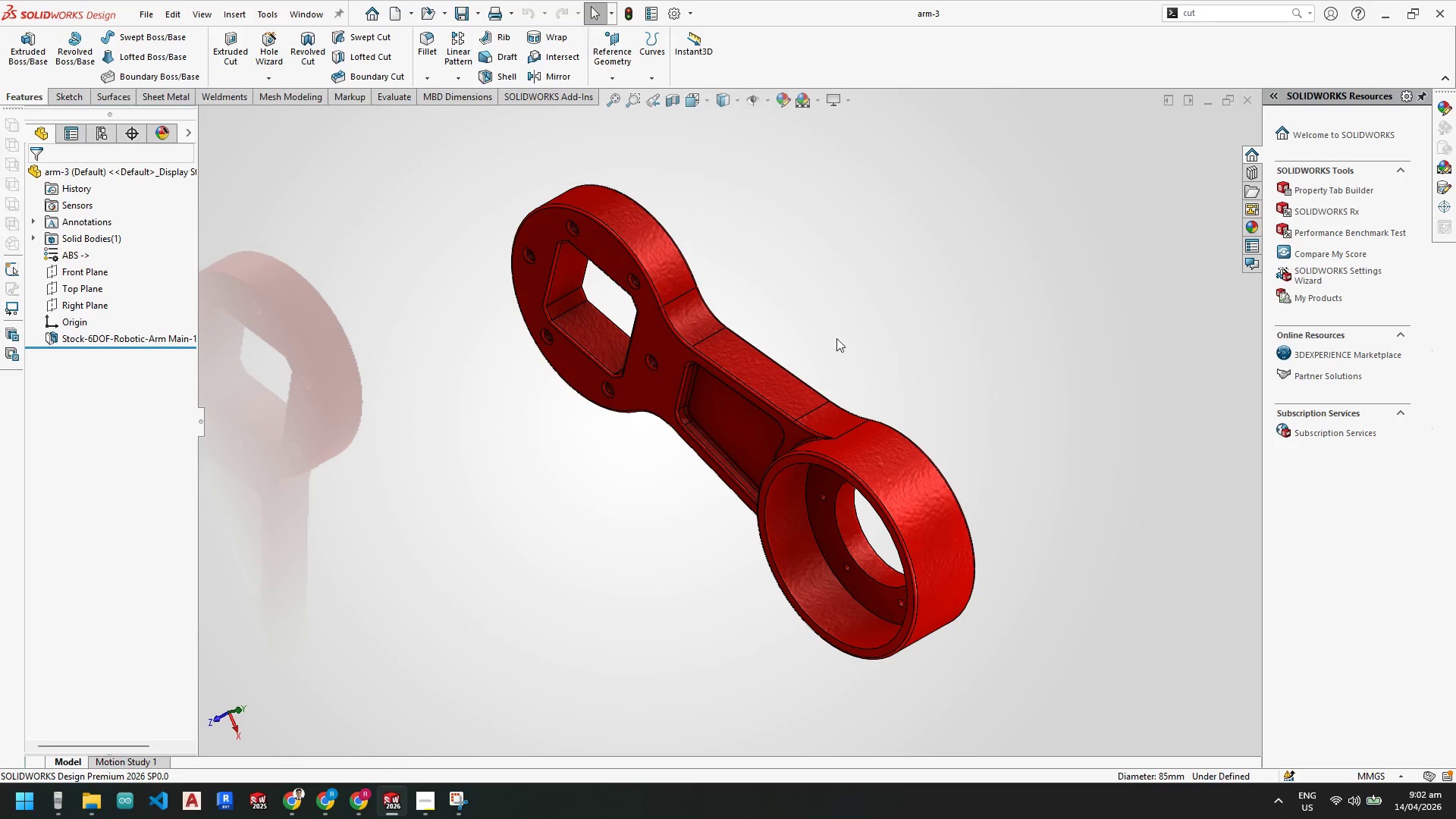 
left_click([1245, 103])
 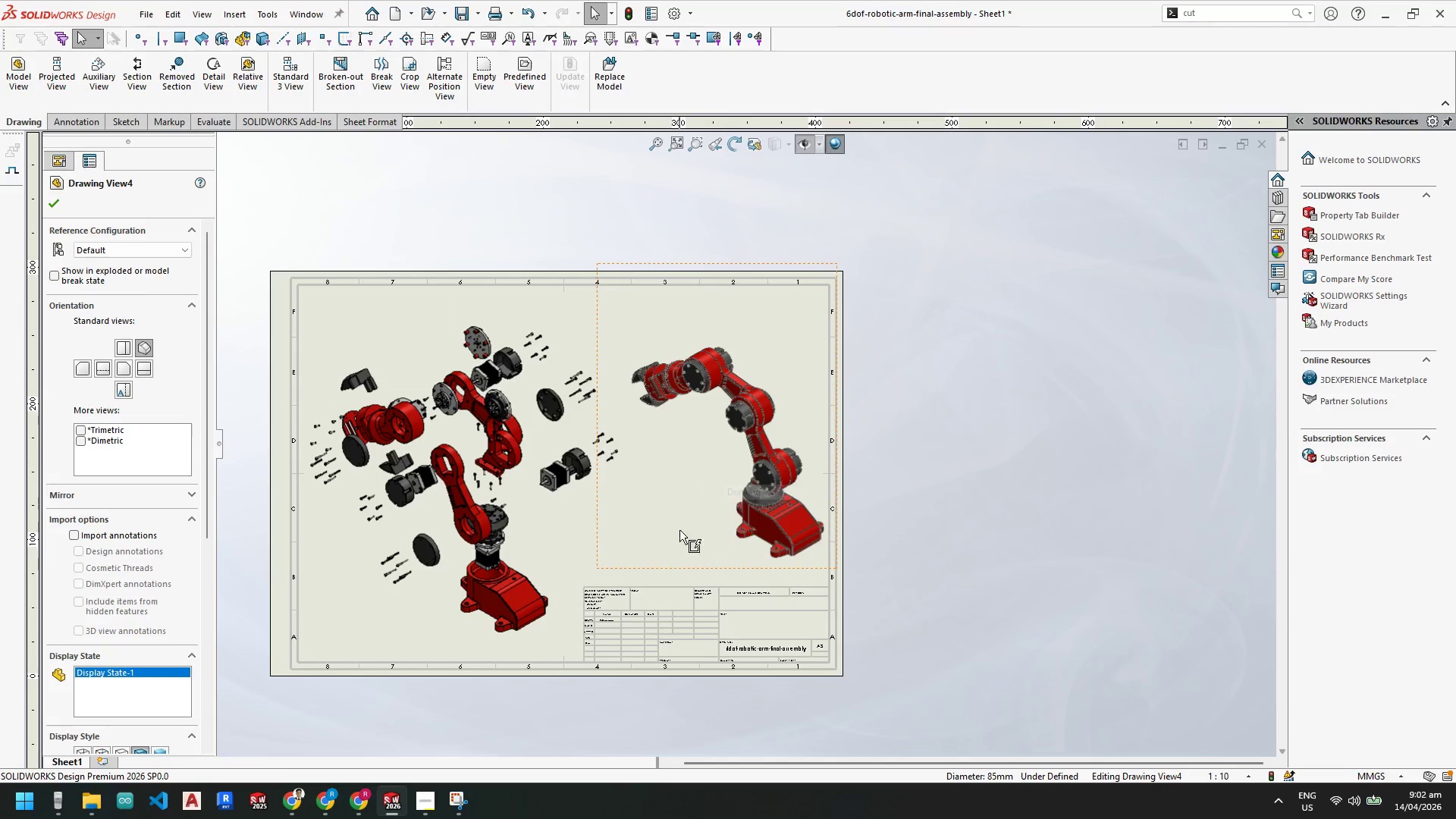 
left_click([676, 566])
 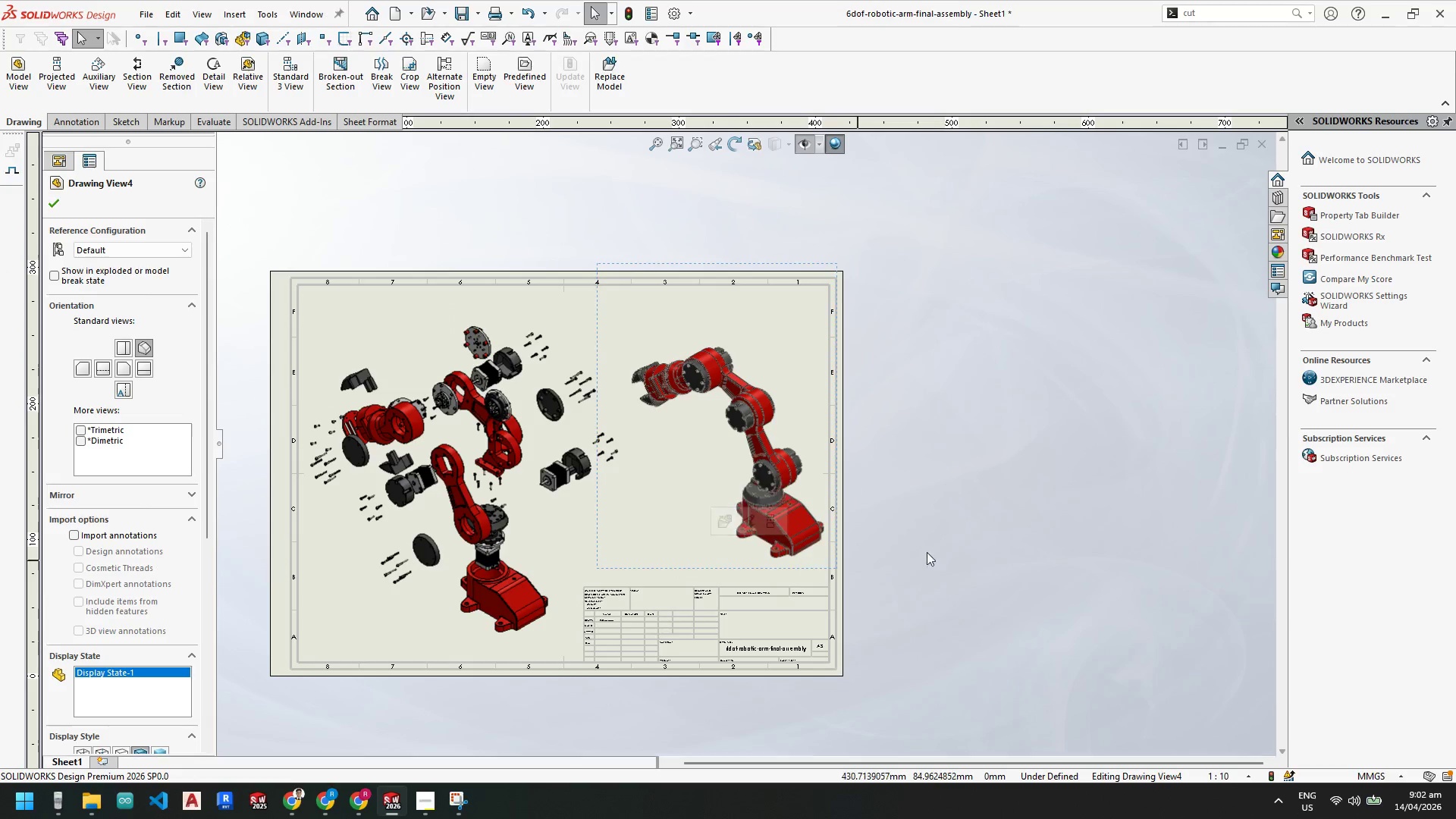 
left_click([938, 548])
 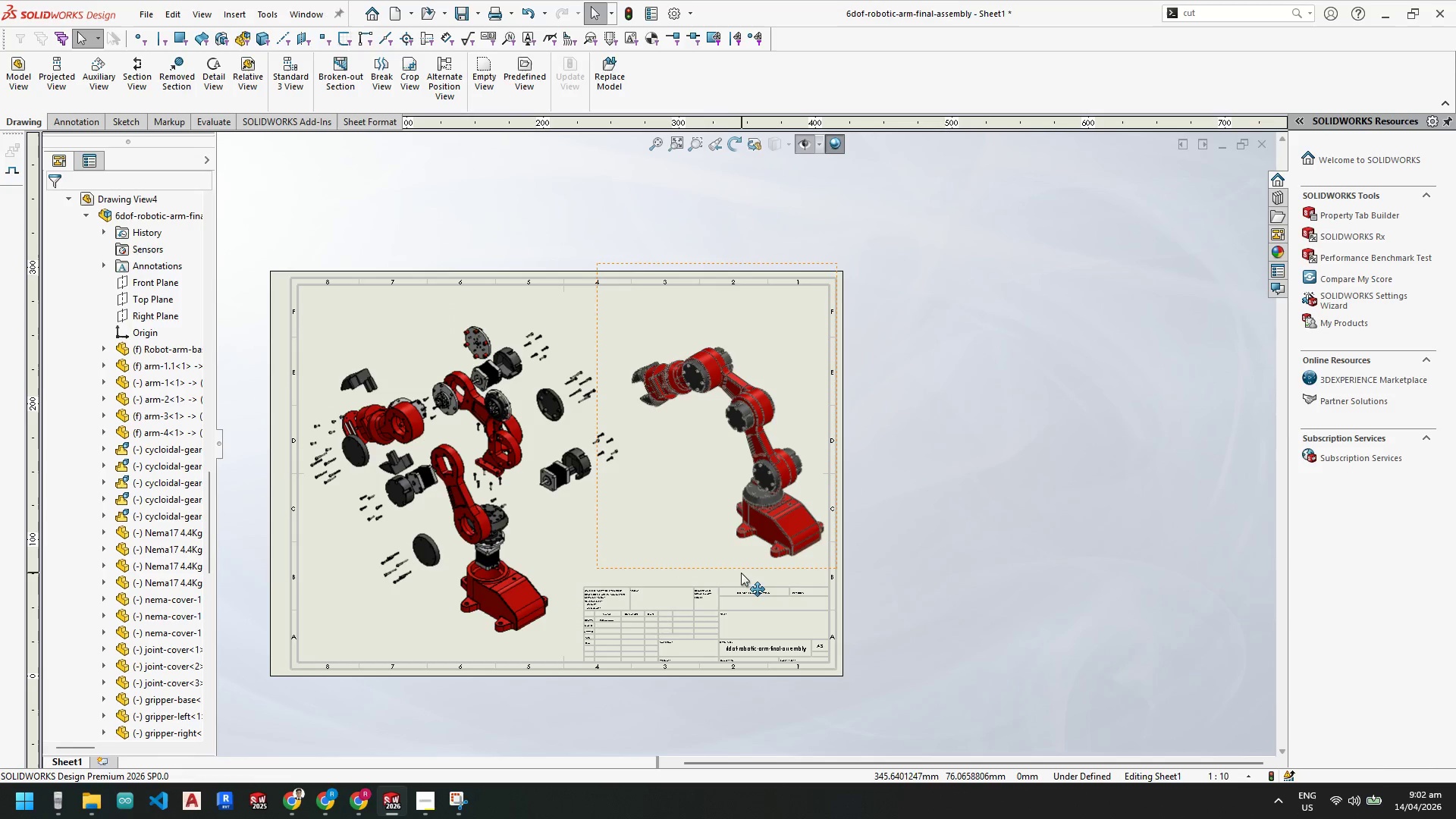 
left_click([740, 573])
 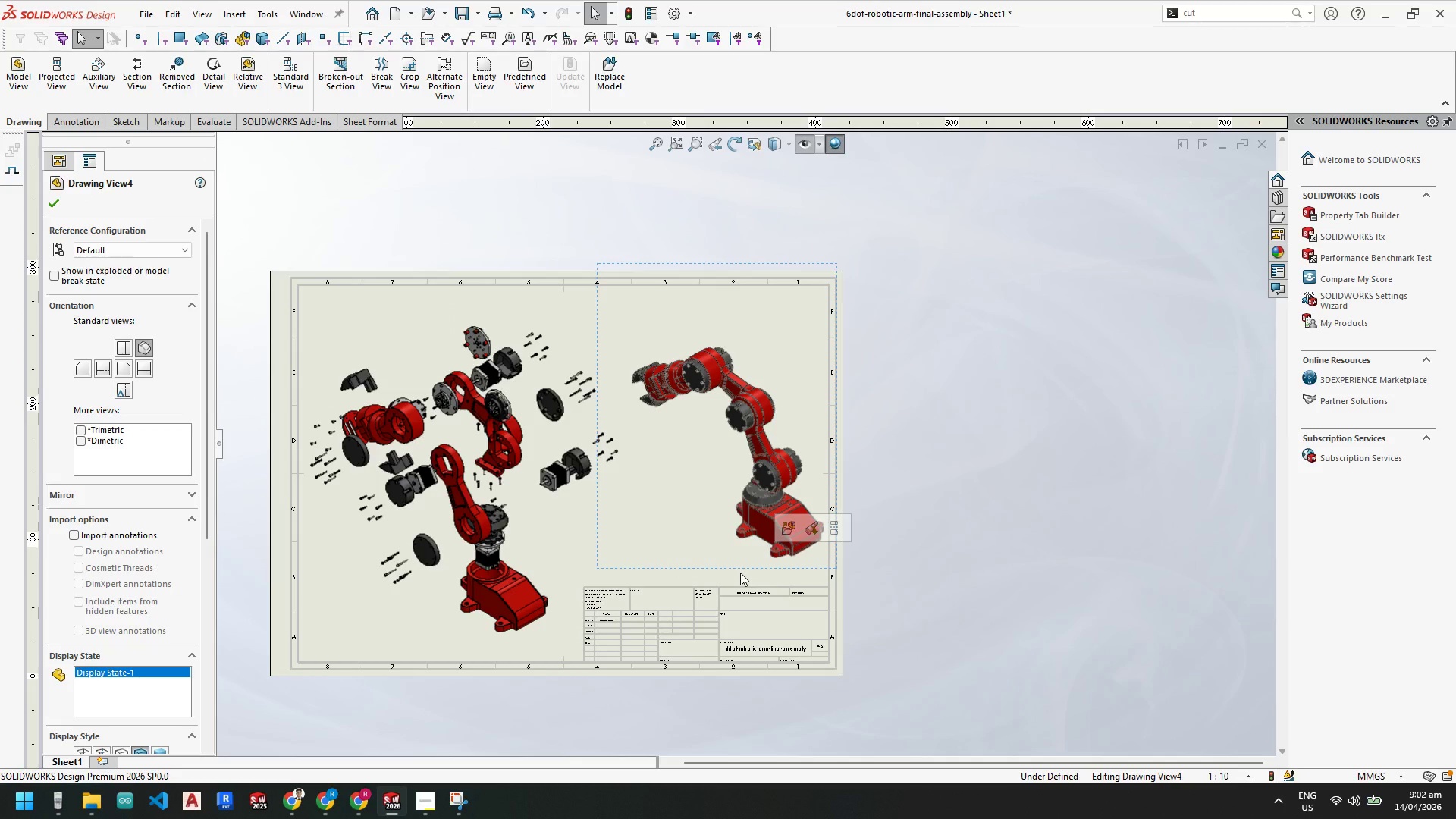 
key(Delete)
 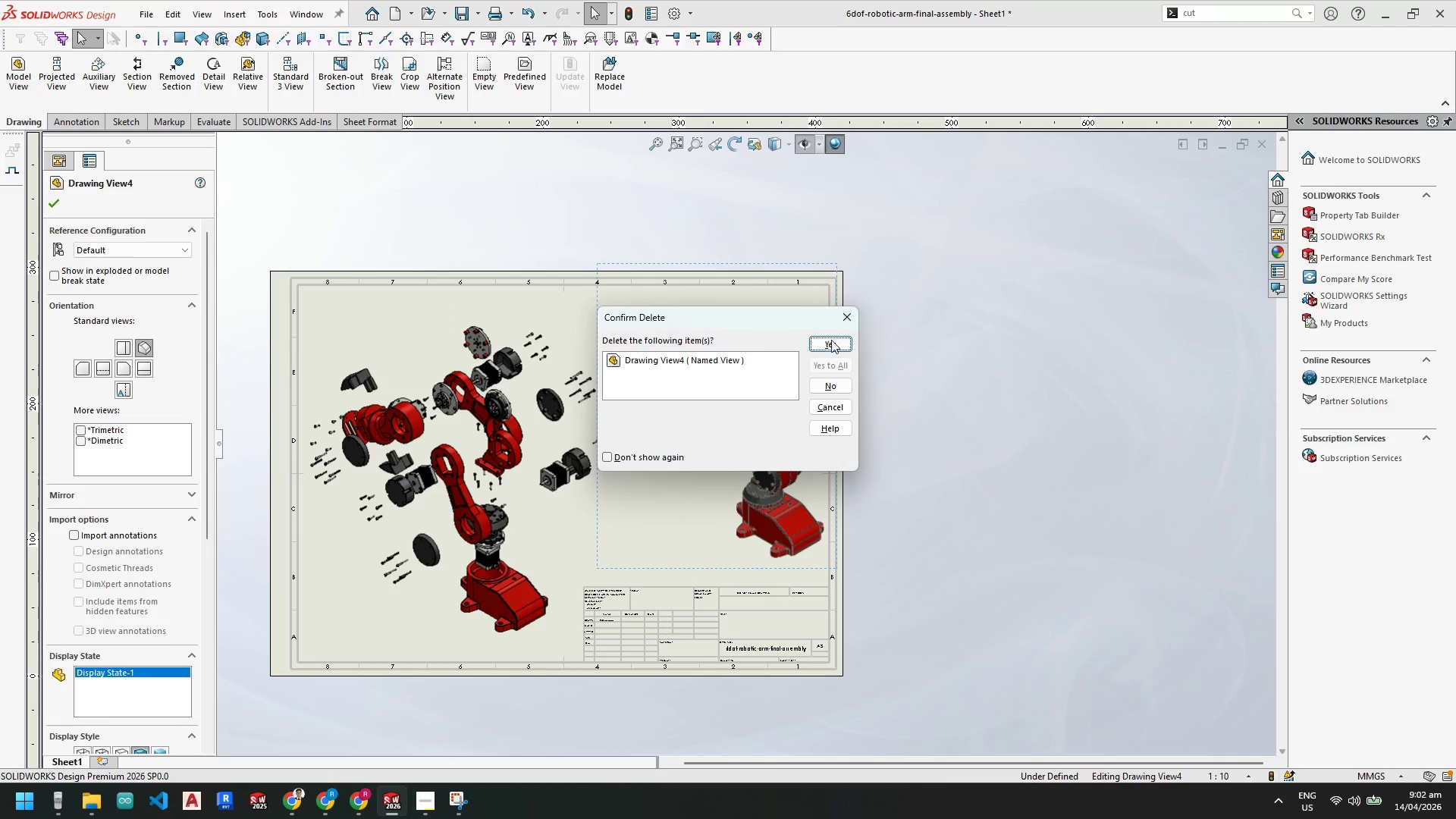 
left_click([836, 340])
 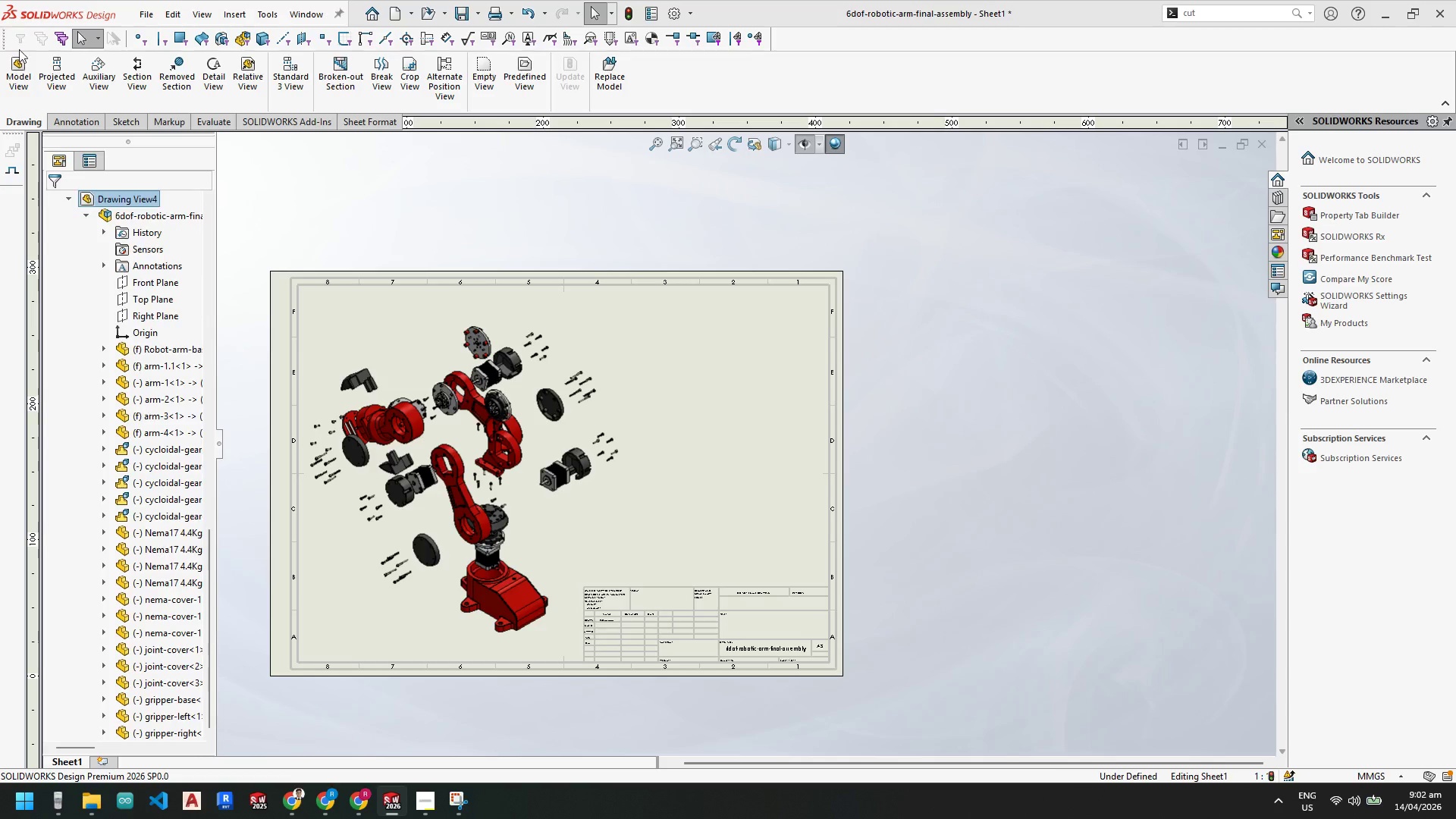 
left_click([17, 77])
 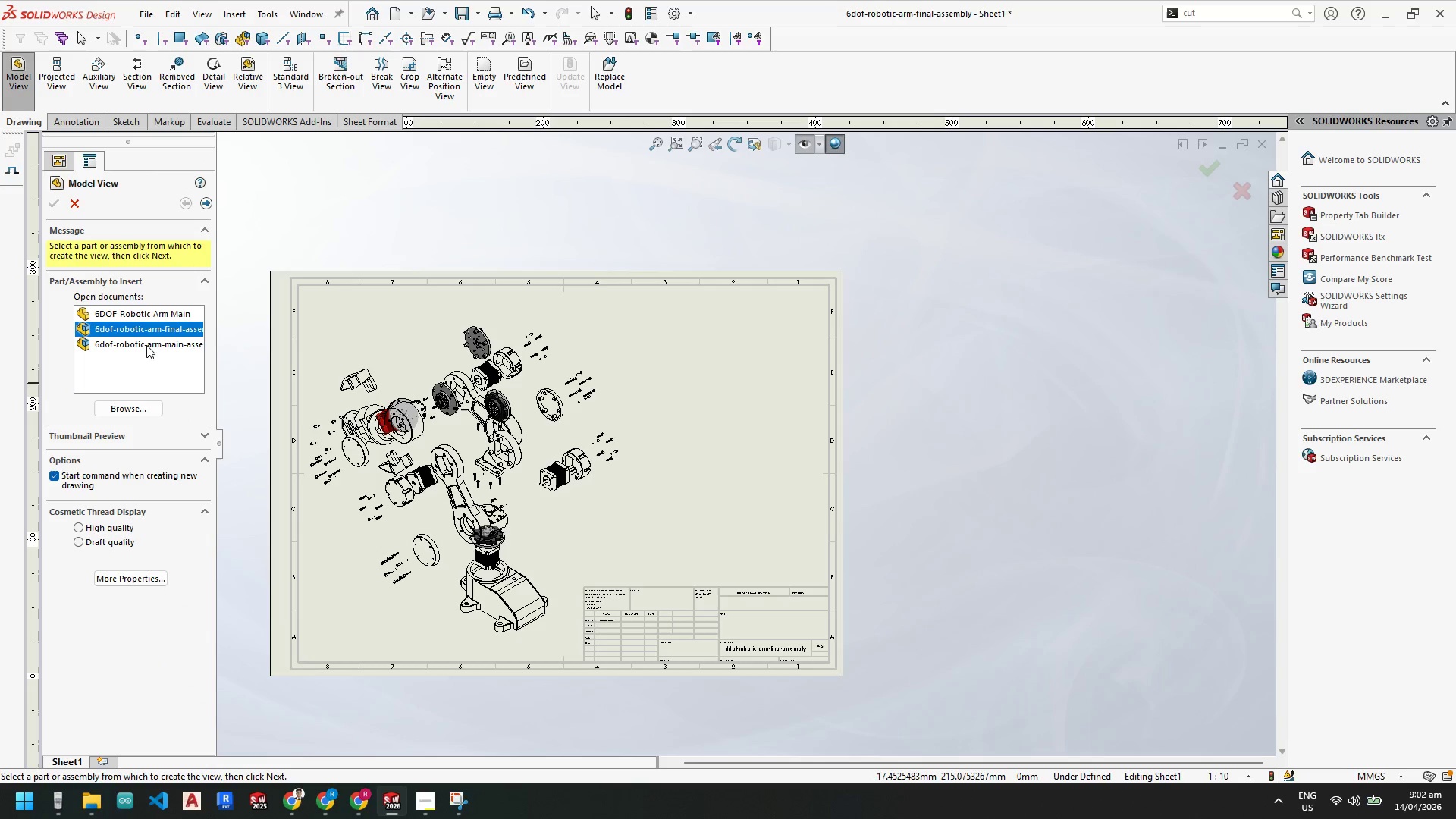 
double_click([152, 327])
 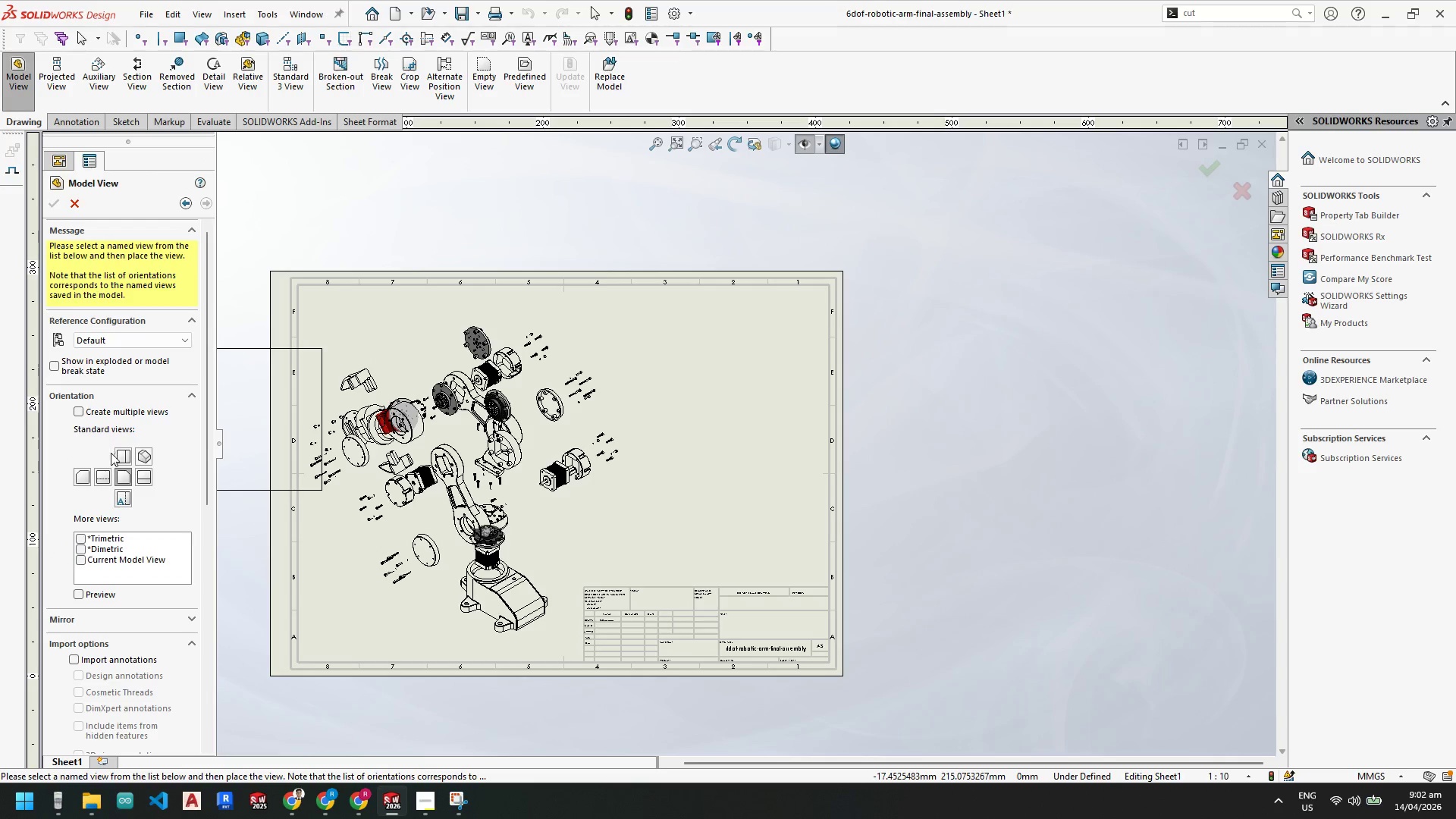 
left_click([80, 559])
 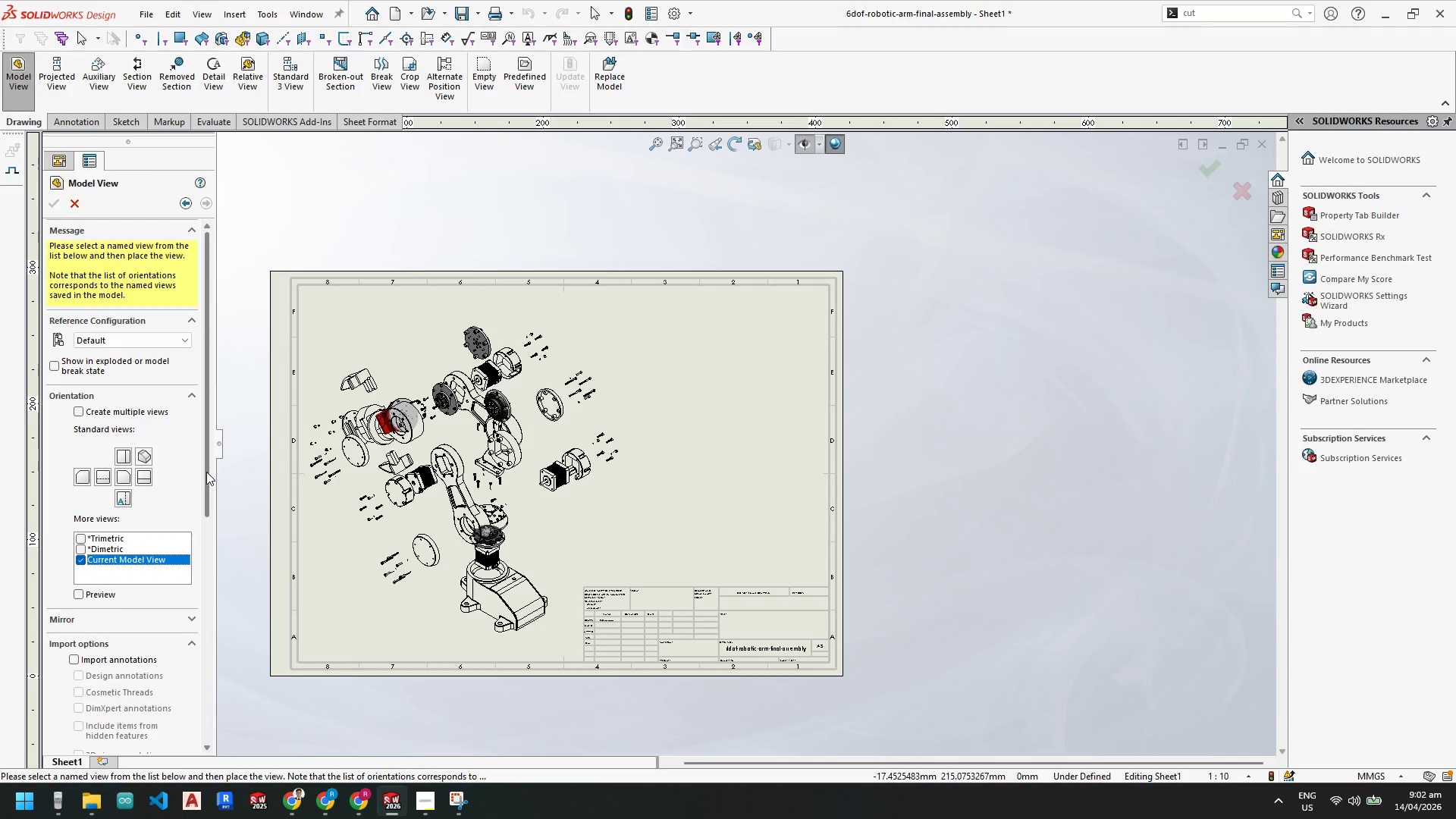 
left_click_drag(start_coordinate=[205, 474], to_coordinate=[212, 609])
 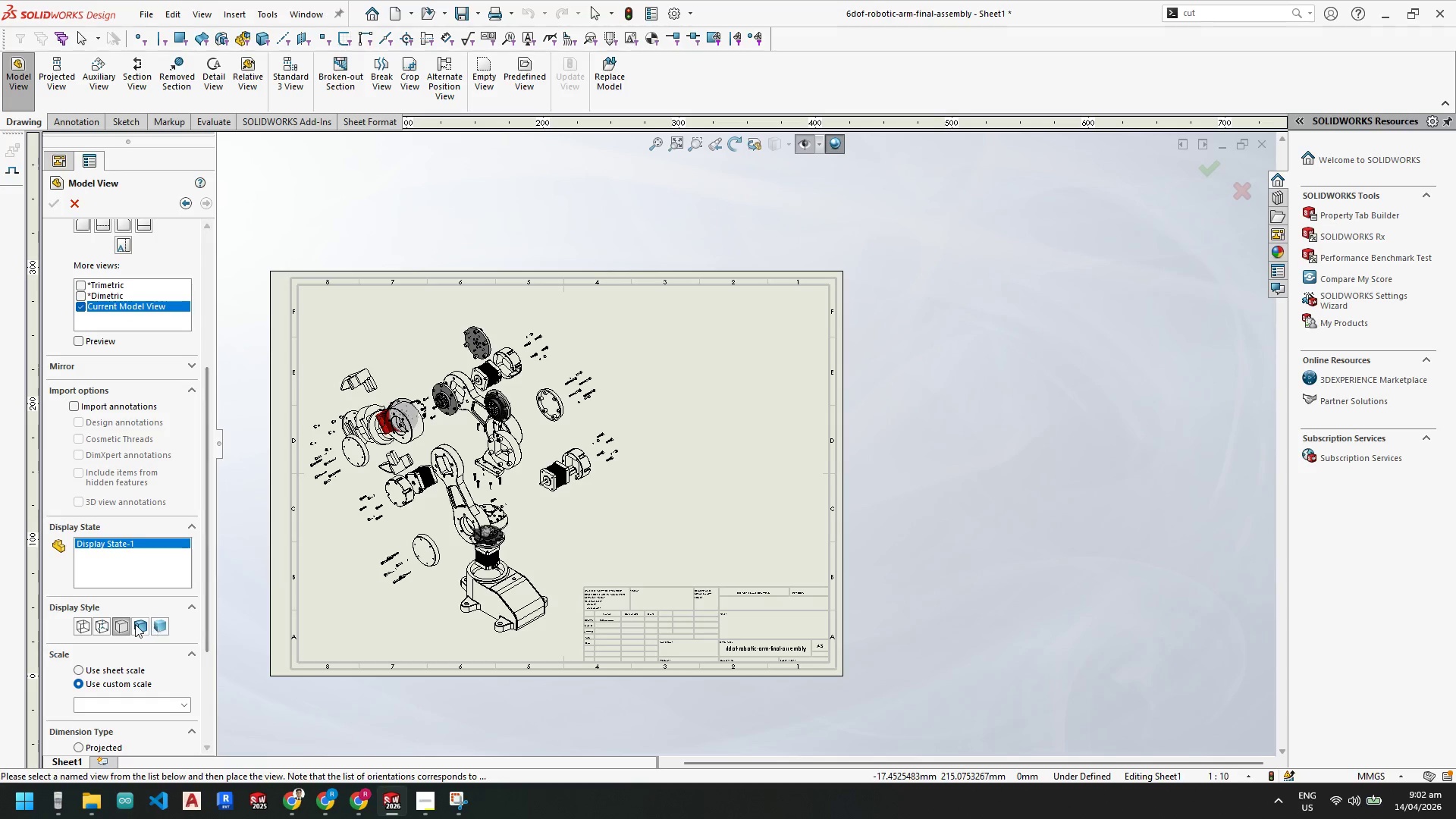 
left_click([134, 624])
 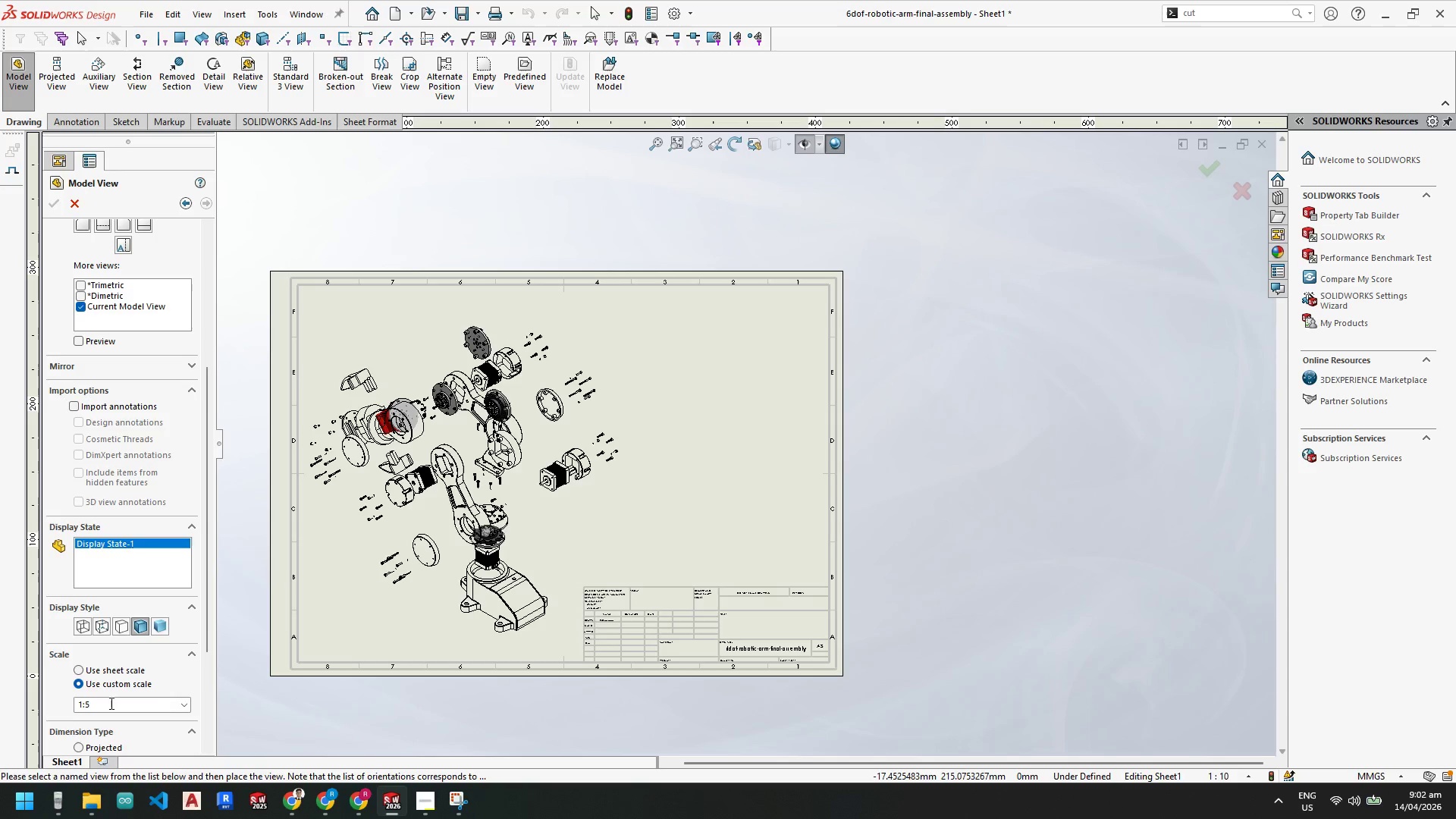 
left_click([110, 703])
 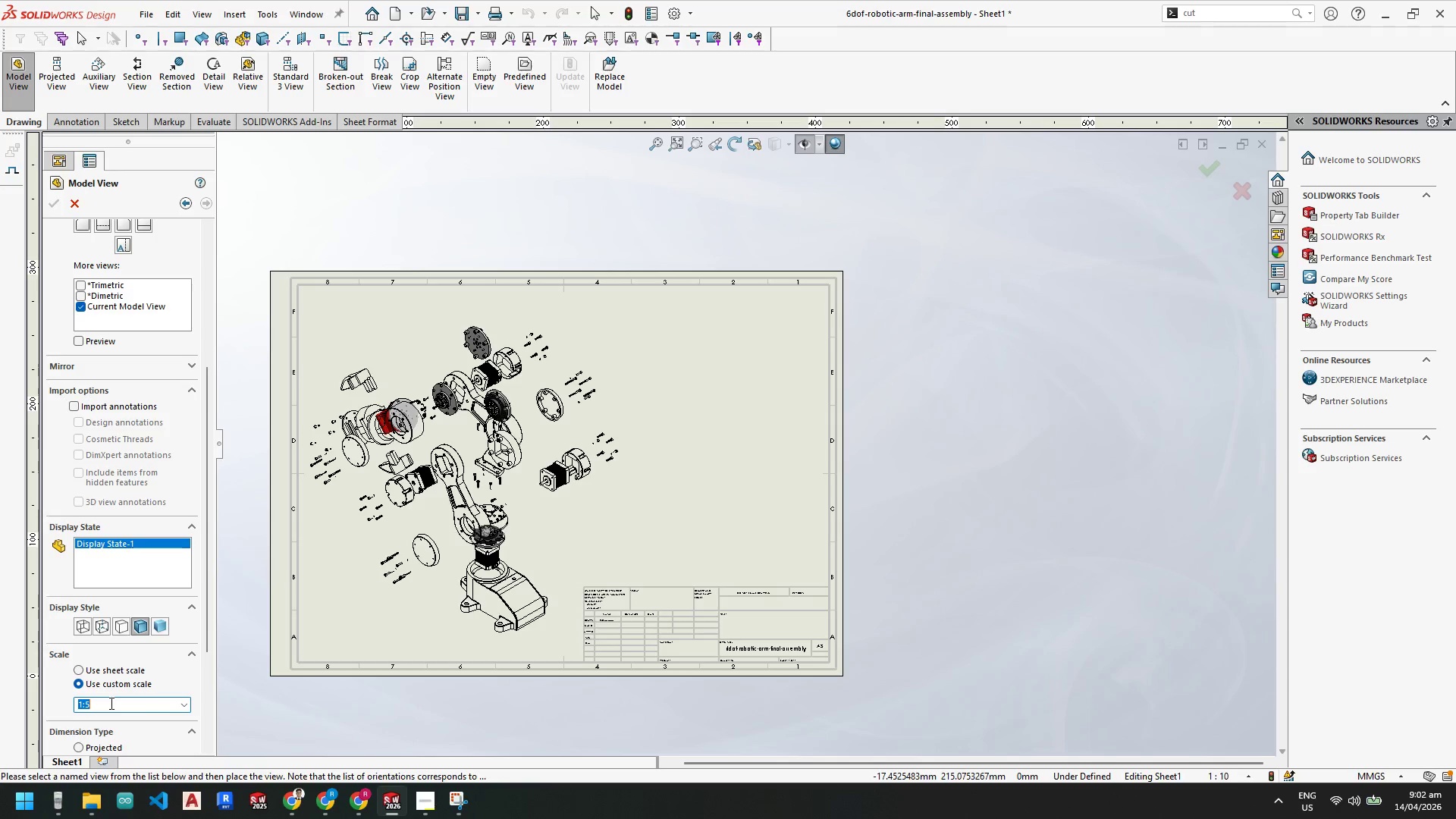 
left_click([110, 703])
 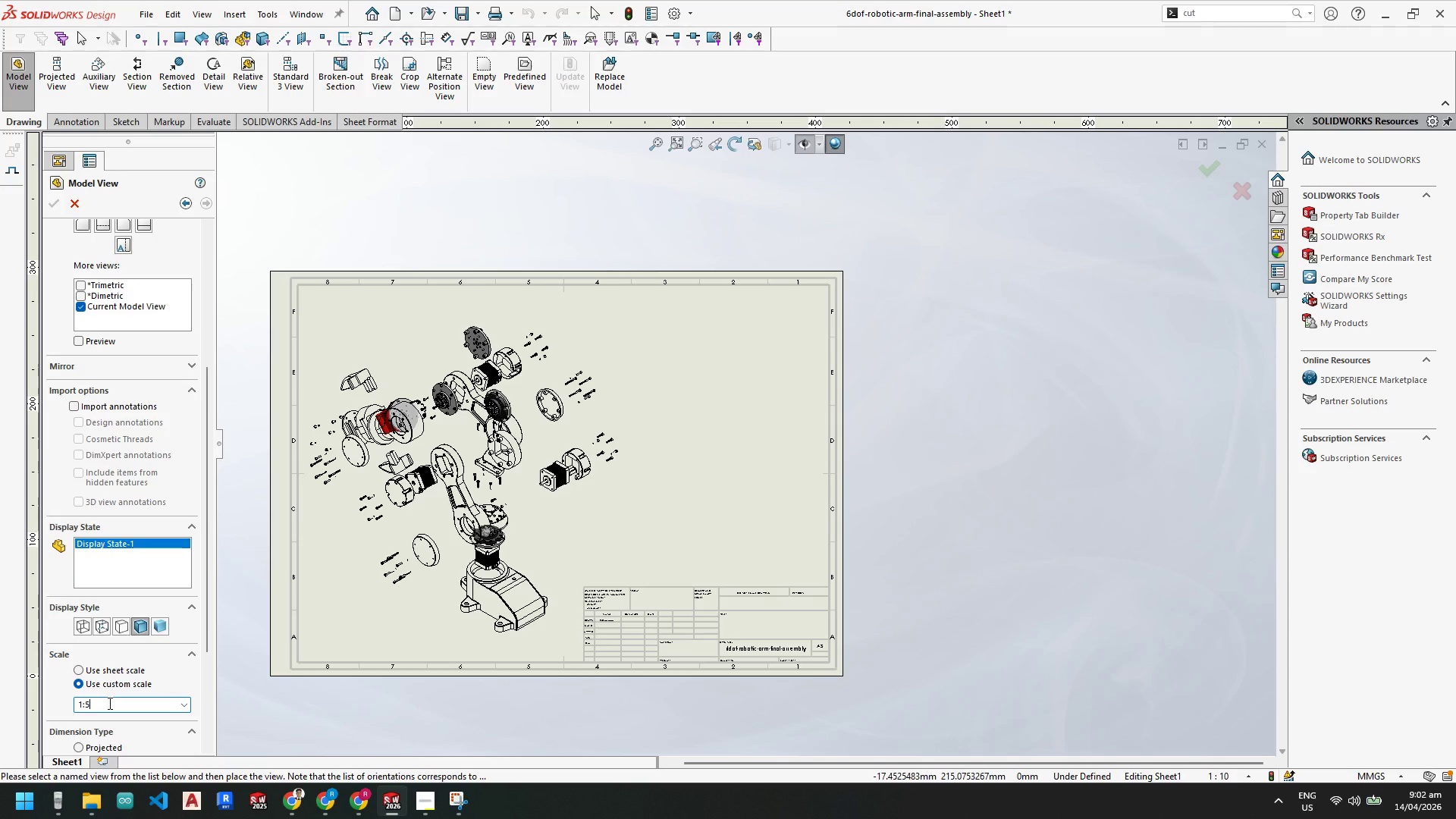 
key(Backspace)
 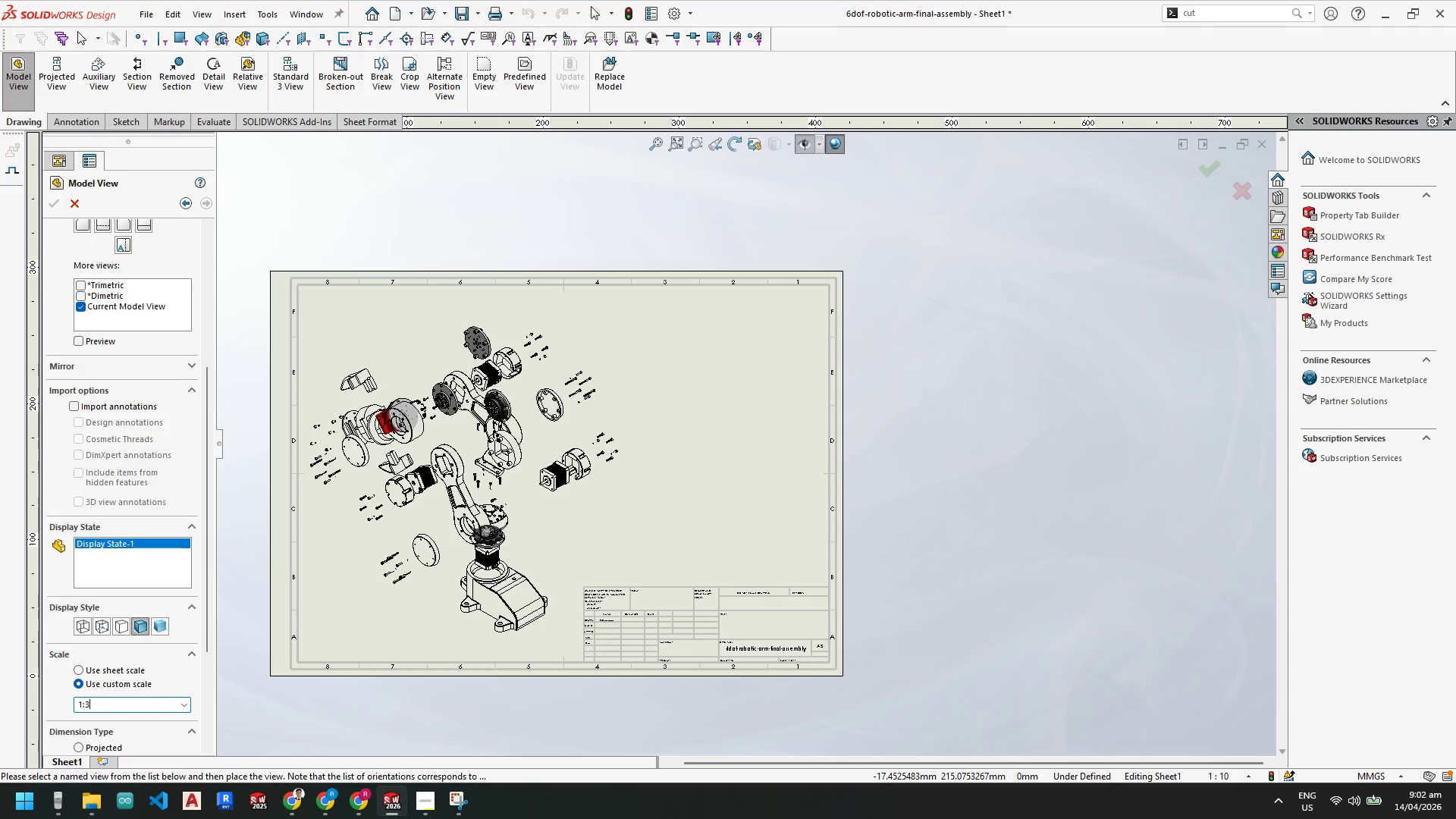 
key(3)
 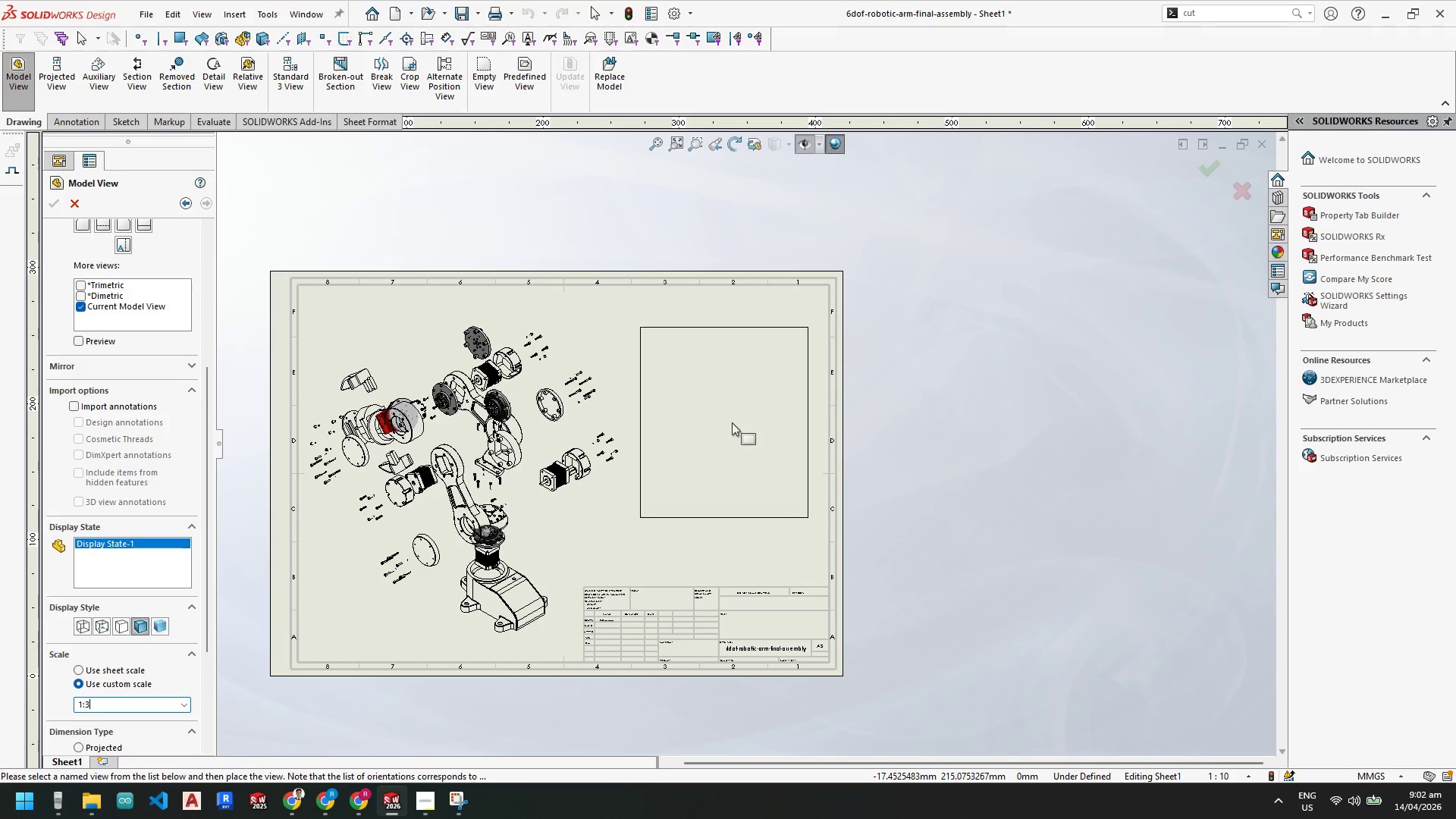 
left_click([736, 440])
 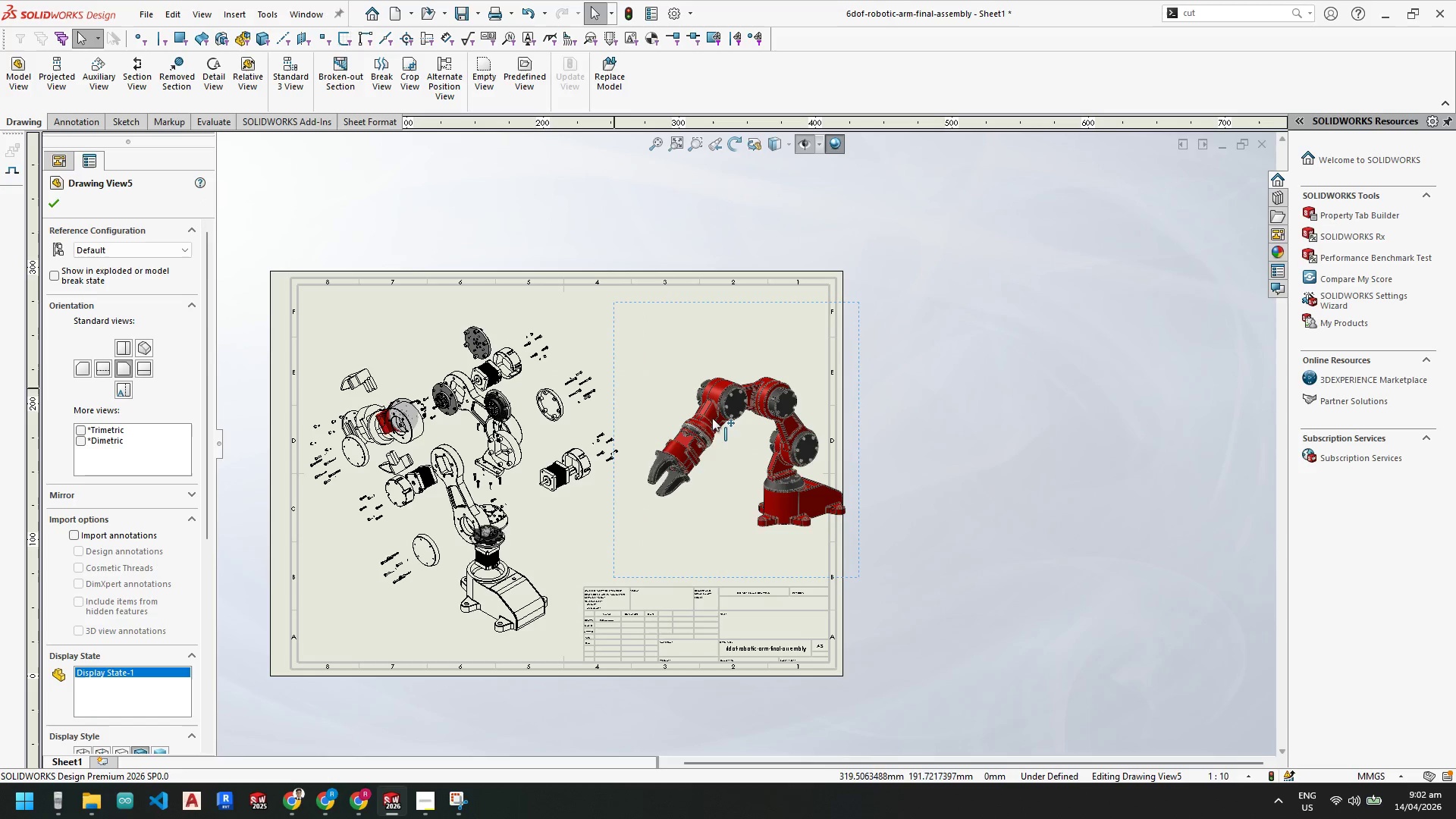 
left_click([612, 529])
 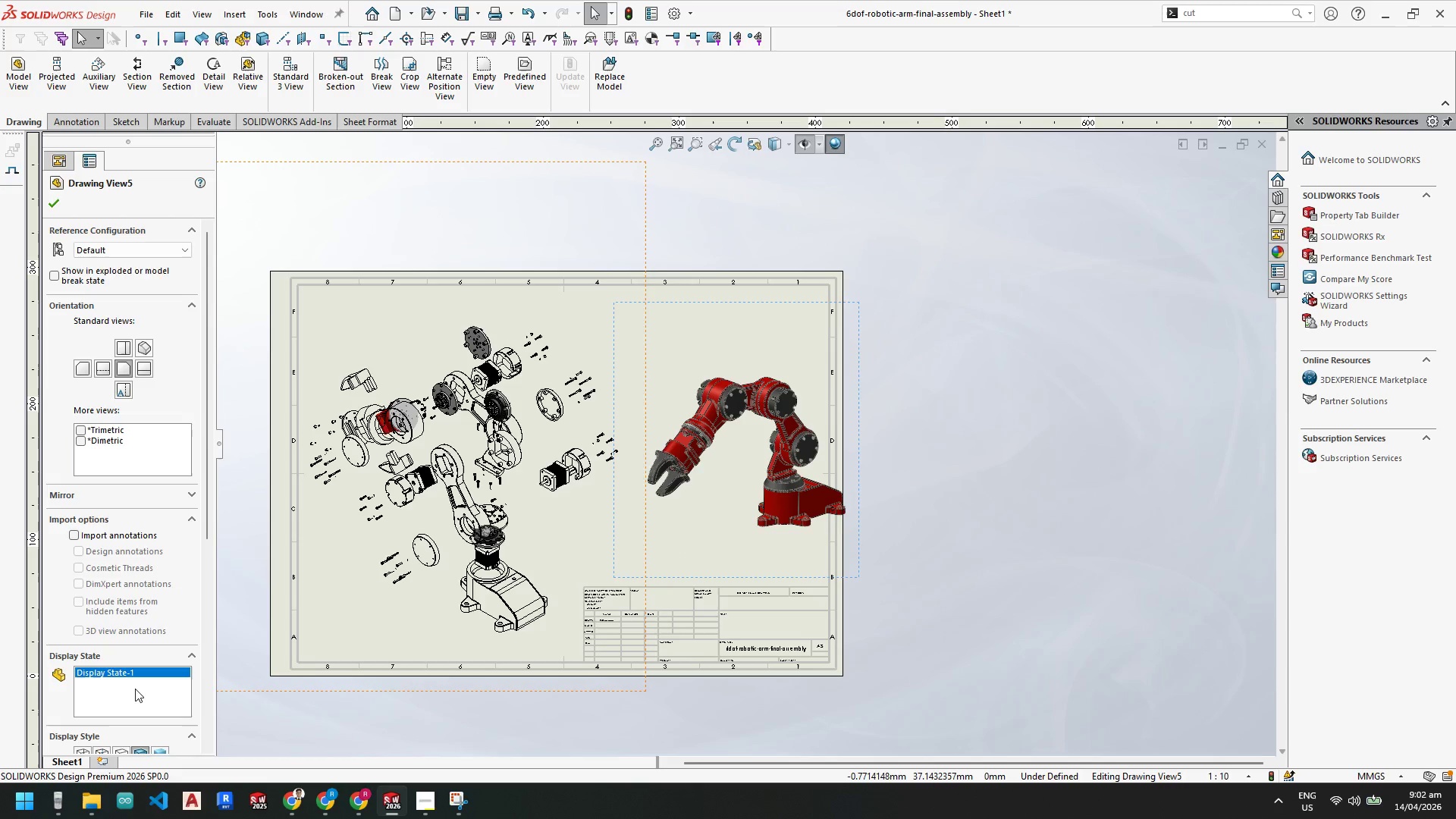 
scroll: coordinate [137, 697], scroll_direction: down, amount: 2.0
 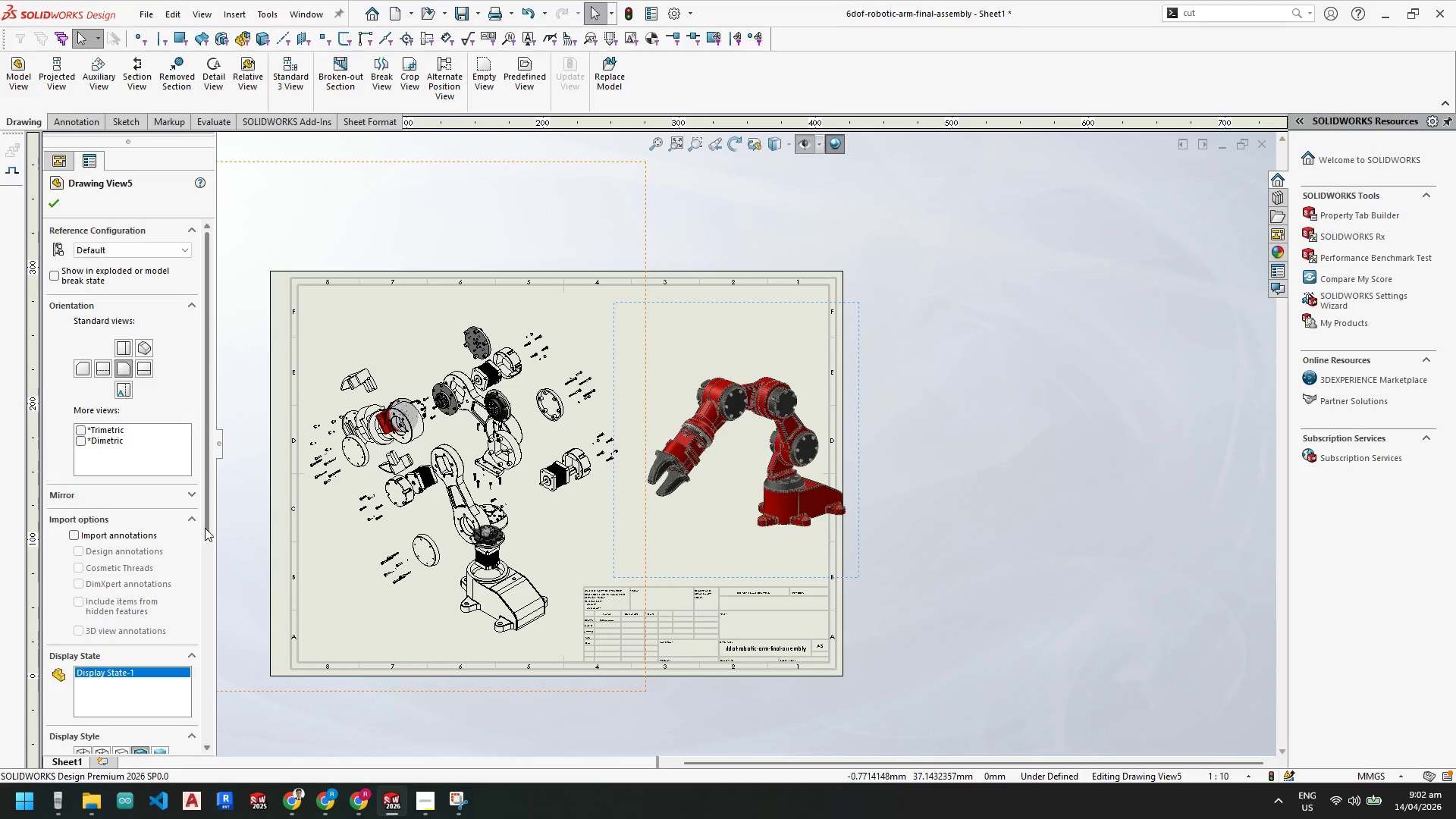 
left_click_drag(start_coordinate=[206, 526], to_coordinate=[205, 627])
 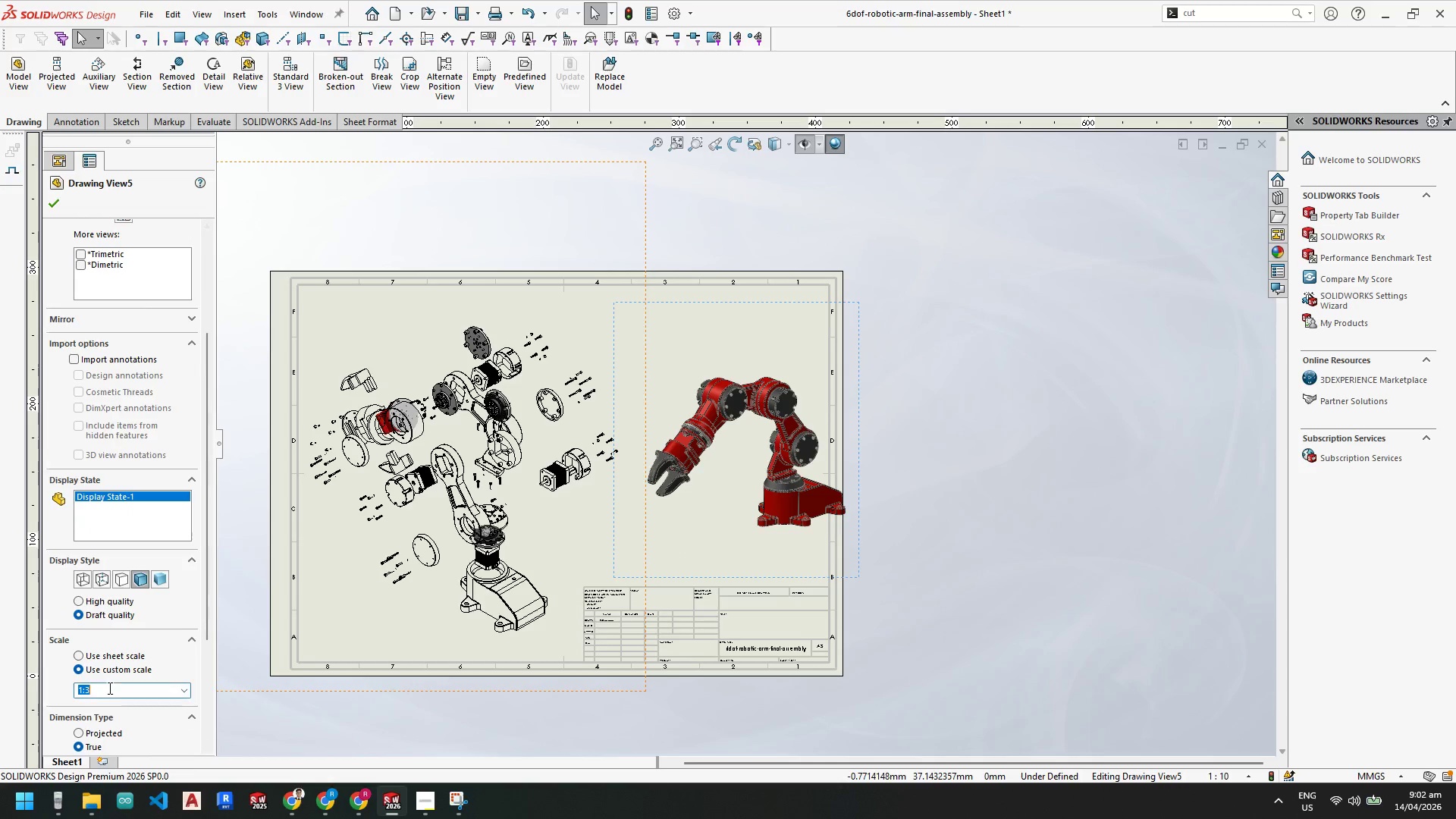 
double_click([110, 689])
 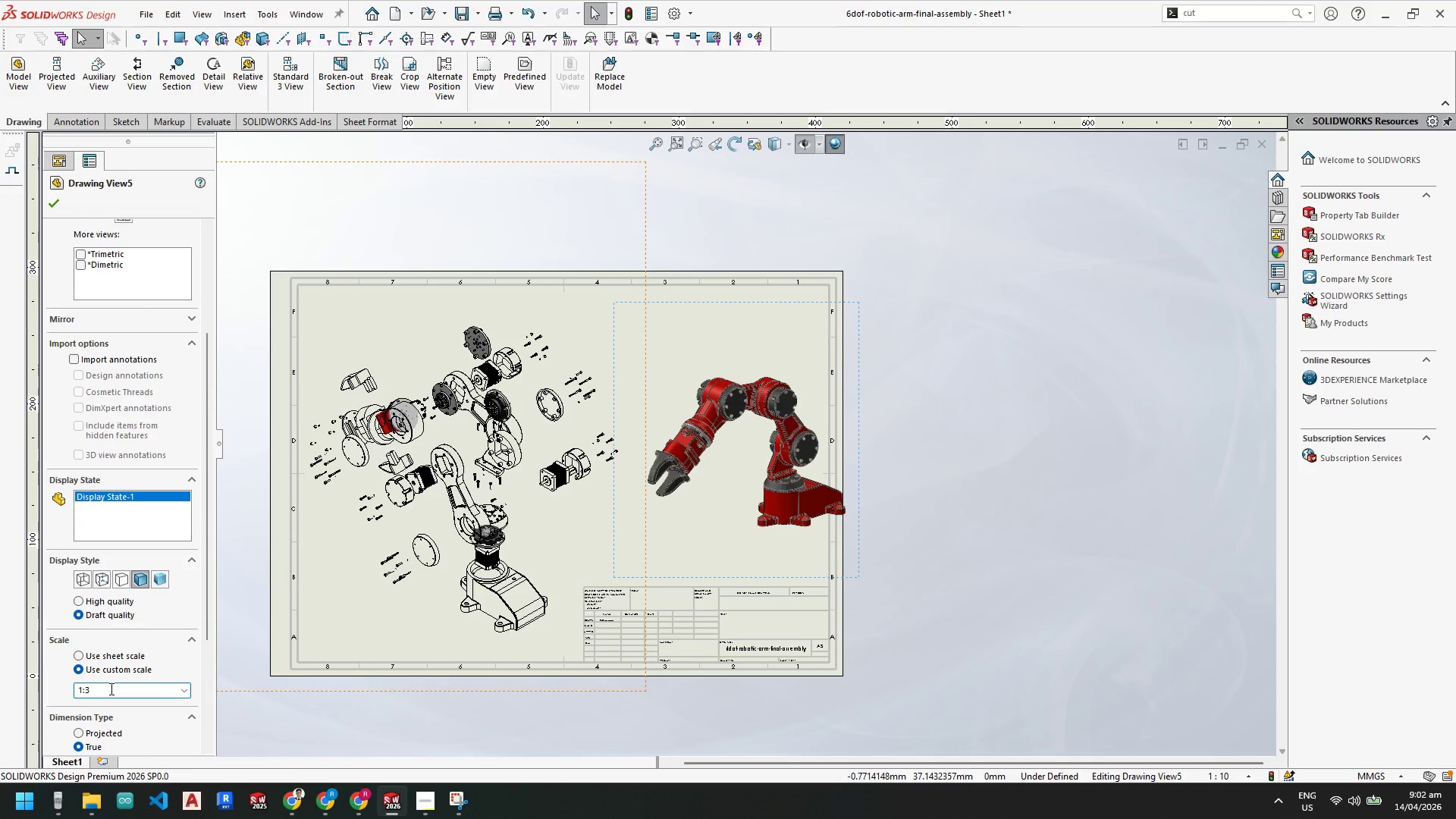 
key(Backspace)
 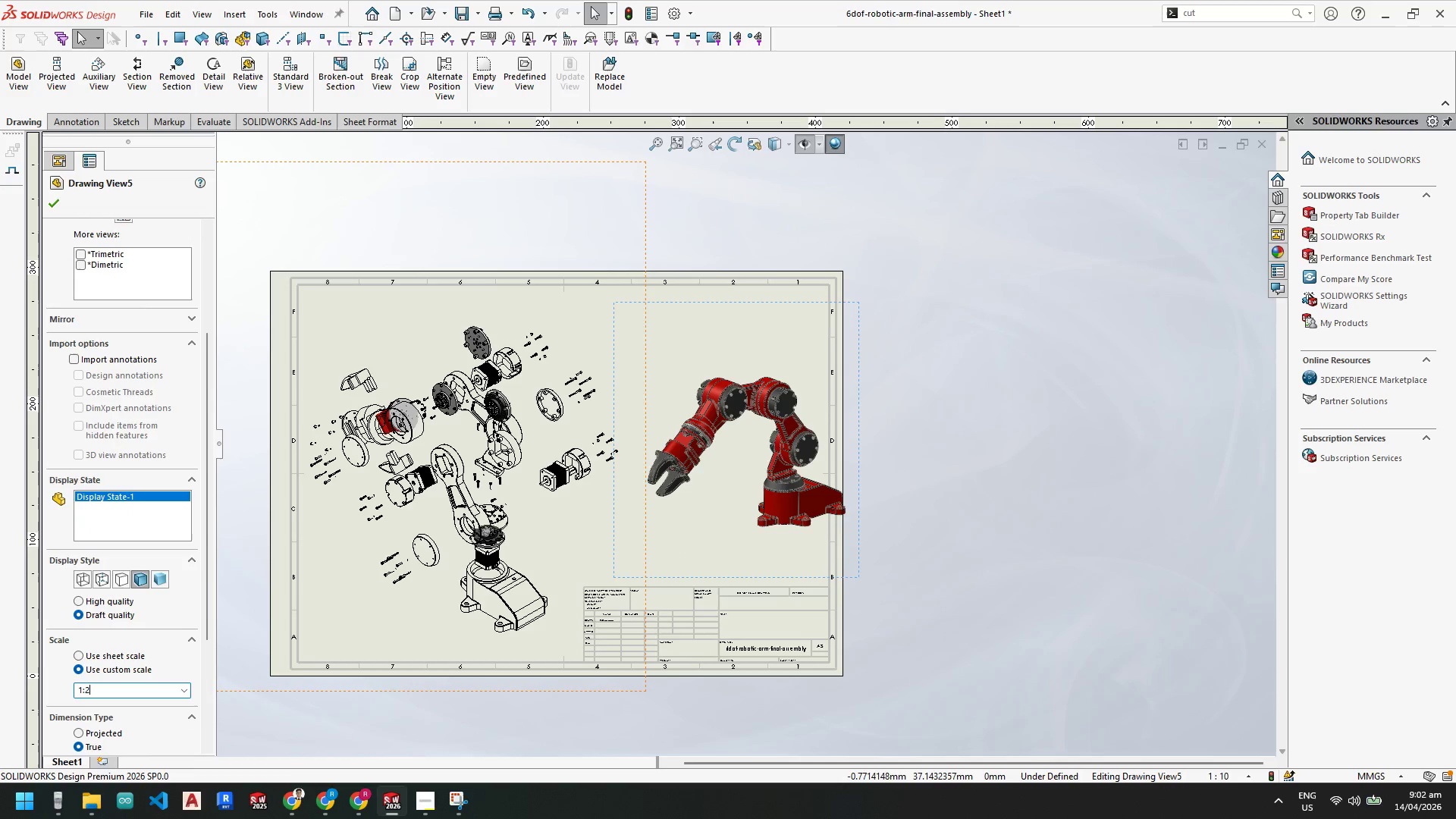 
key(2)
 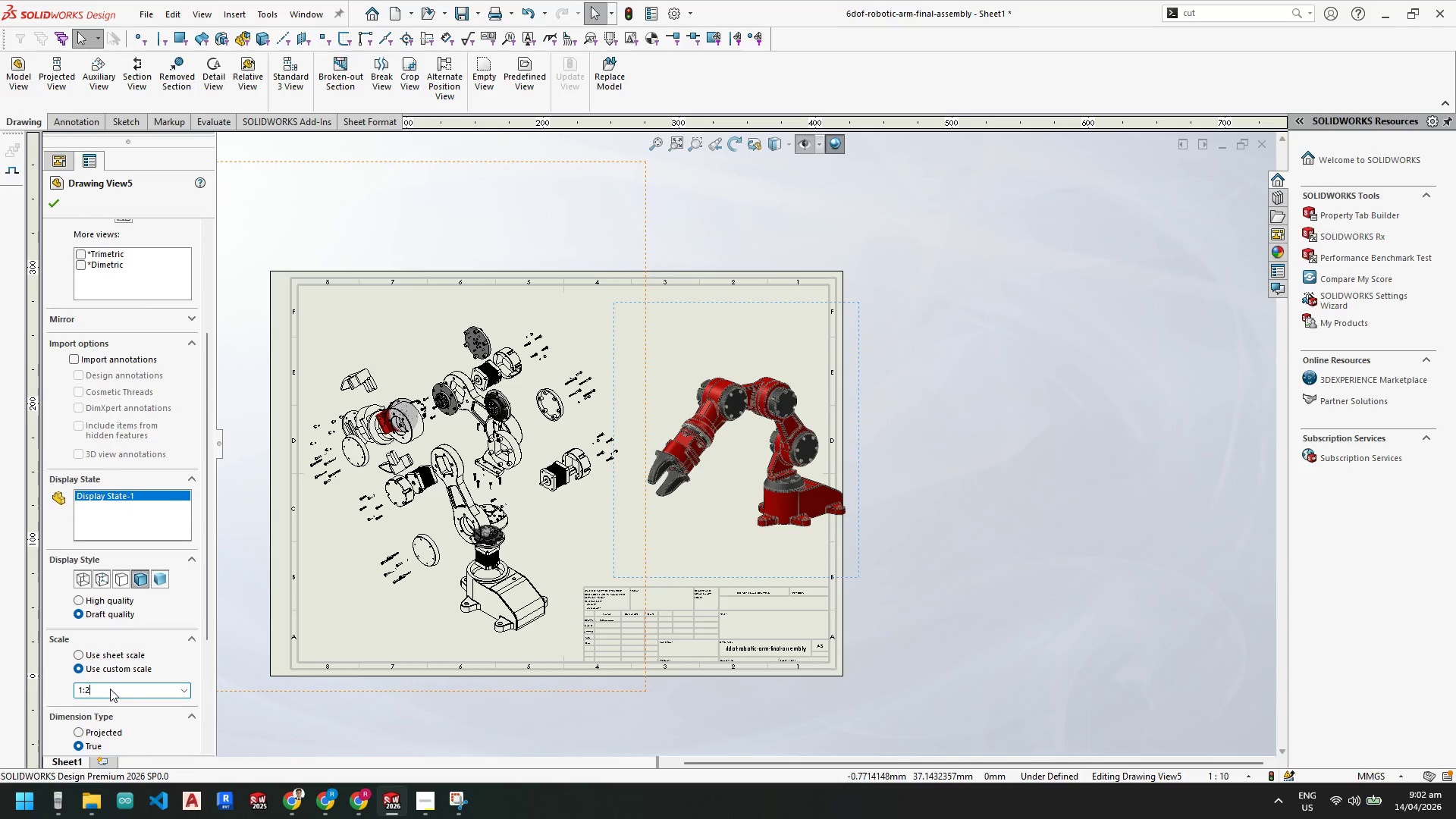 
key(Enter)
 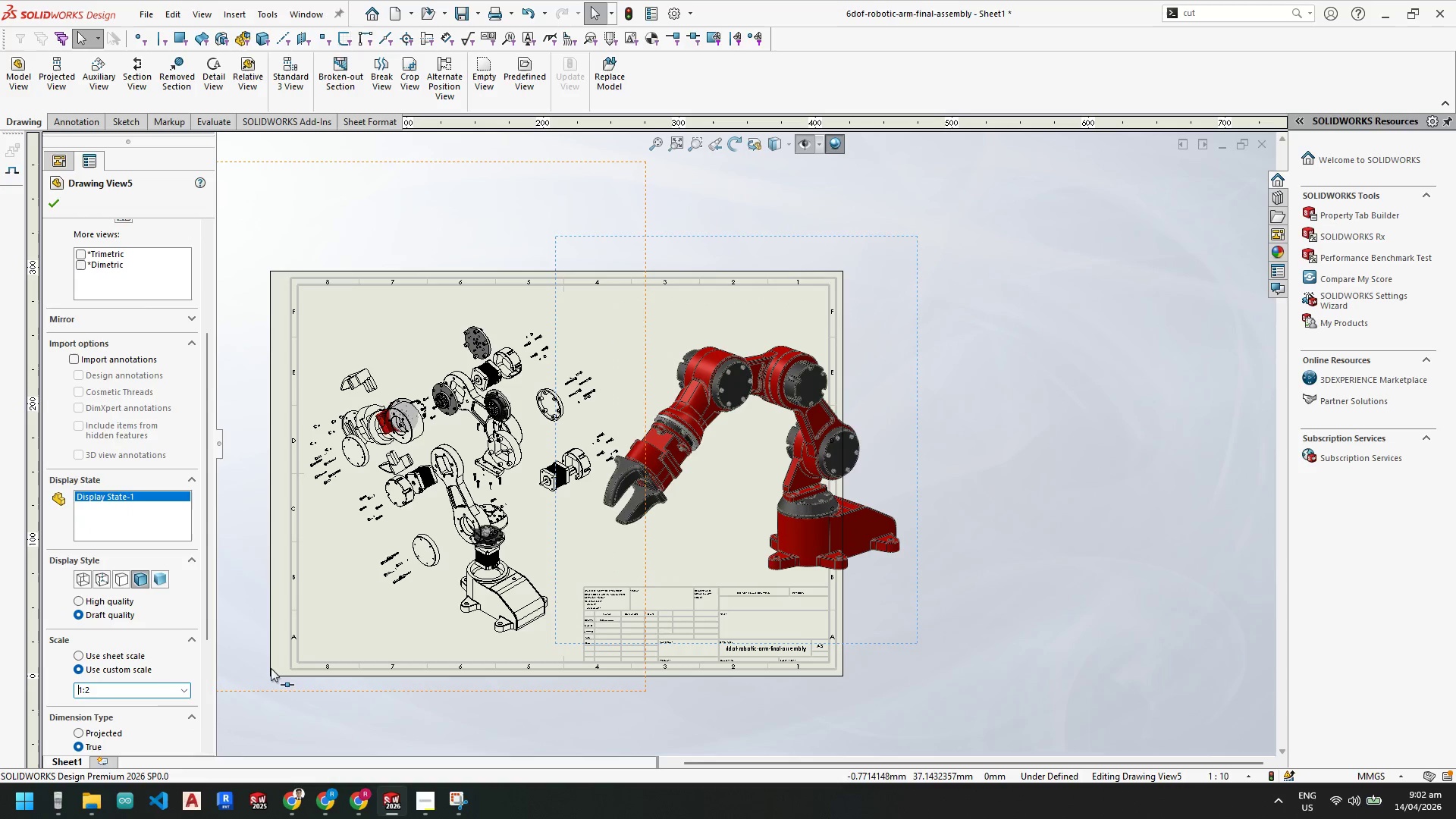 
left_click([119, 688])
 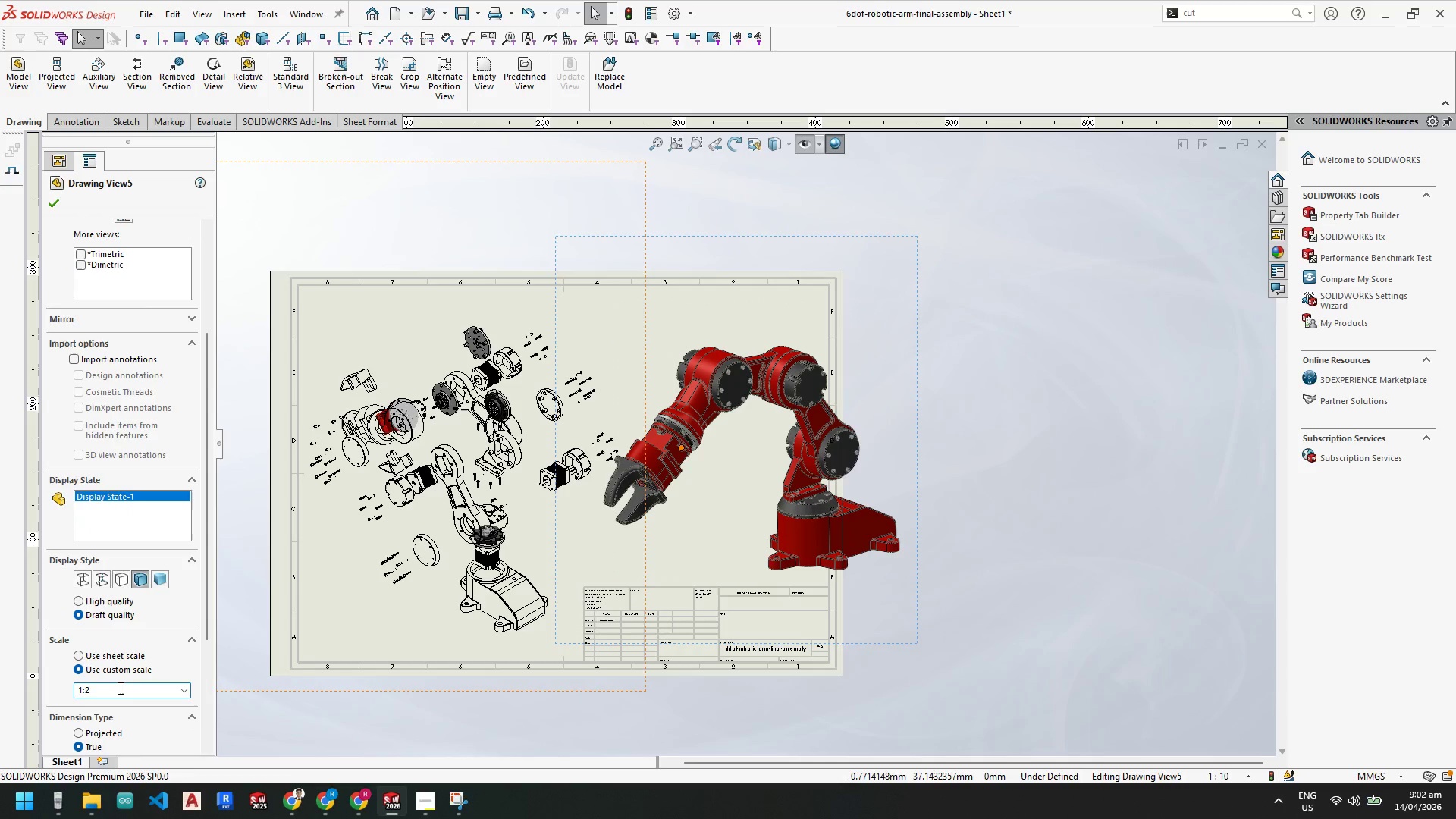 
key(Backspace)
 